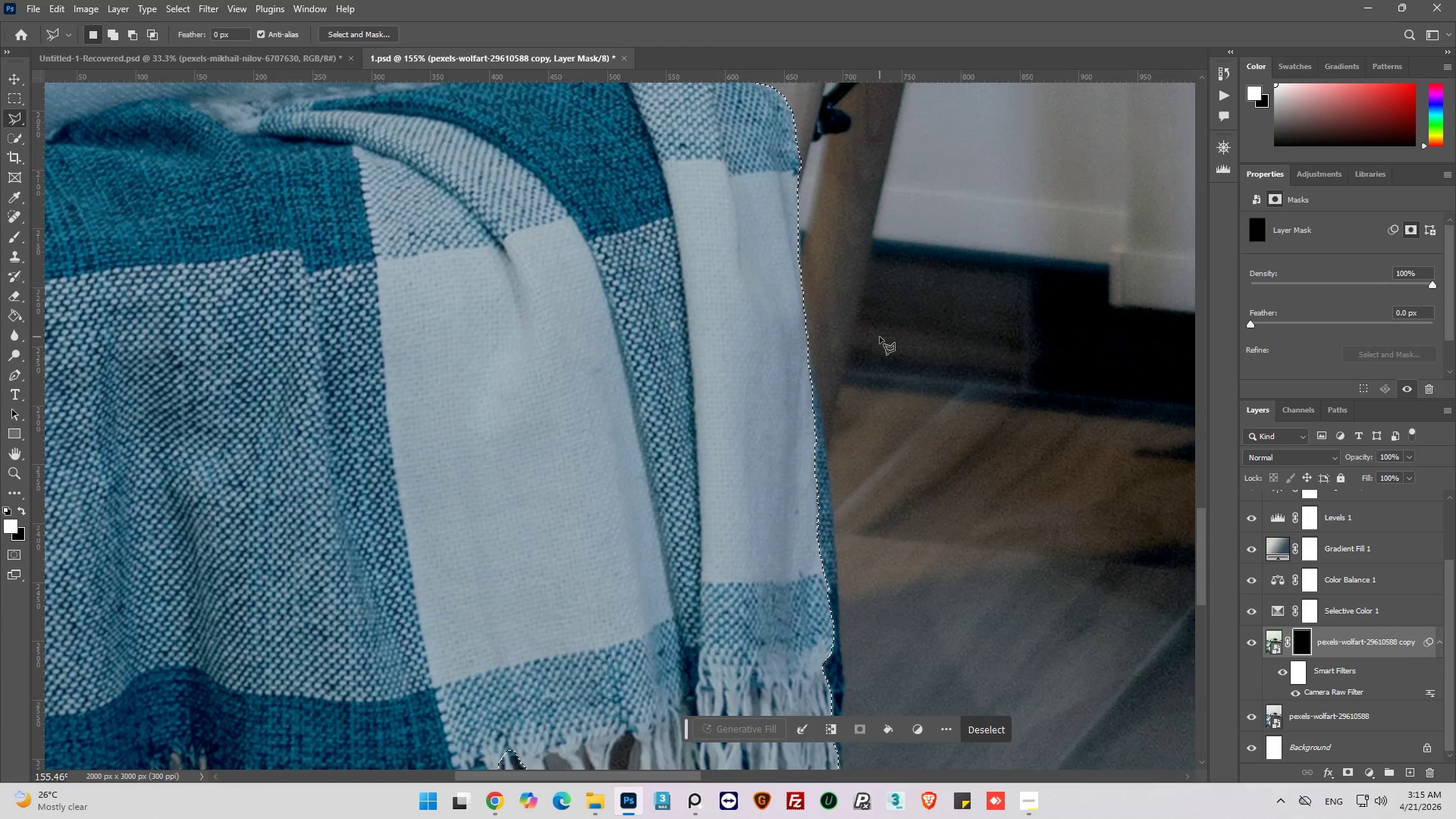 
key(Alt+AltLeft)
 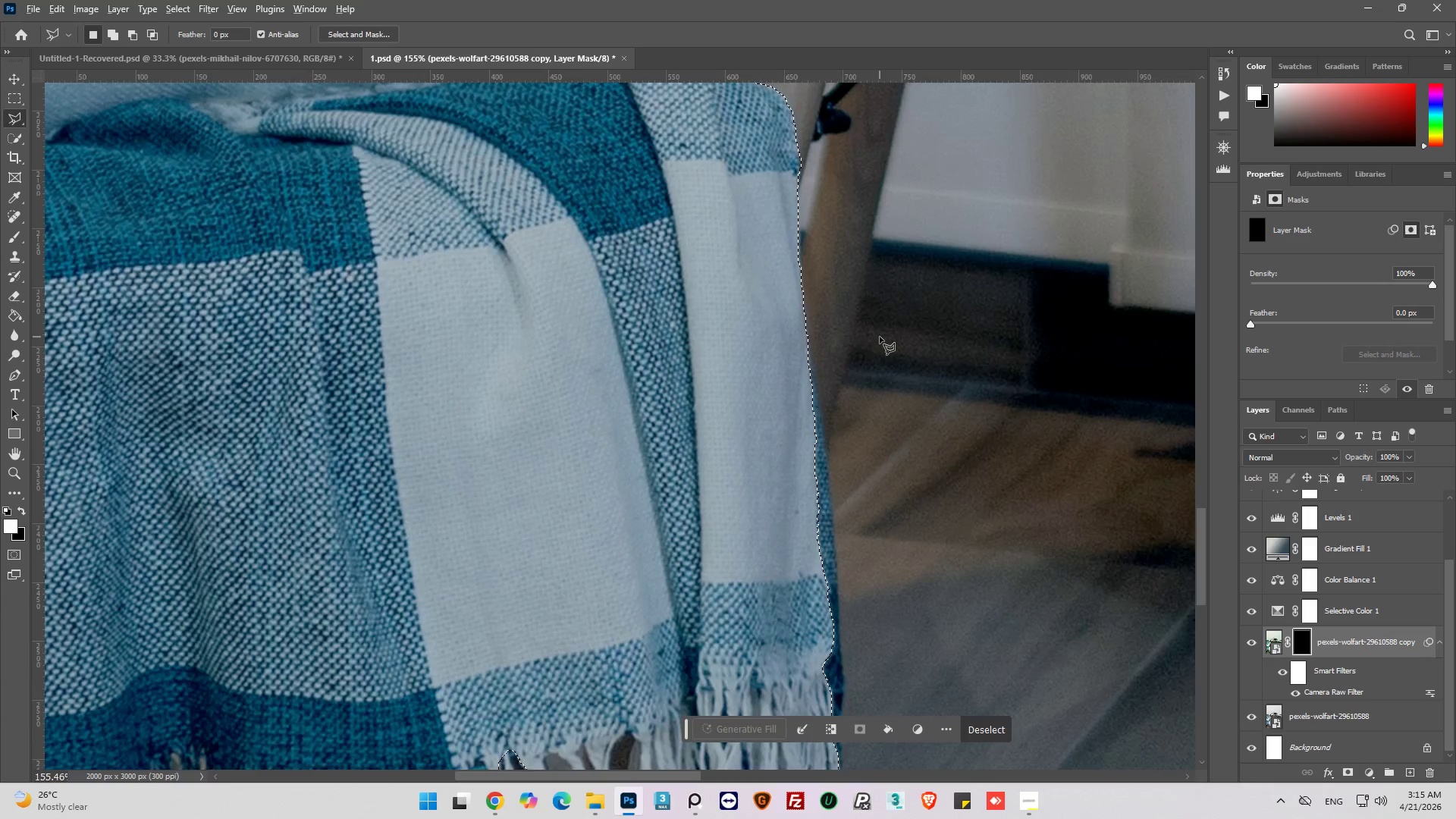 
scroll: coordinate [880, 337], scroll_direction: up, amount: 1.0
 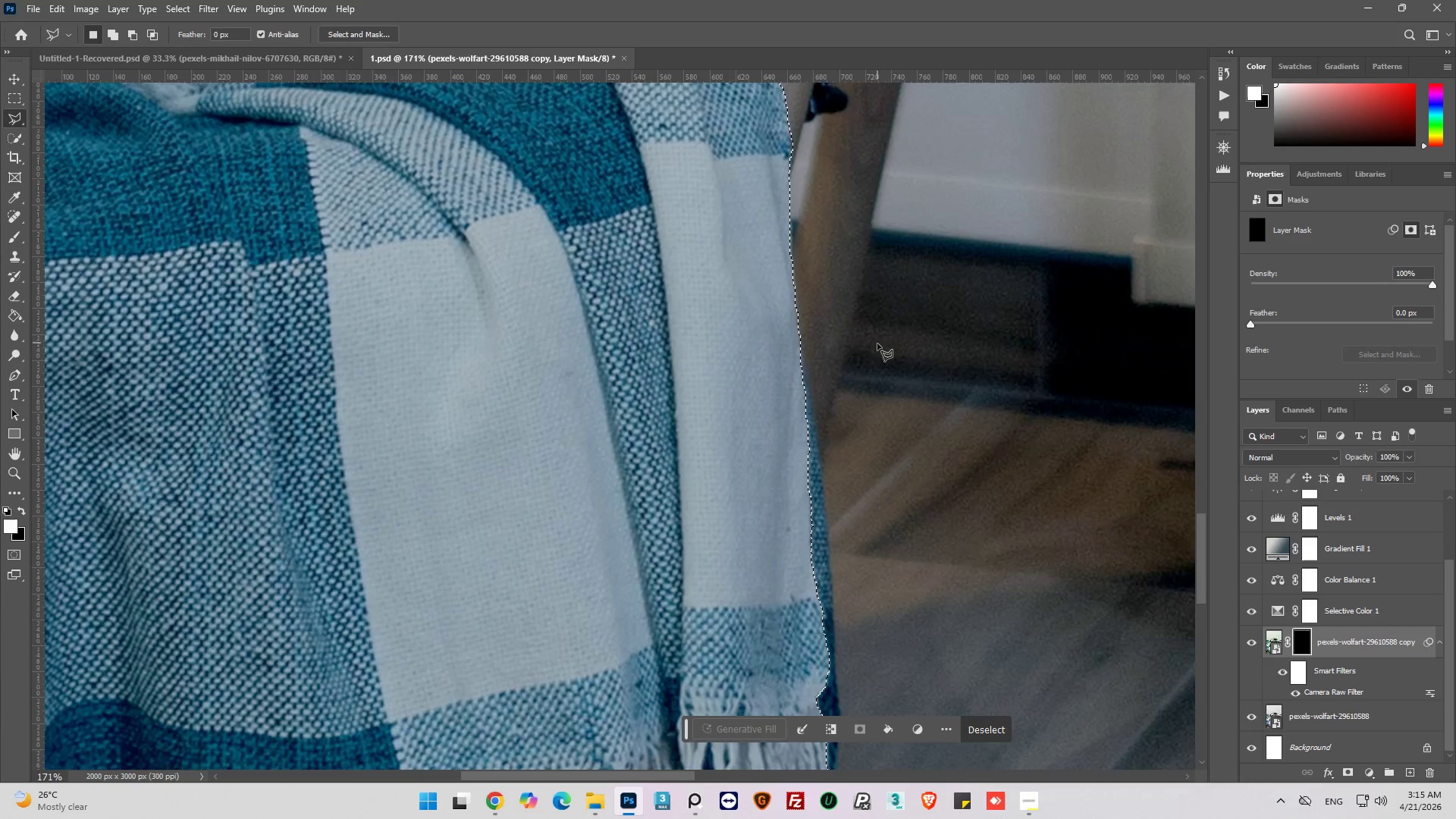 
key(Alt+AltLeft)
 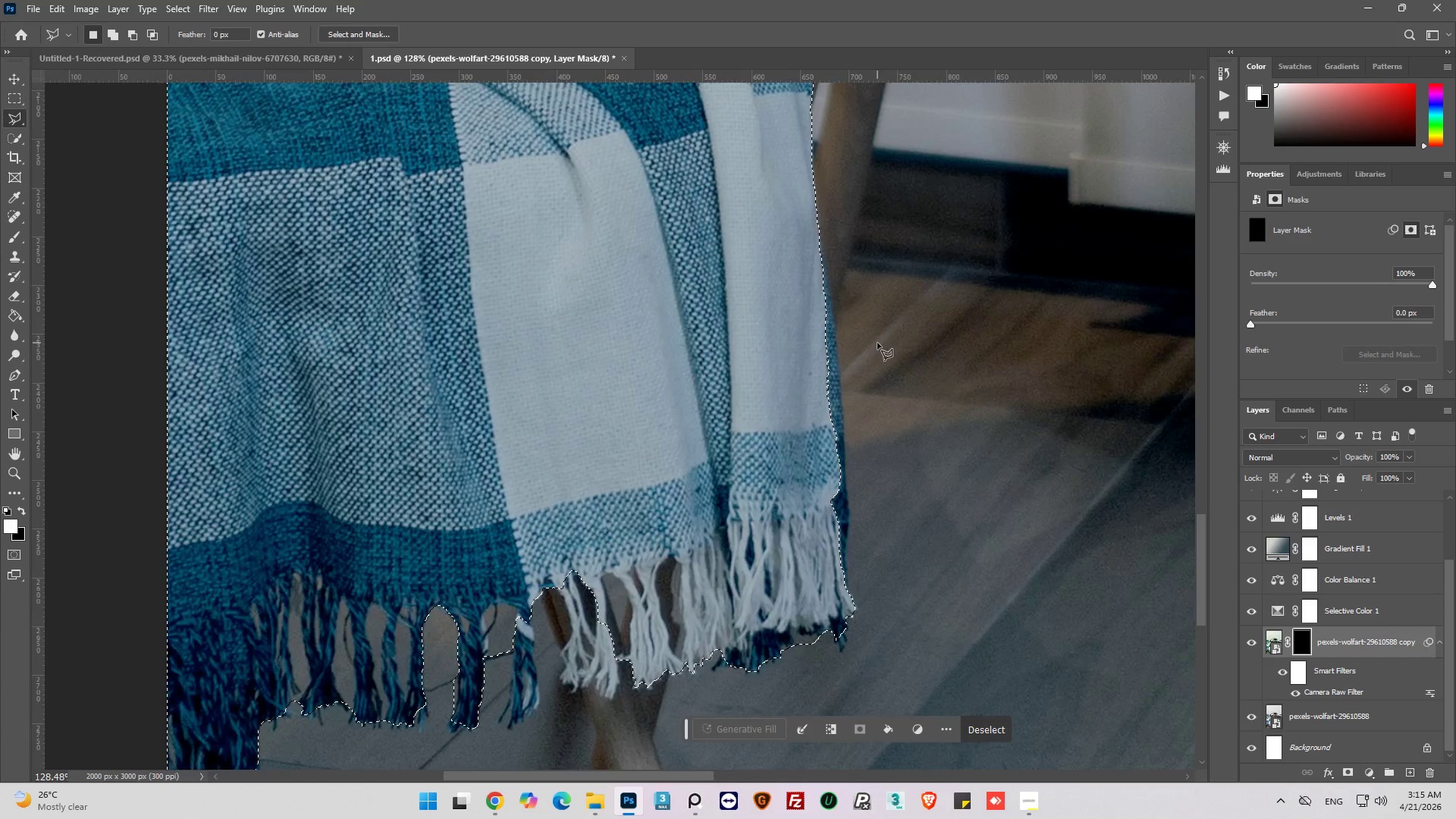 
key(Alt+AltLeft)
 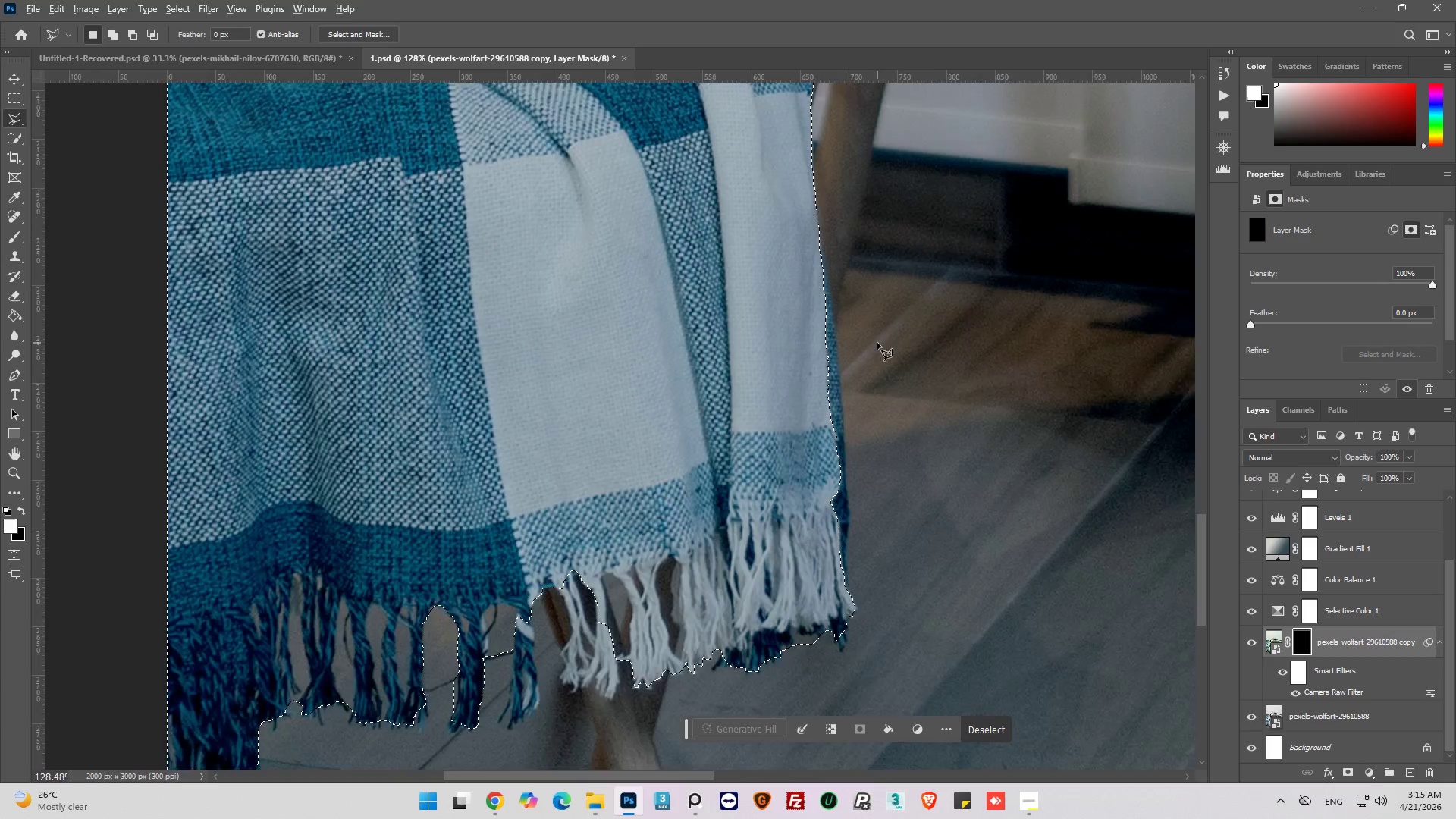 
scroll: coordinate [877, 343], scroll_direction: down, amount: 15.0
 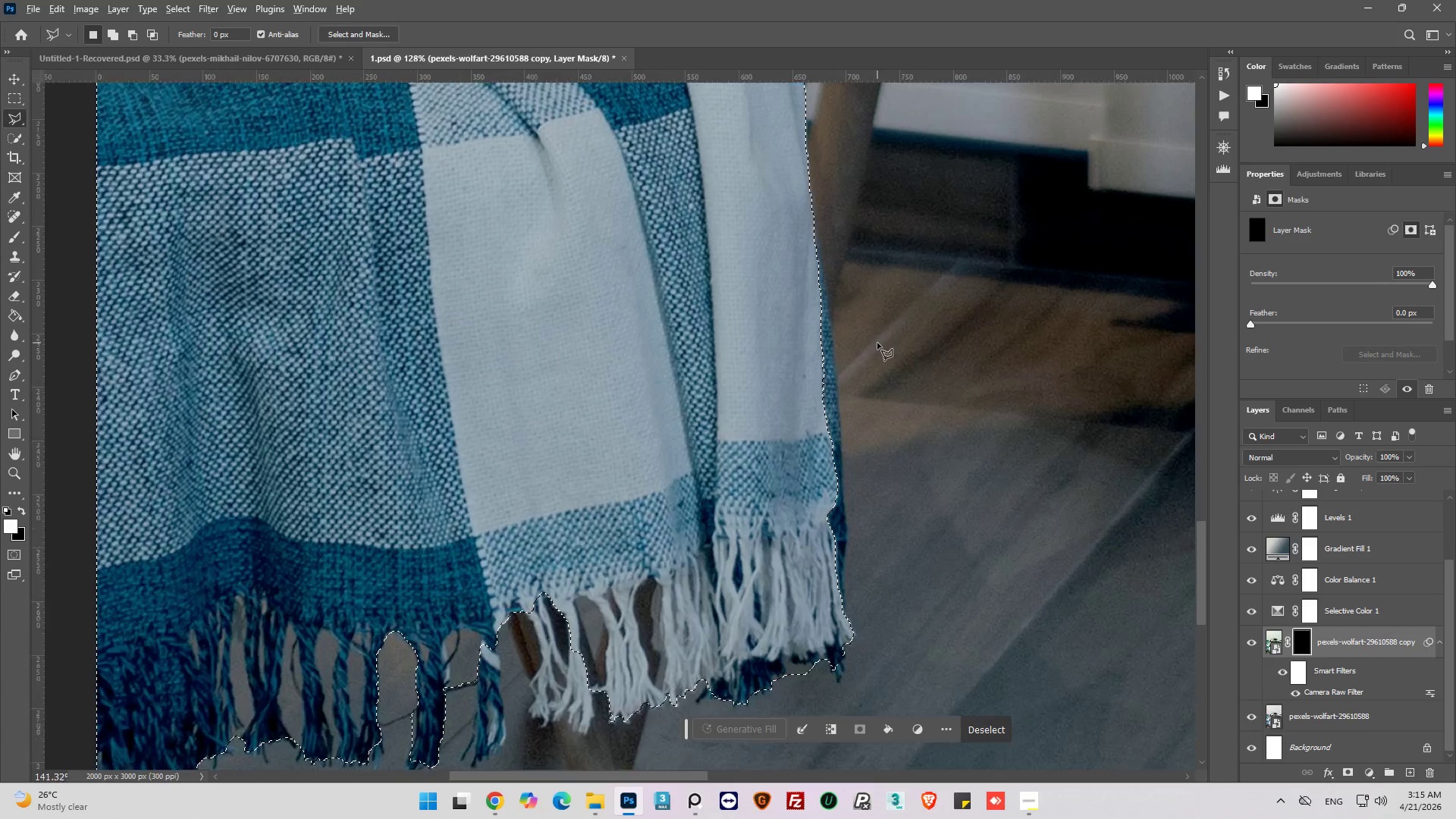 
scroll: coordinate [877, 343], scroll_direction: up, amount: 3.0
 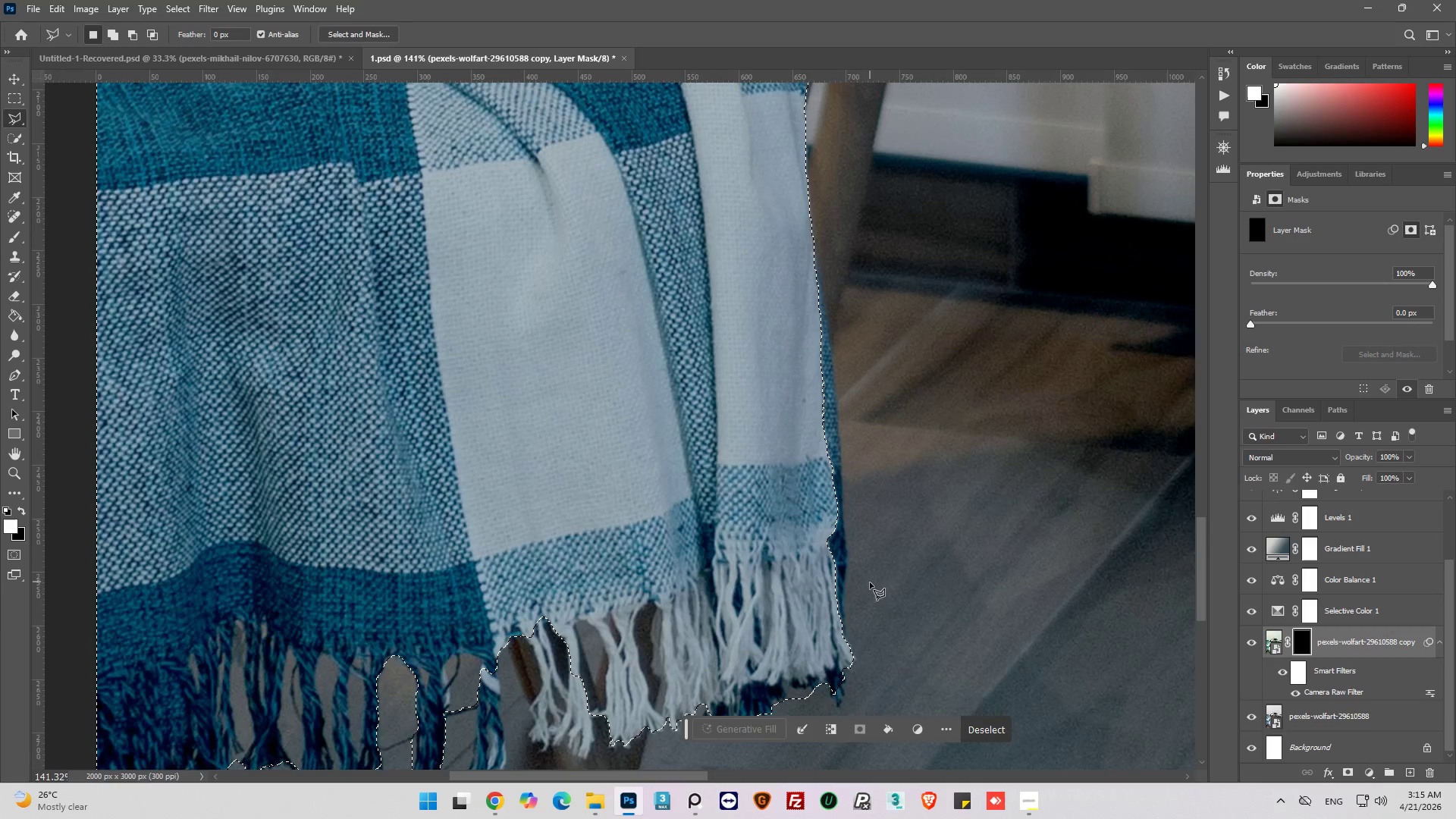 
hold_key(key=ShiftLeft, duration=1.19)
left_click([838, 639])
 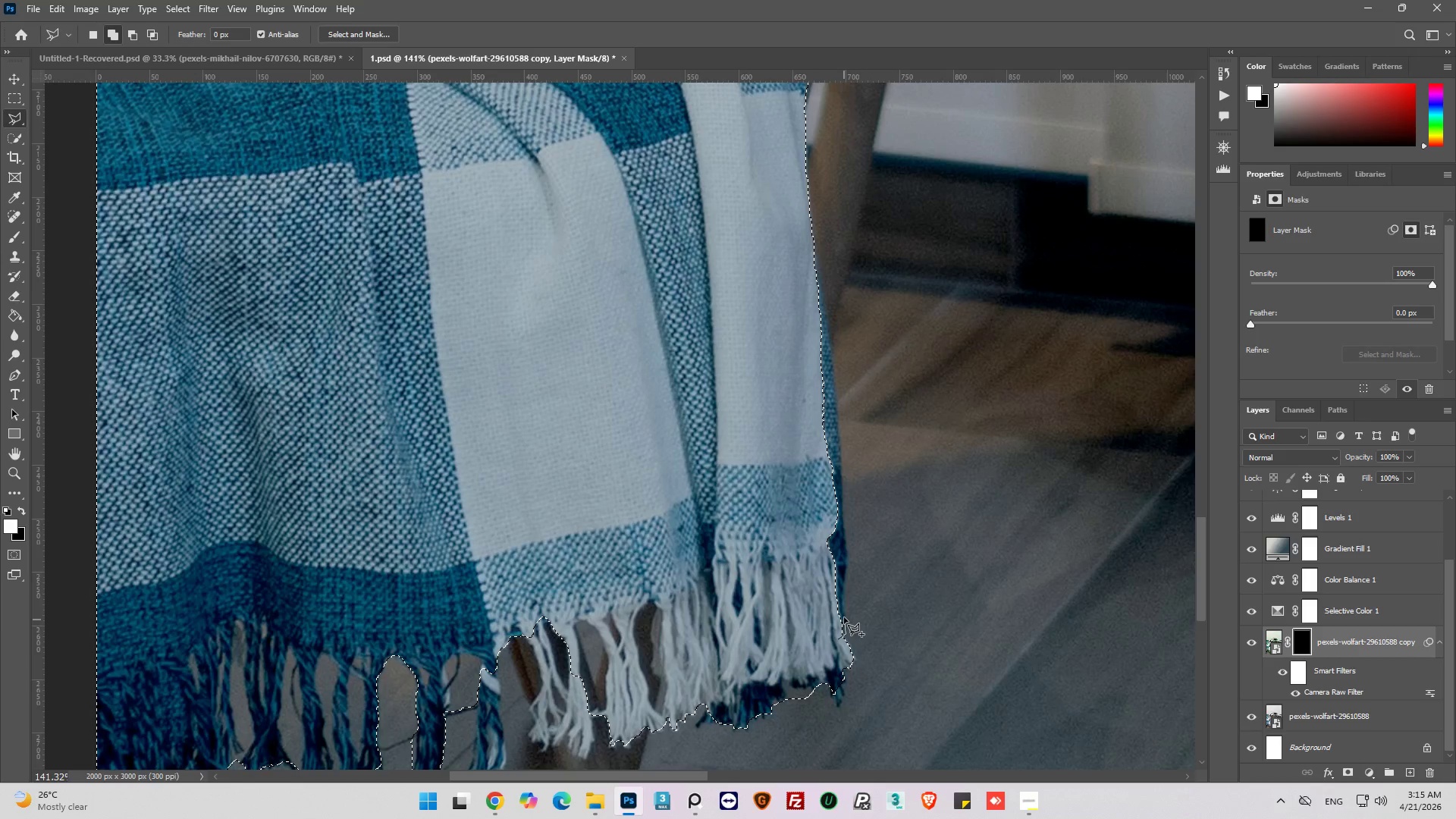 
left_click([845, 615])
 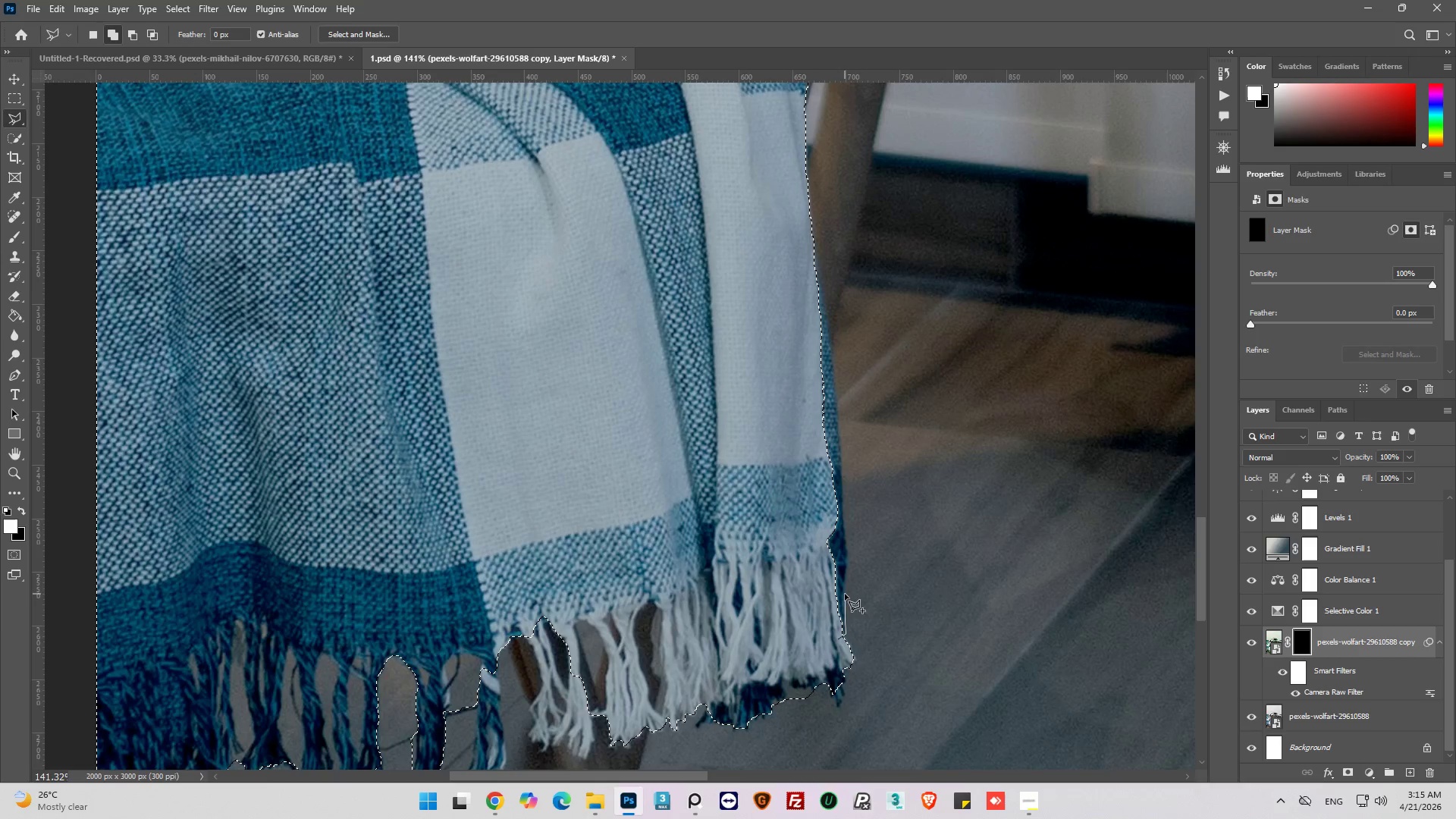 
left_click([845, 592])
 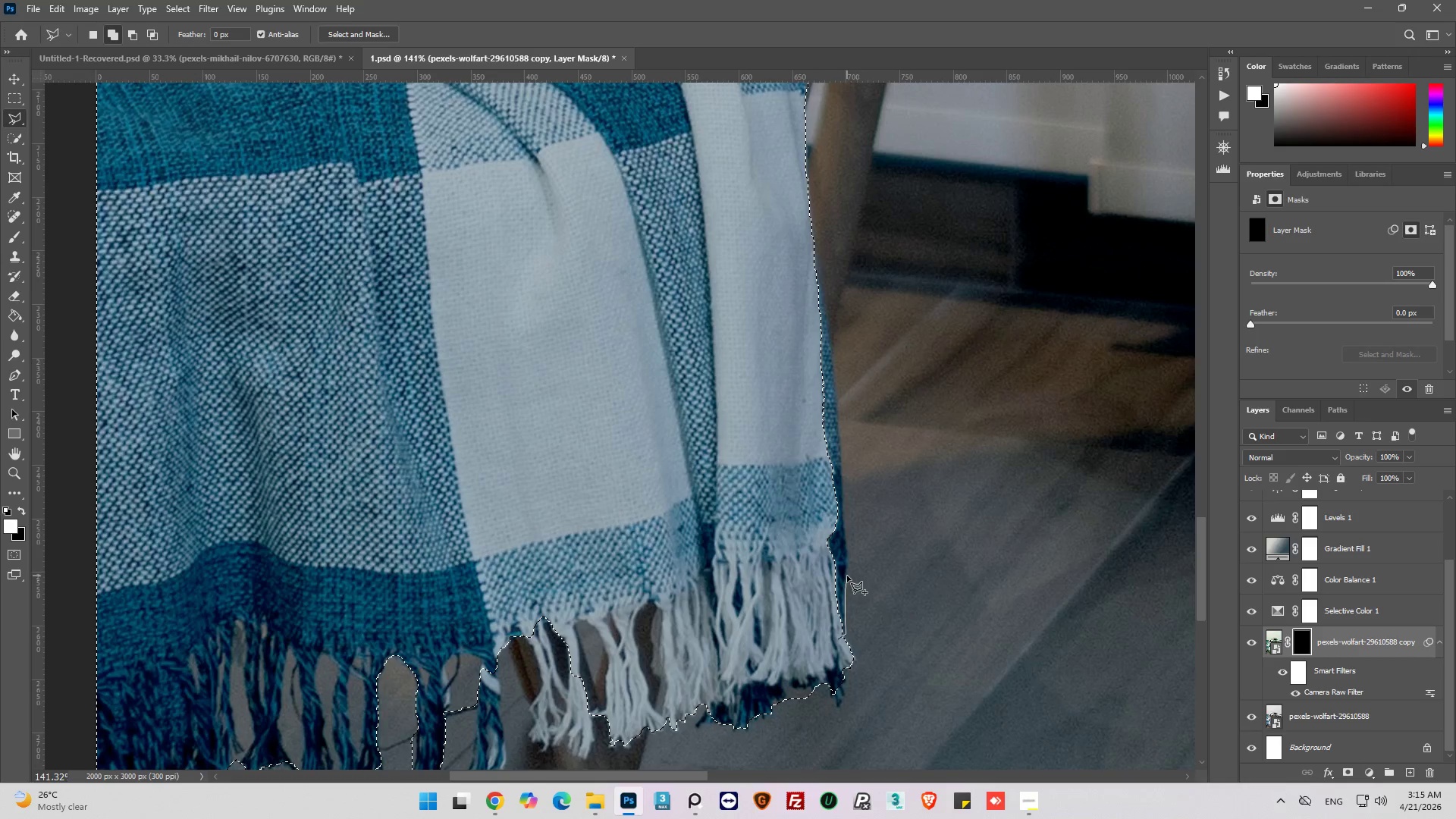 
left_click_drag(start_coordinate=[847, 575], to_coordinate=[848, 570])
 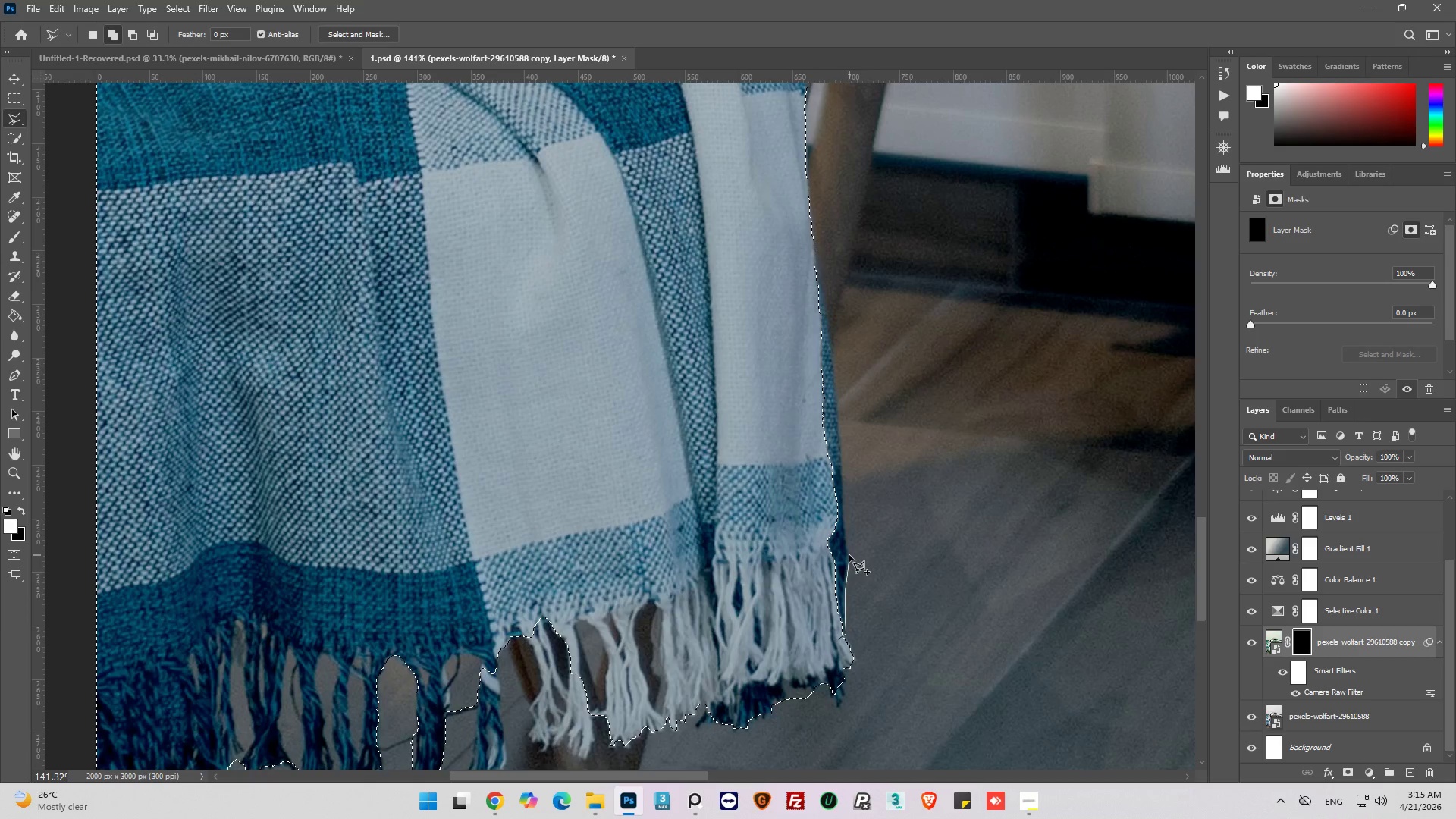 
left_click([849, 555])
 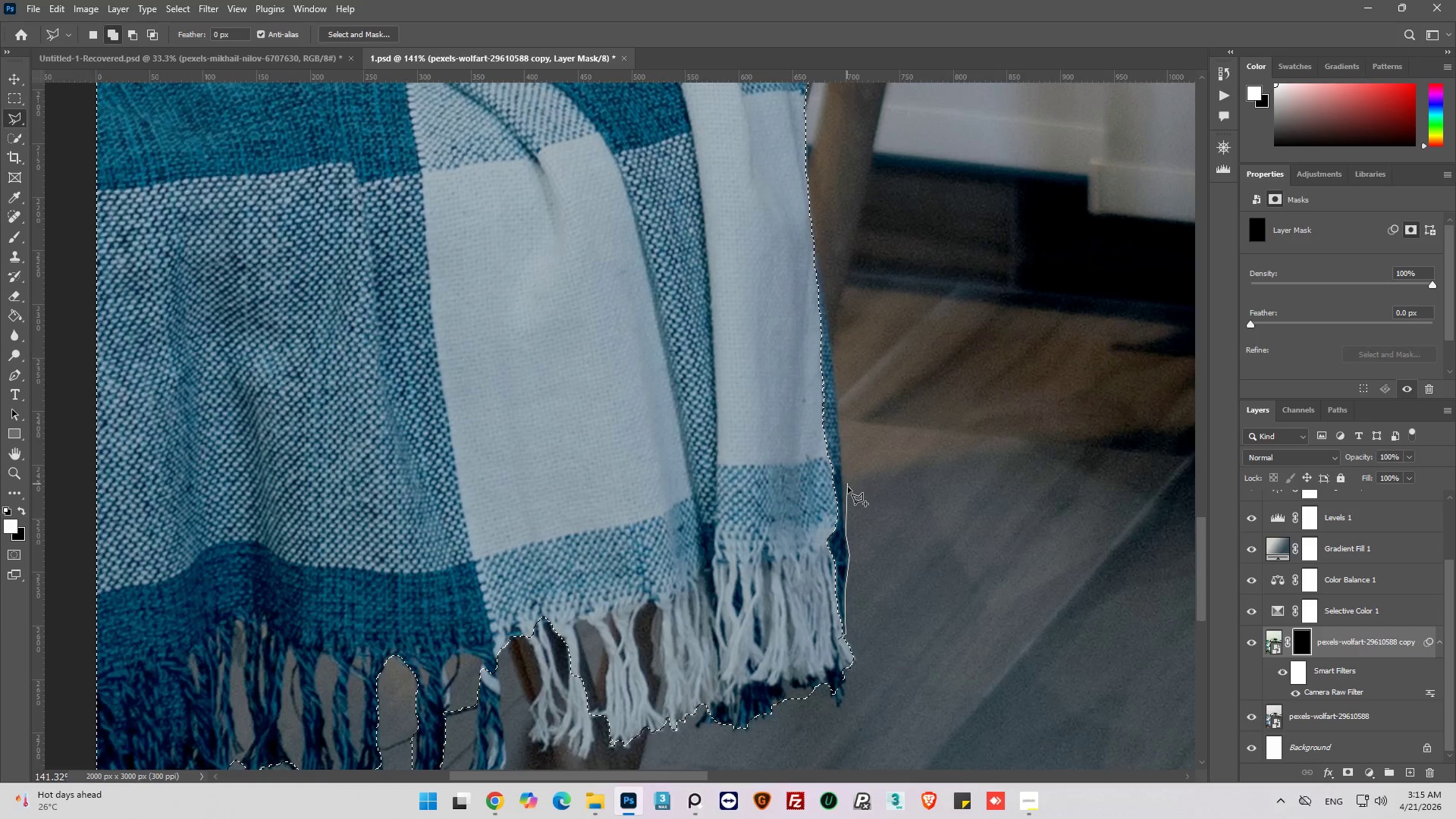 
wait(6.02)
 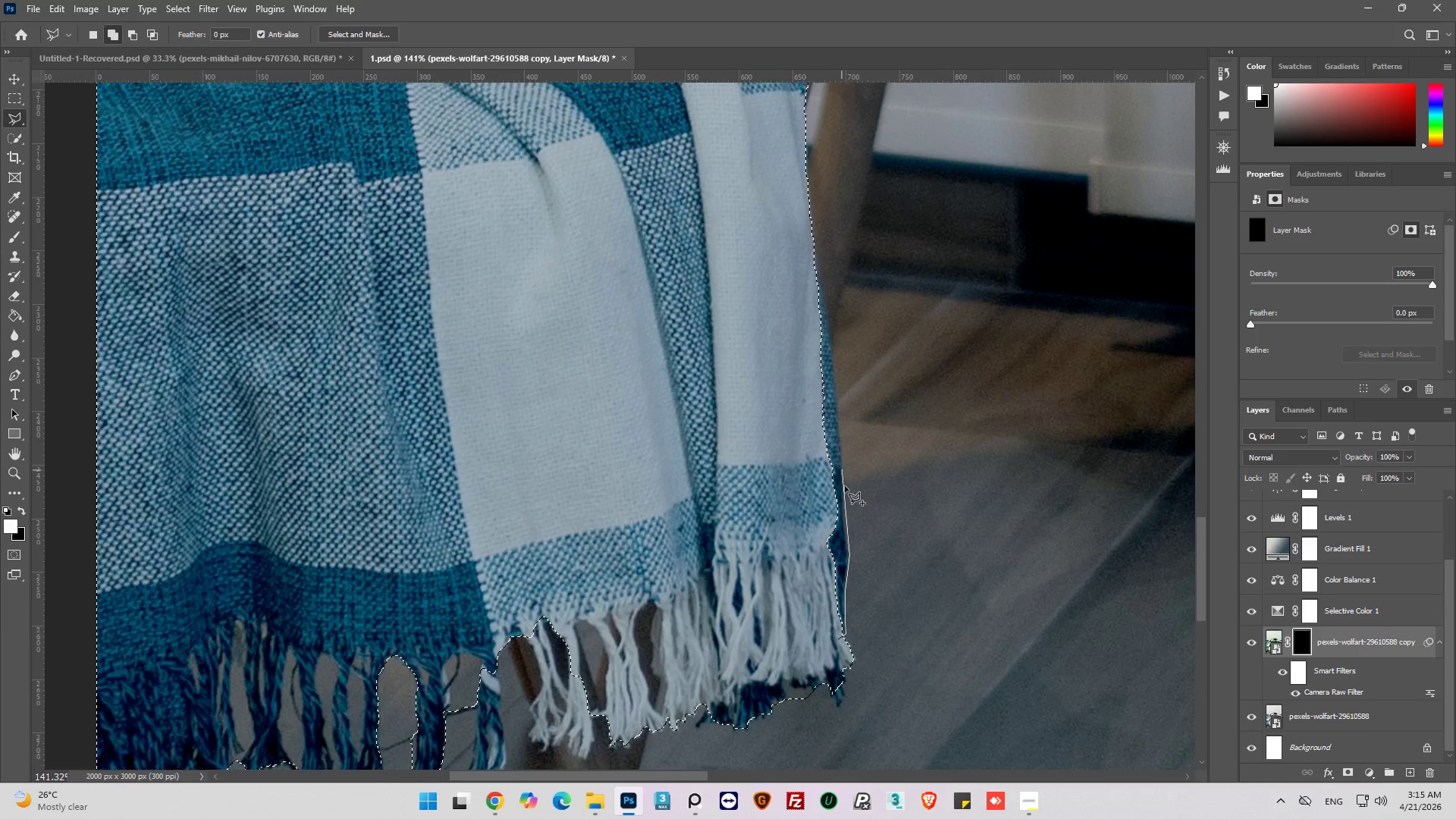 
left_click([842, 488])
 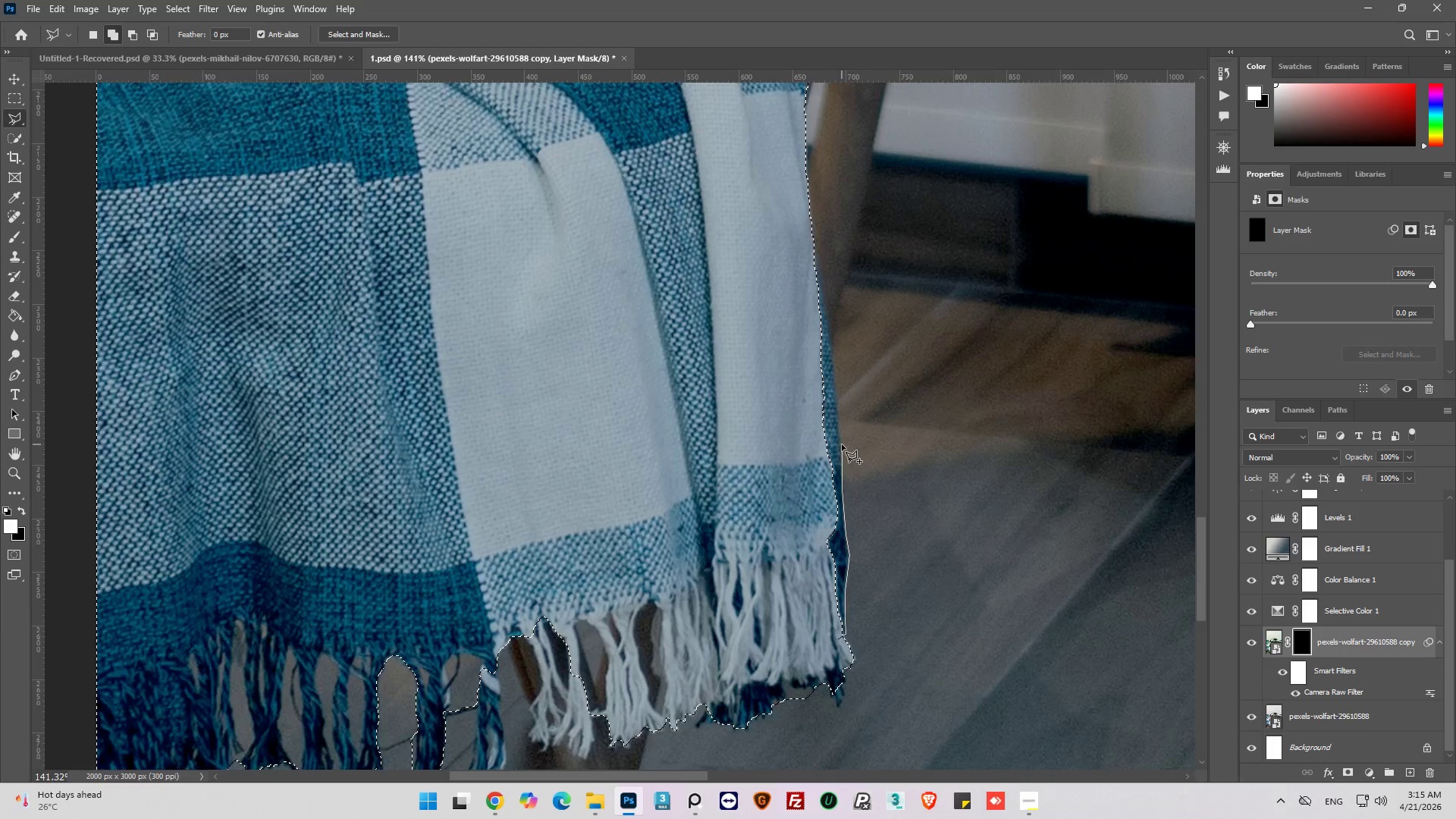 
left_click([841, 444])
 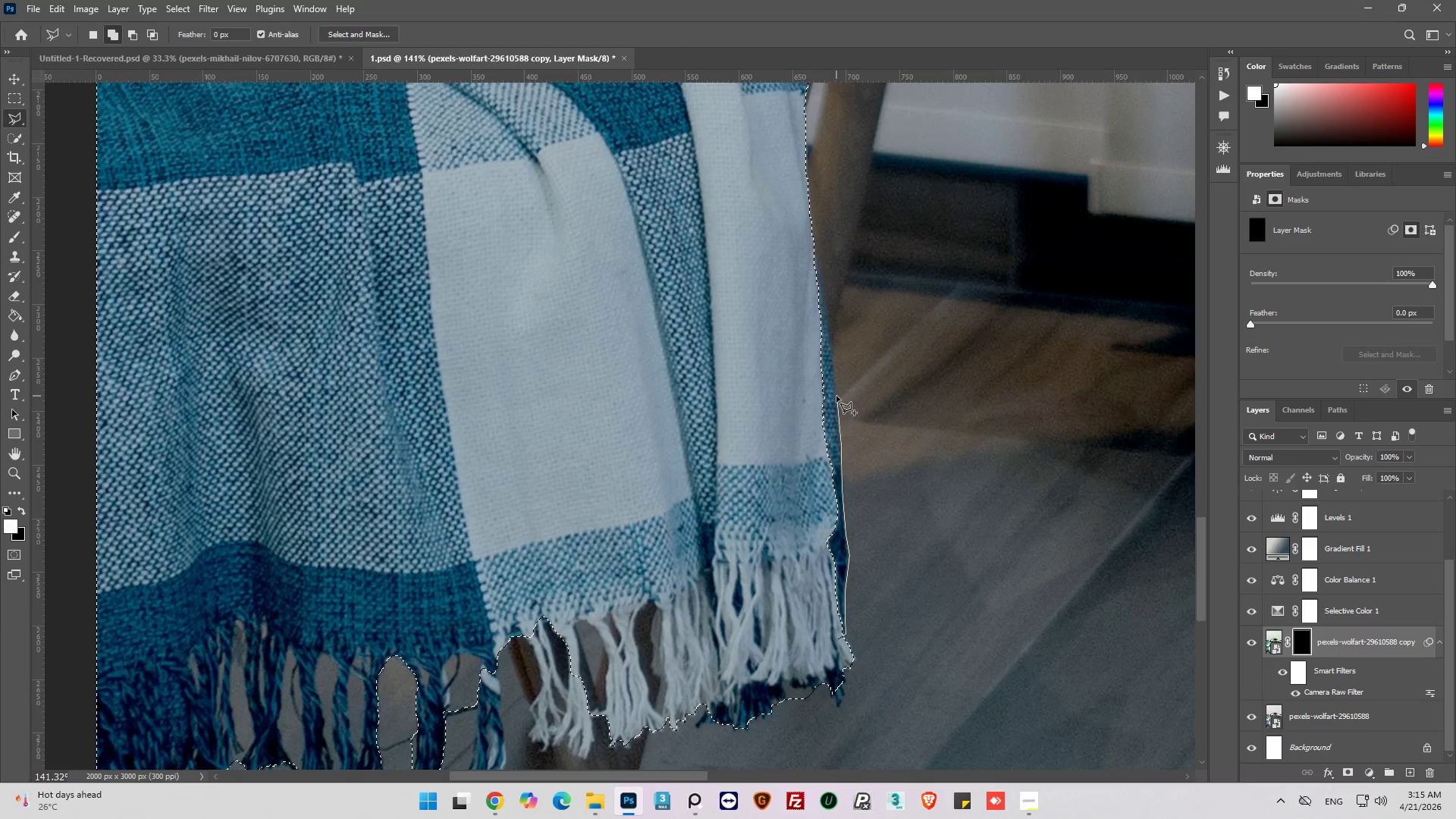 
left_click([836, 396])
 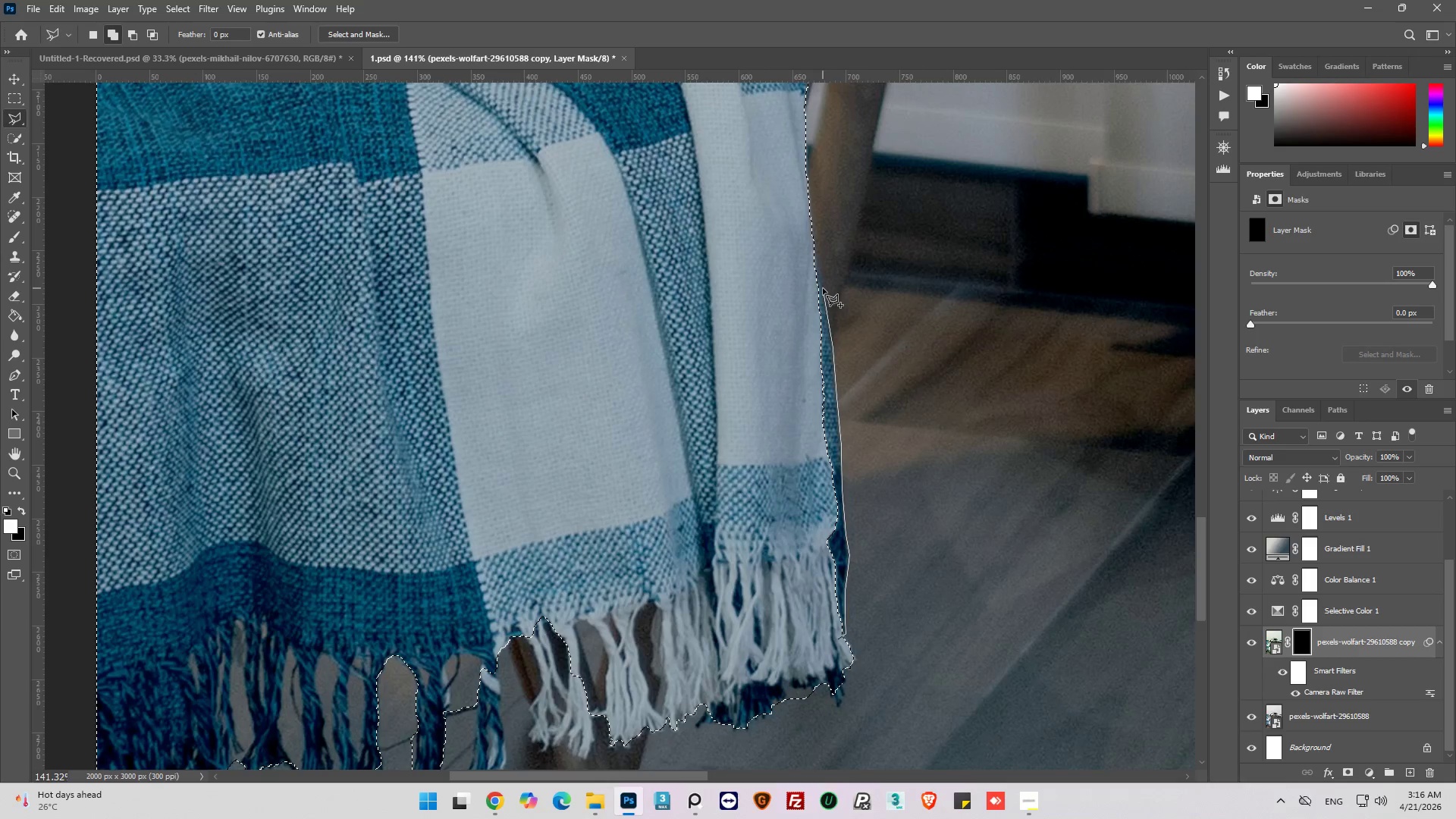 
wait(6.64)
 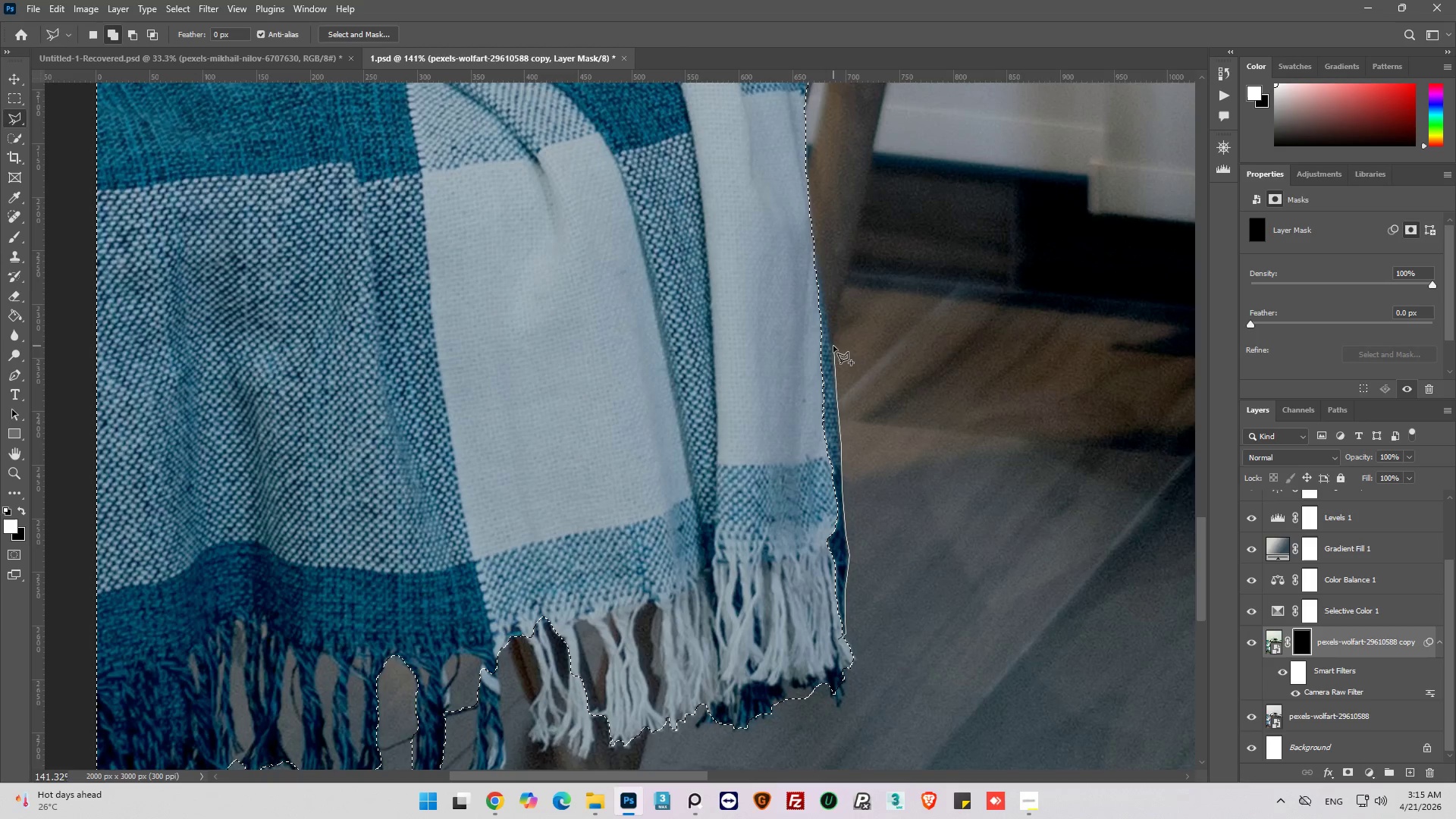 
left_click([816, 252])
 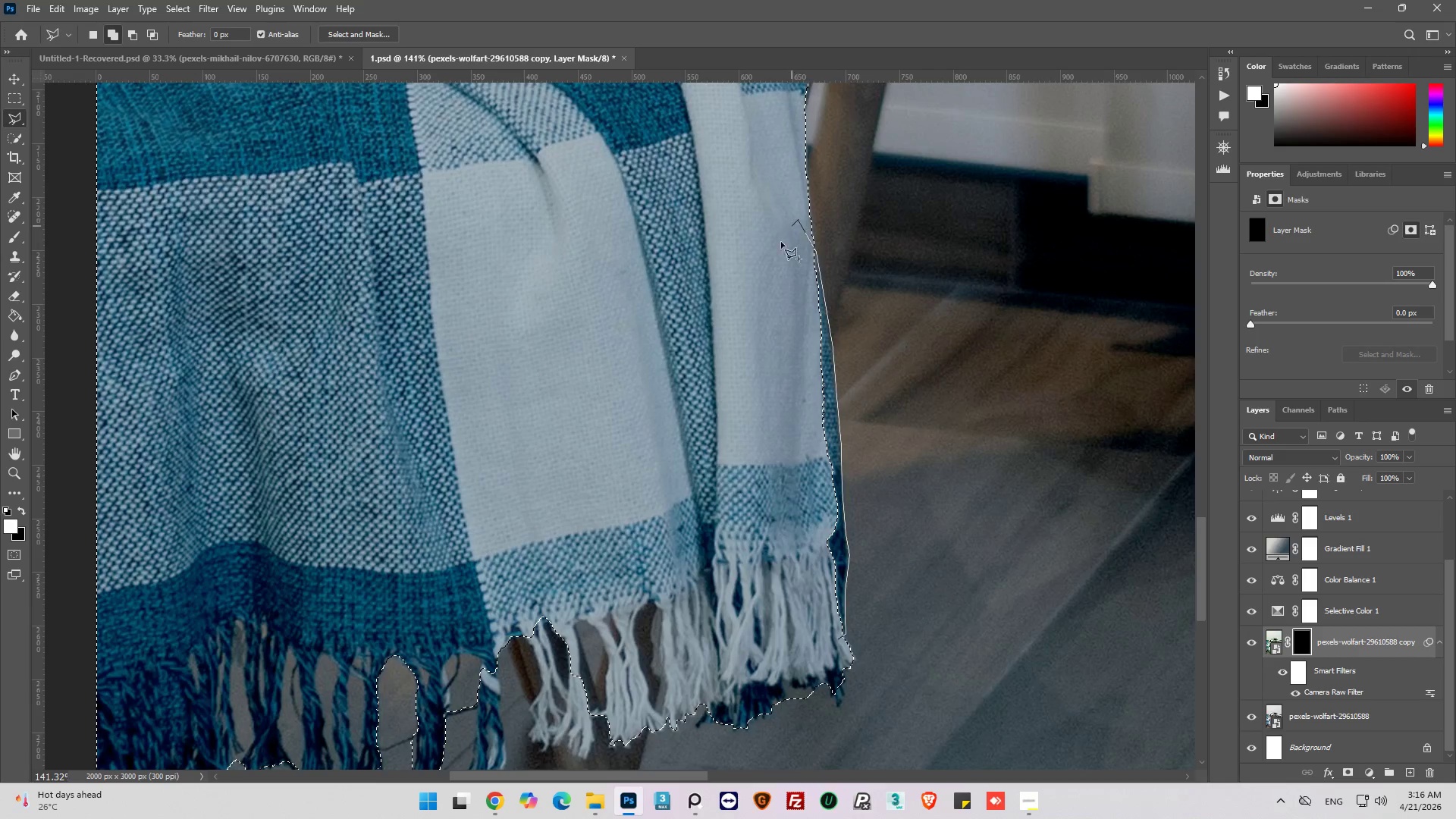 
left_click_drag(start_coordinate=[737, 363], to_coordinate=[737, 368])
 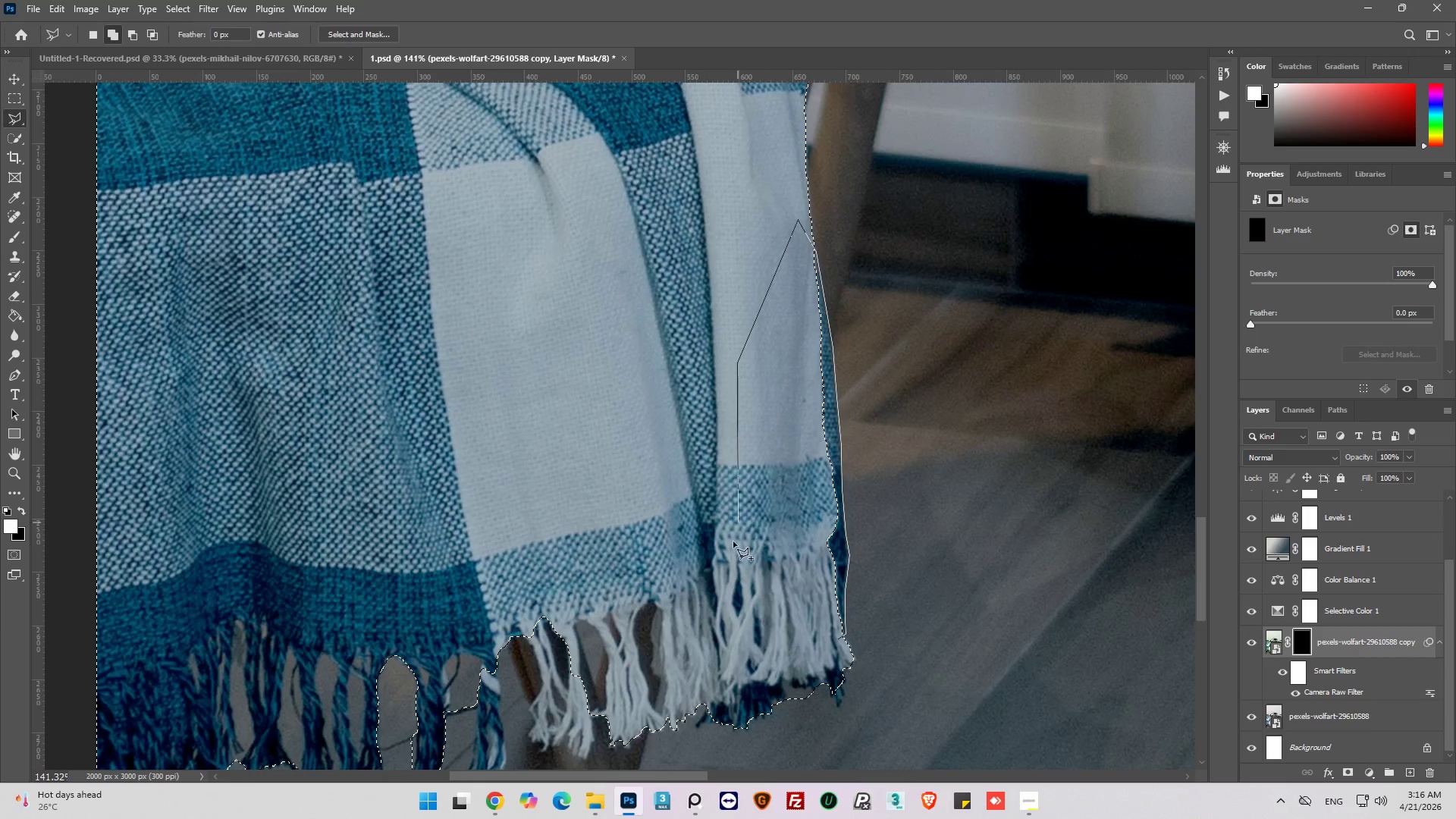 
left_click([730, 555])
 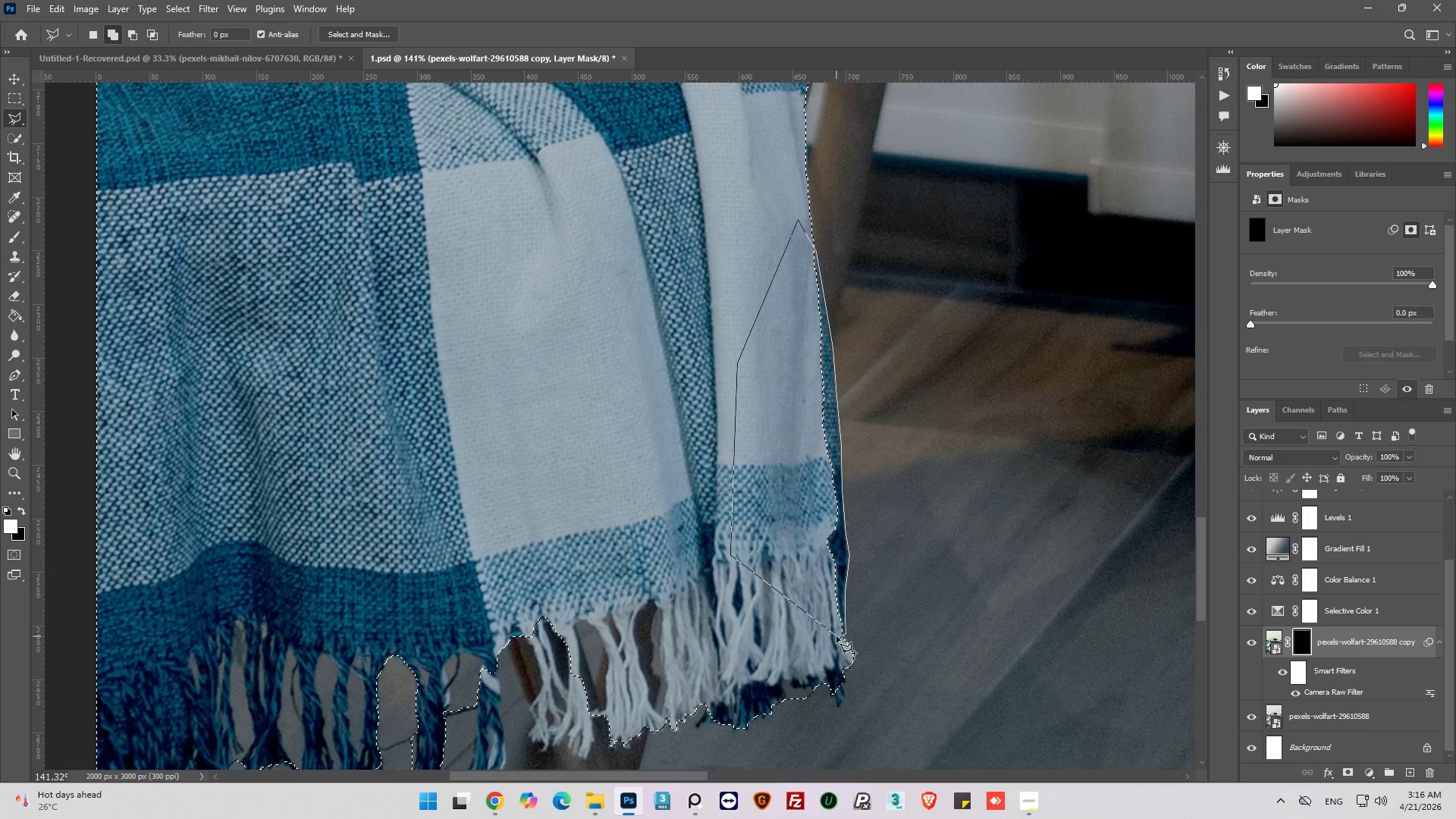 
left_click([839, 642])
 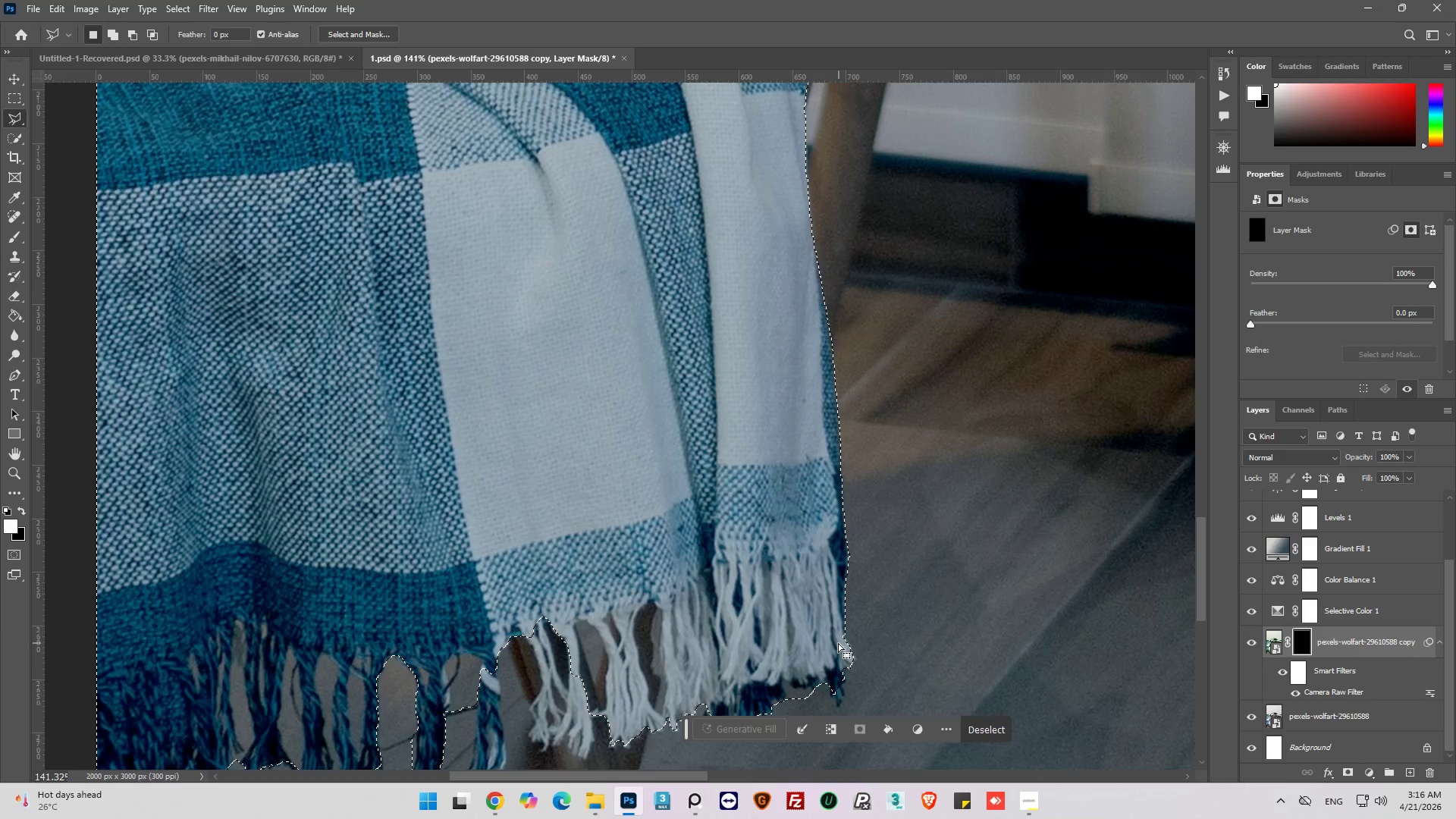 
hold_key(key=AltLeft, duration=0.39)
scroll: coordinate [838, 479], scroll_direction: down, amount: 13.0
 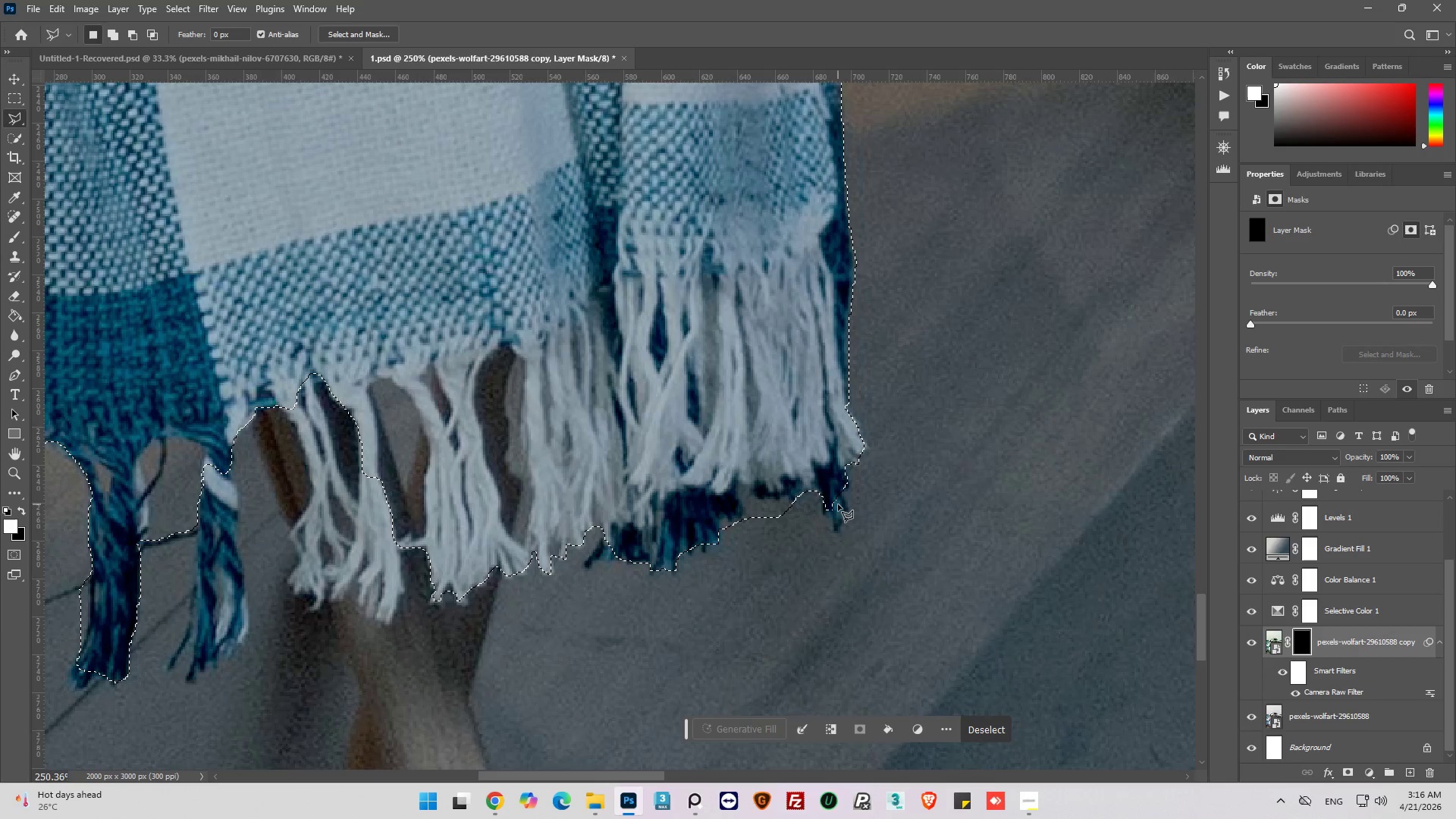 
hold_key(key=ShiftLeft, duration=1.3)
left_click([823, 485])
 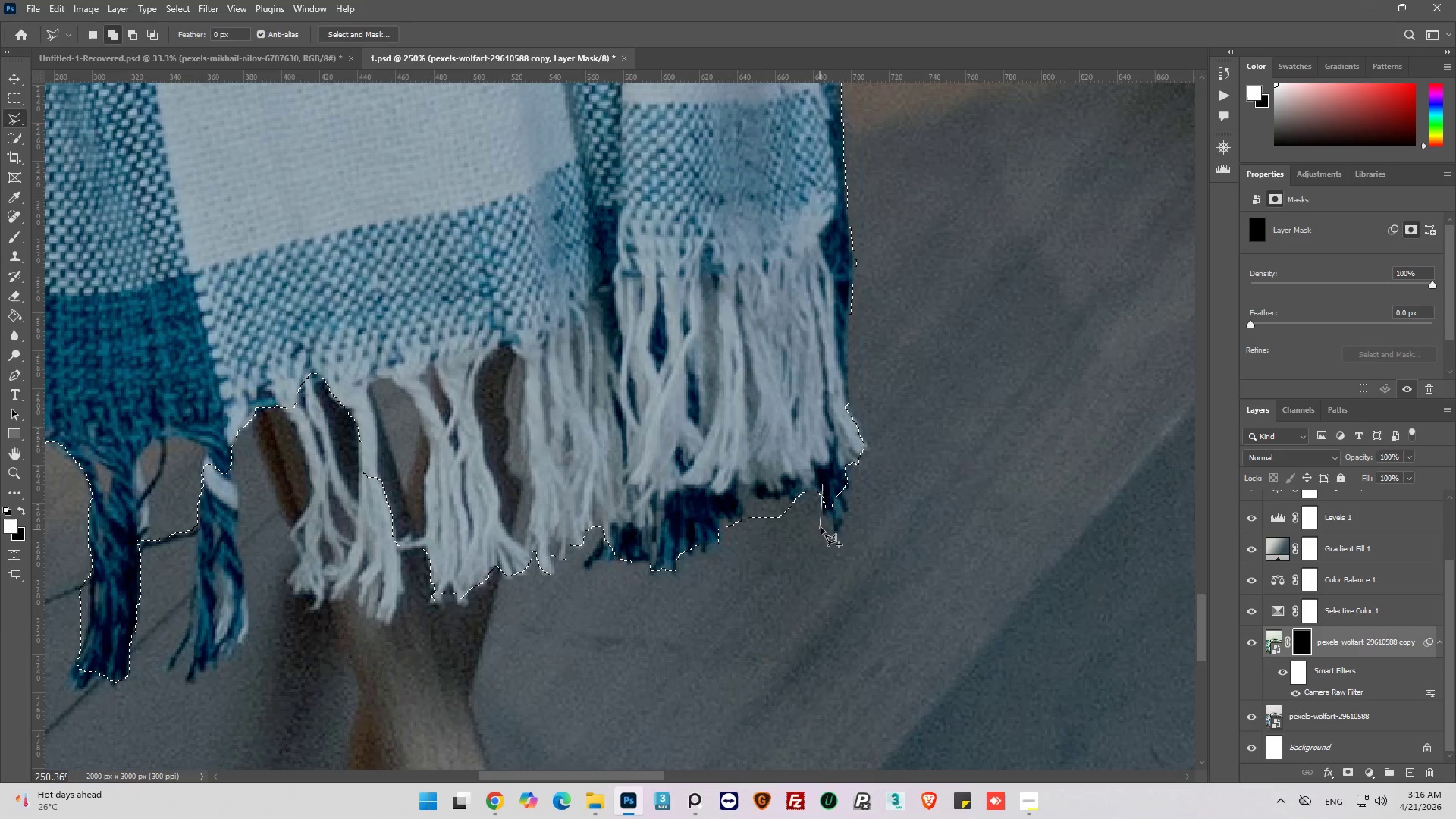 
left_click([827, 516])
 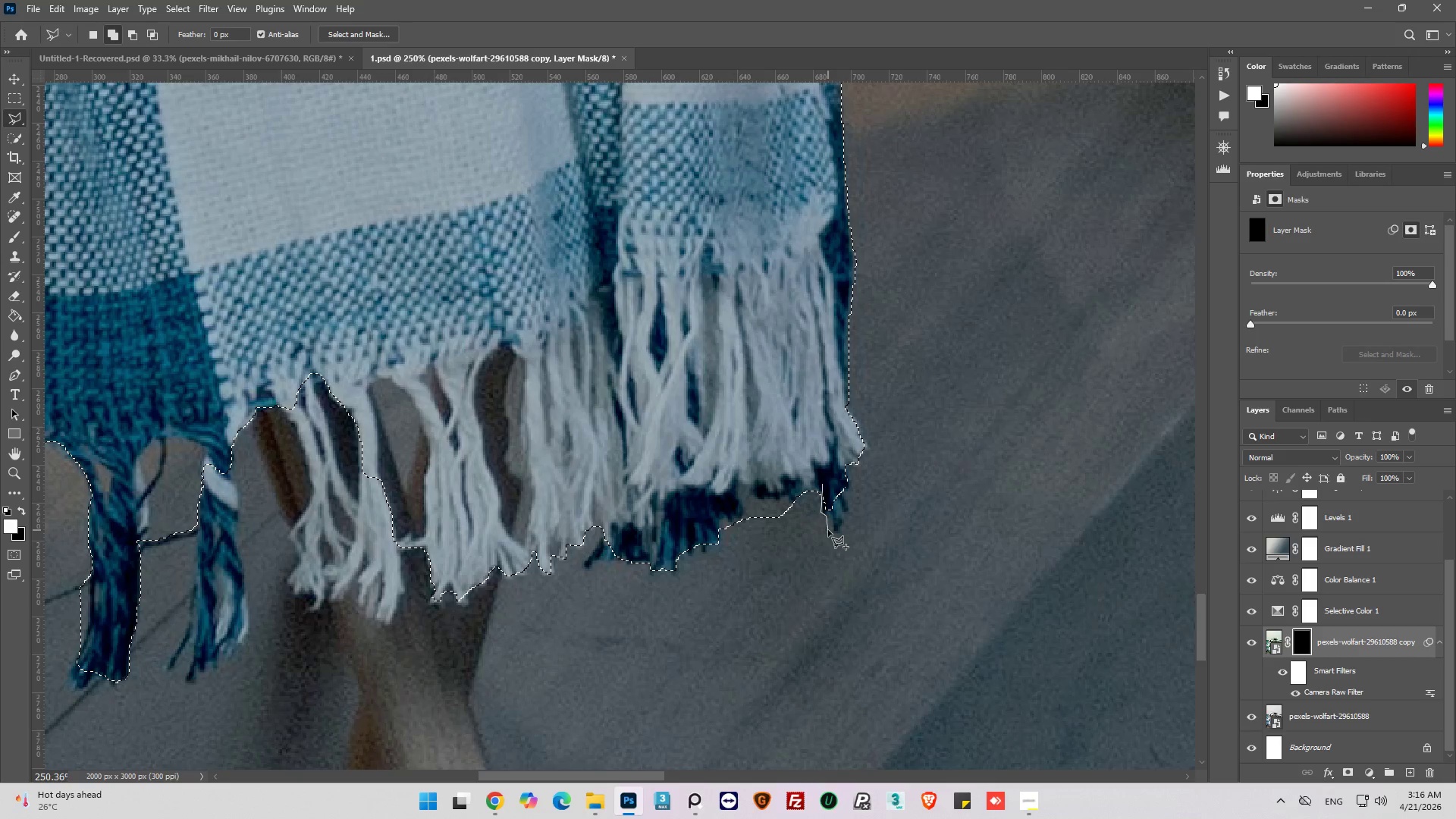 
left_click([830, 529])
 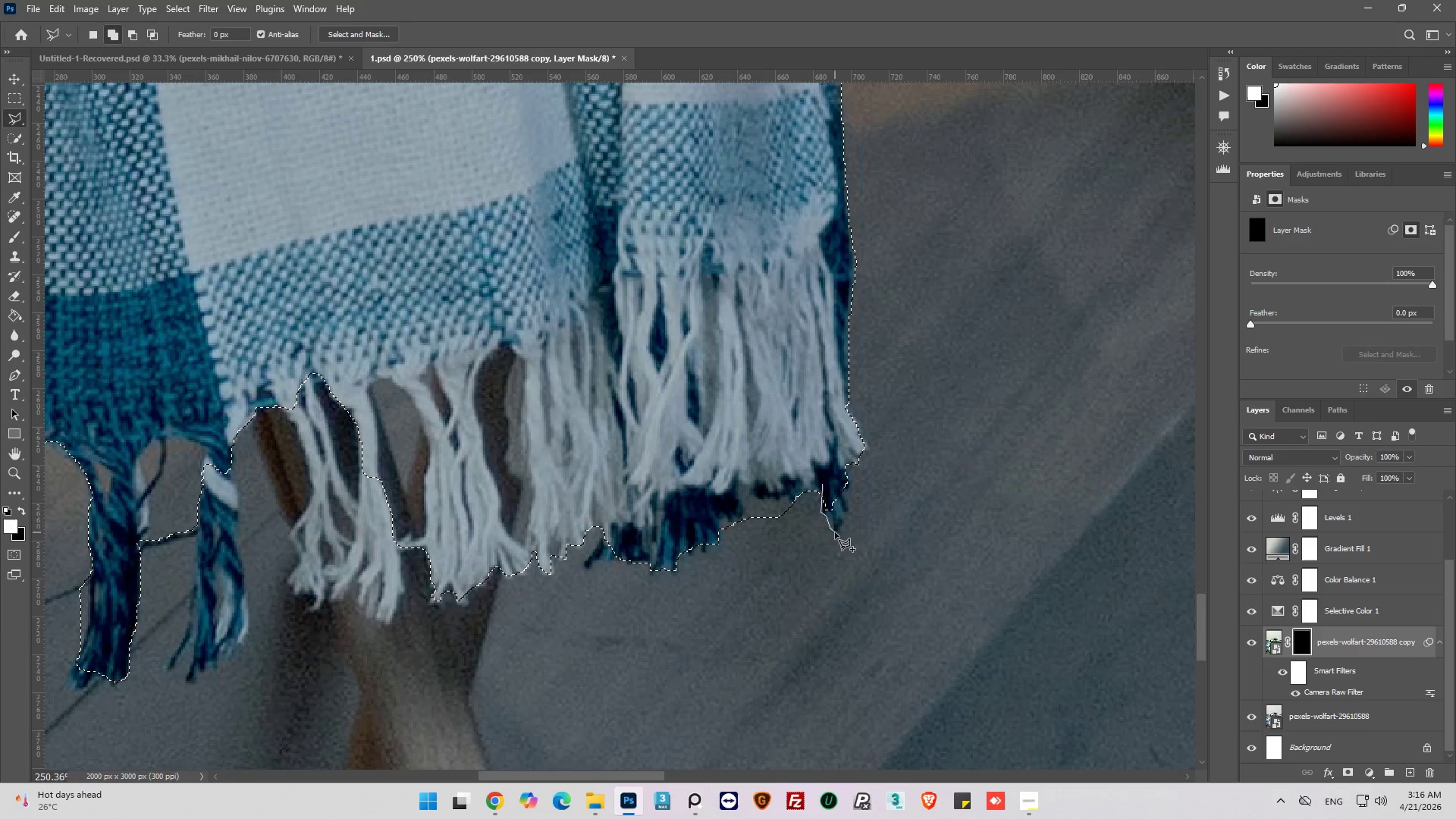 
left_click([835, 532])
 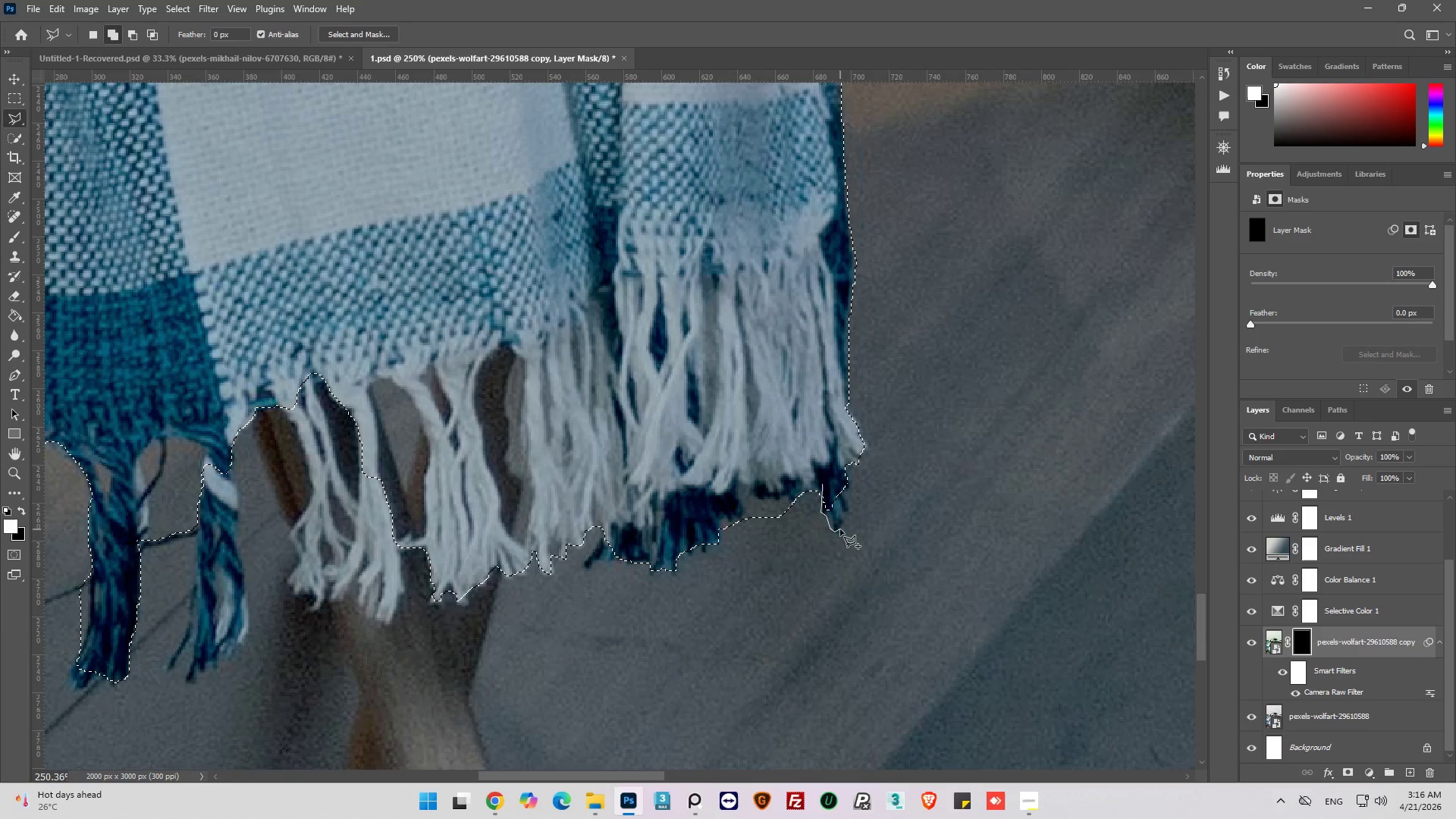 
left_click([840, 526])
 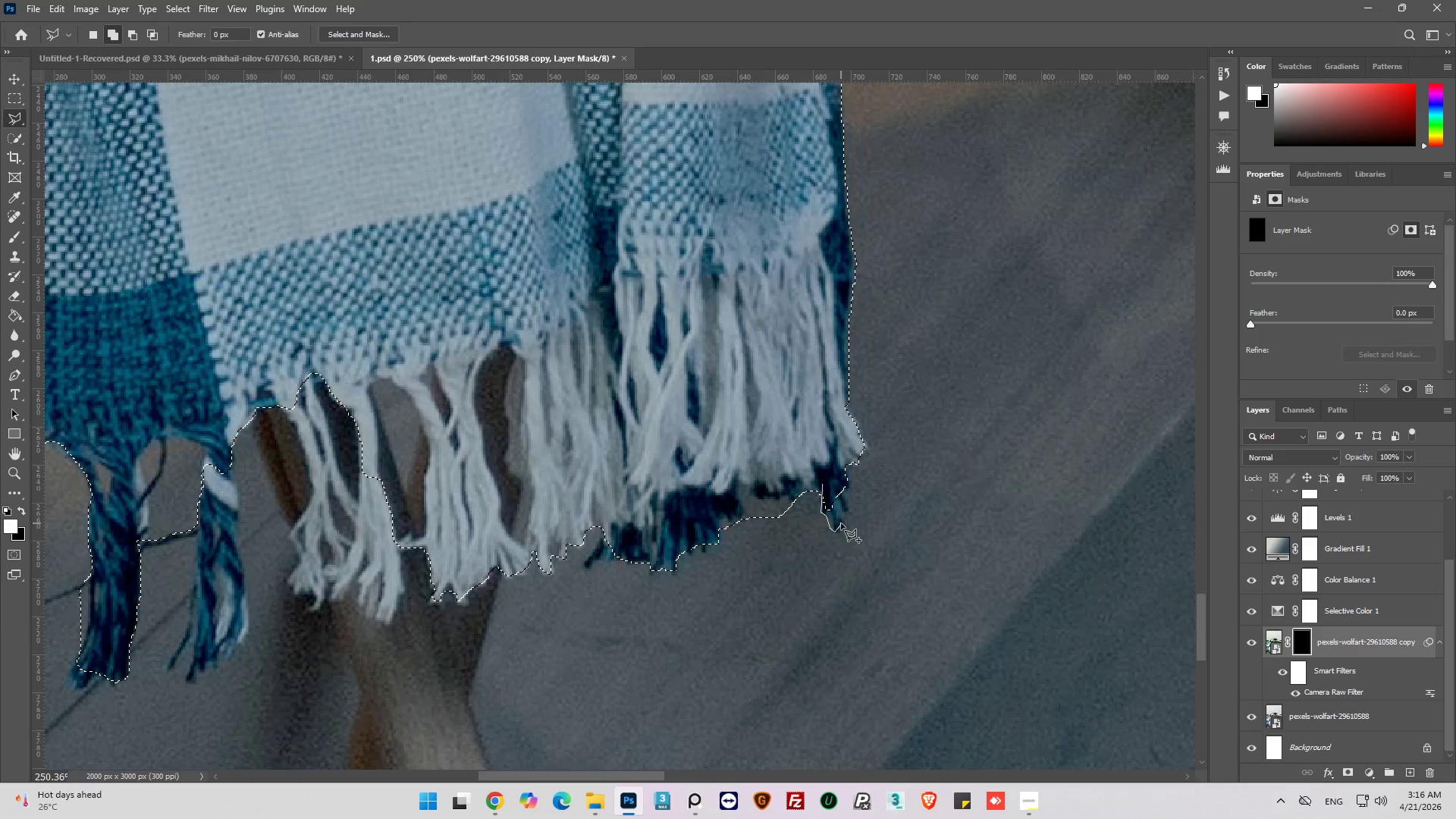 
left_click([842, 522])
 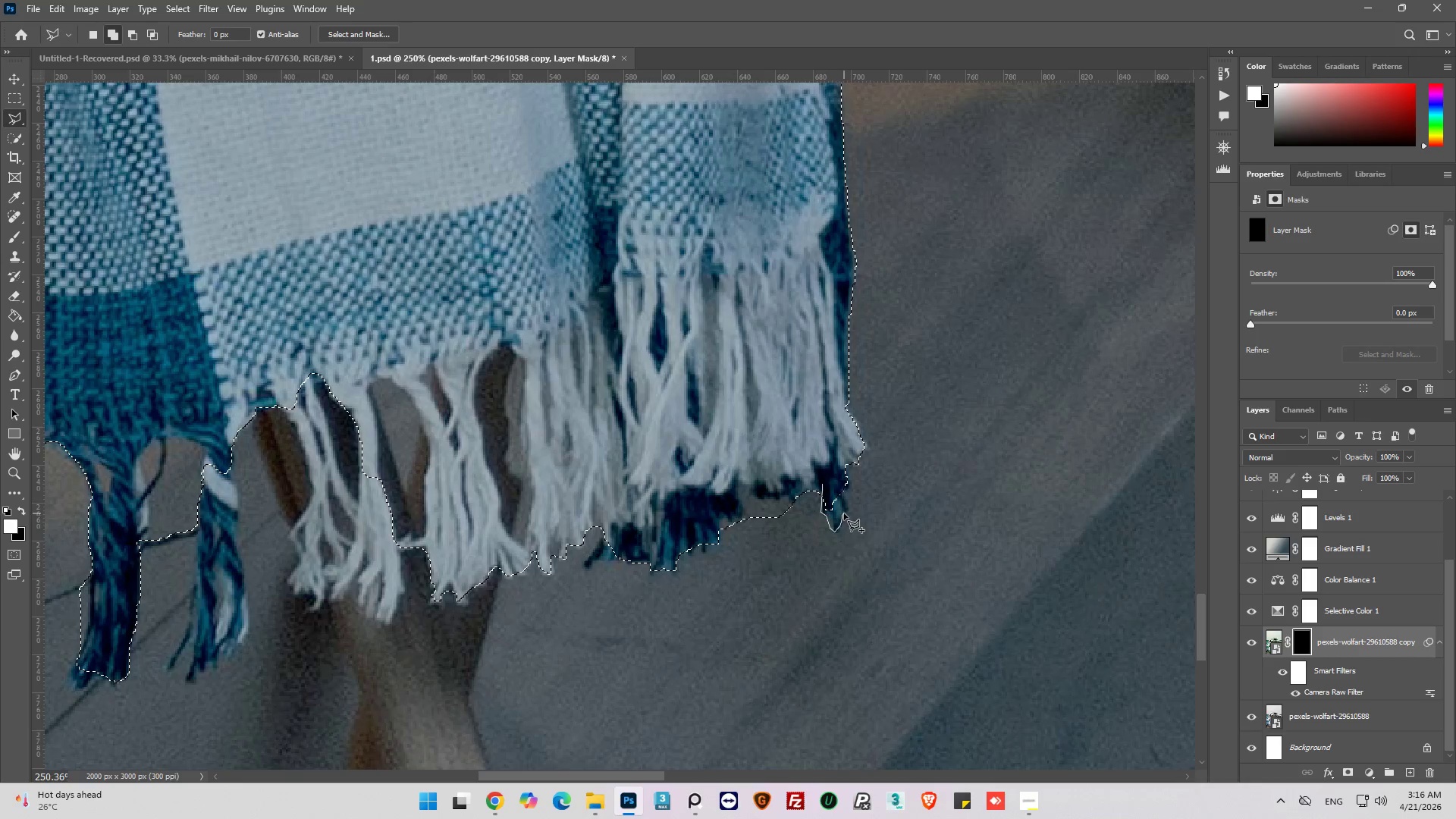 
double_click([844, 511])
 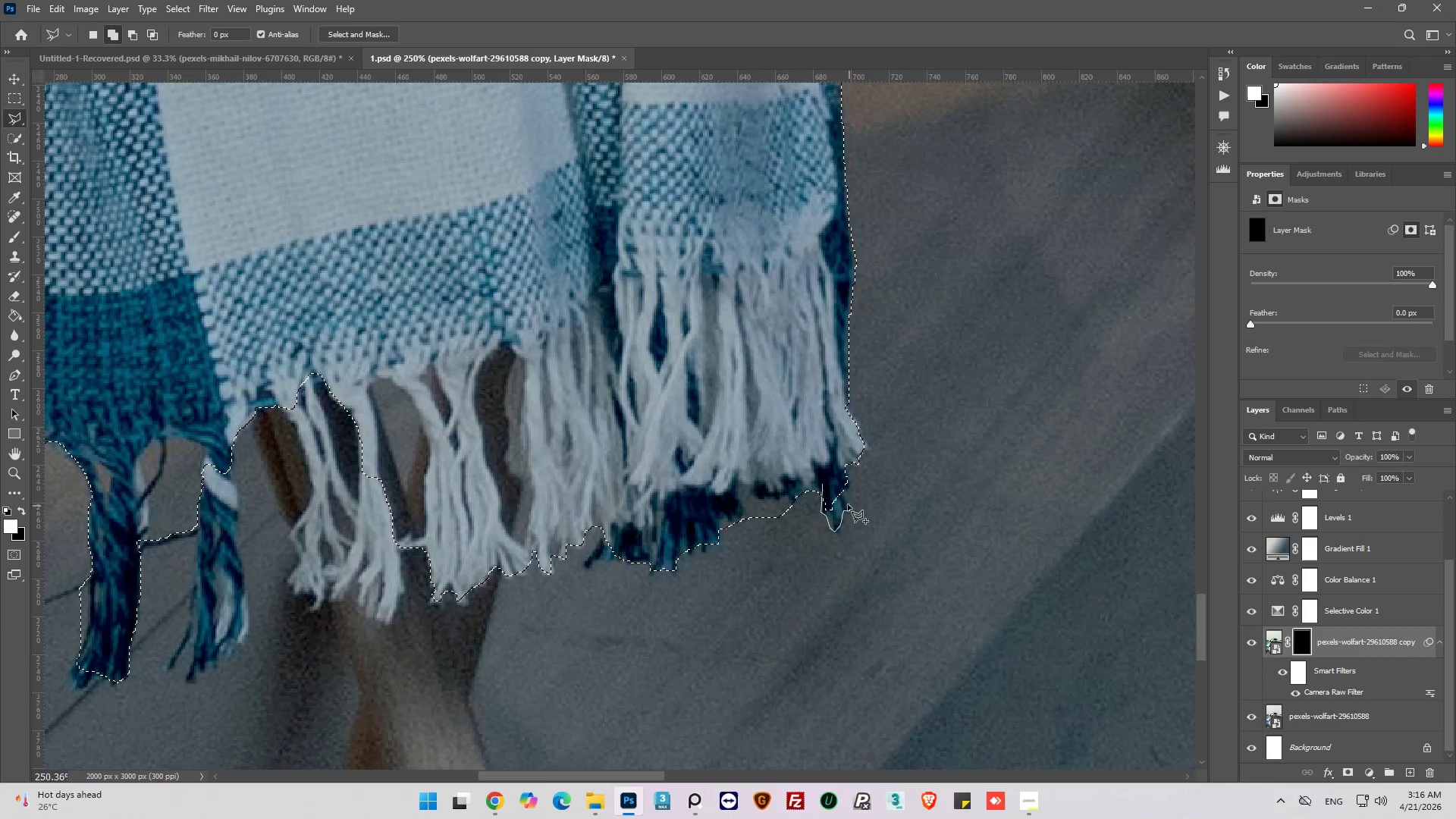 
left_click([846, 496])
 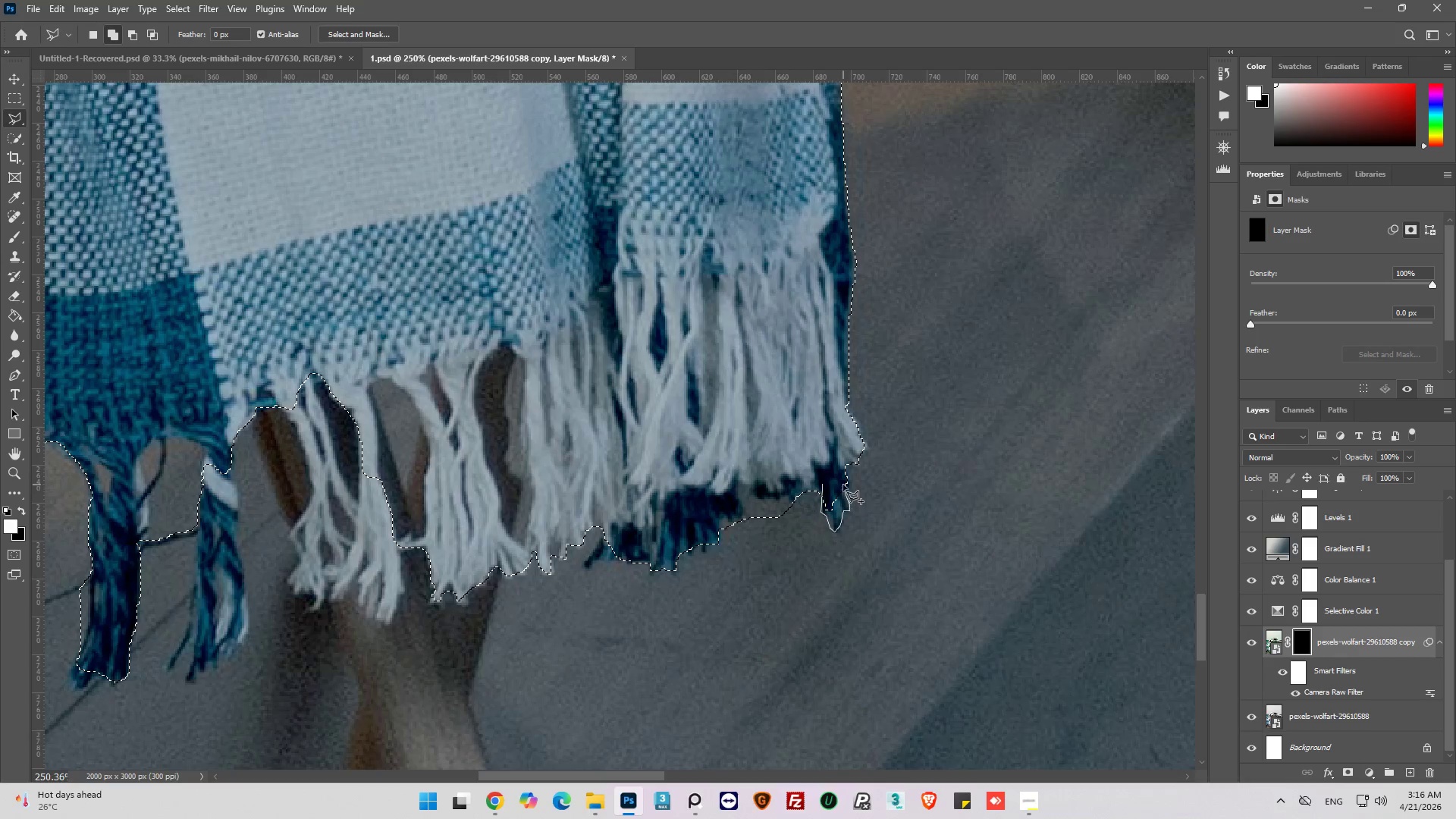 
left_click_drag(start_coordinate=[843, 485], to_coordinate=[843, 480])
 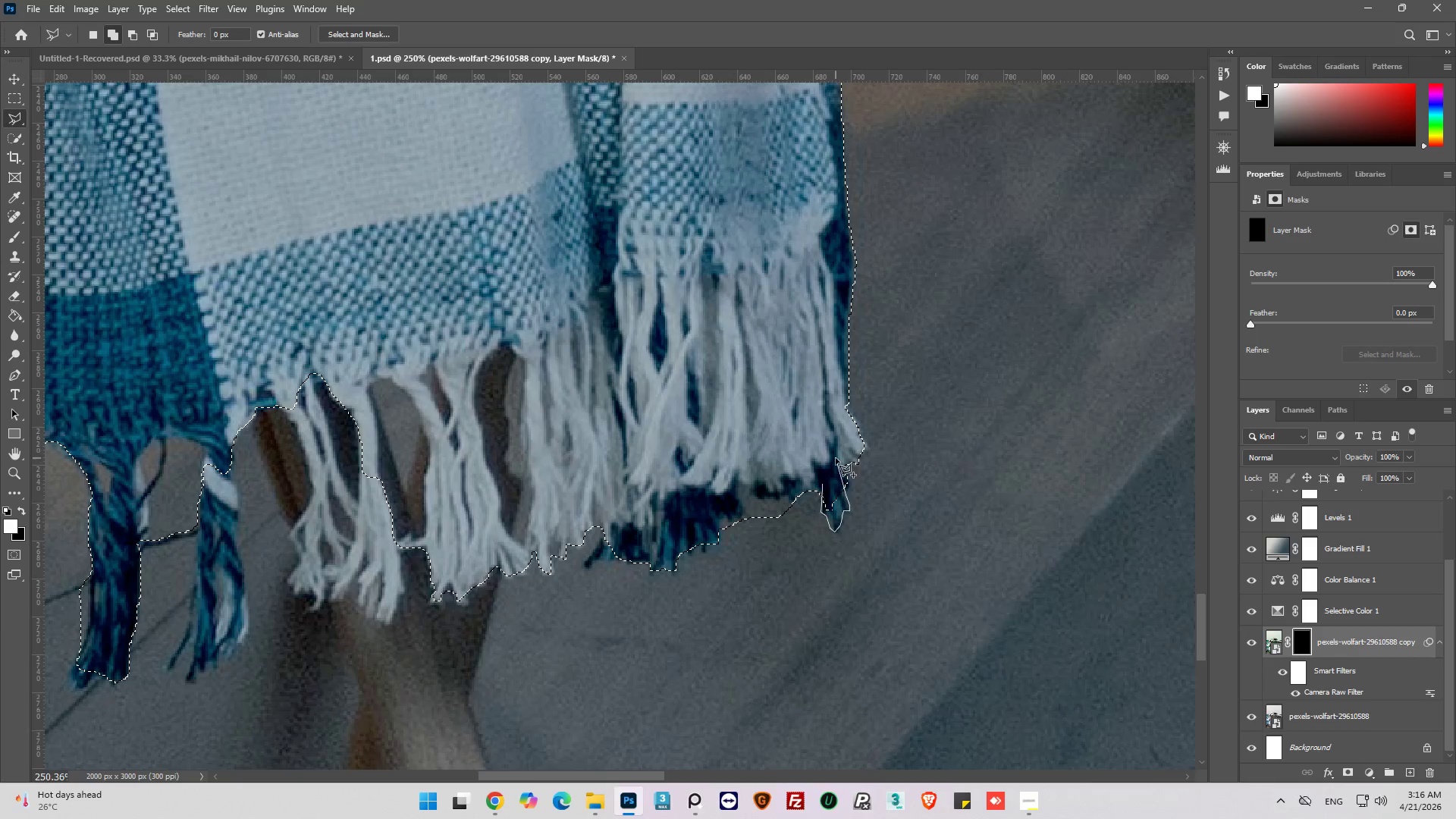 
double_click([836, 458])
 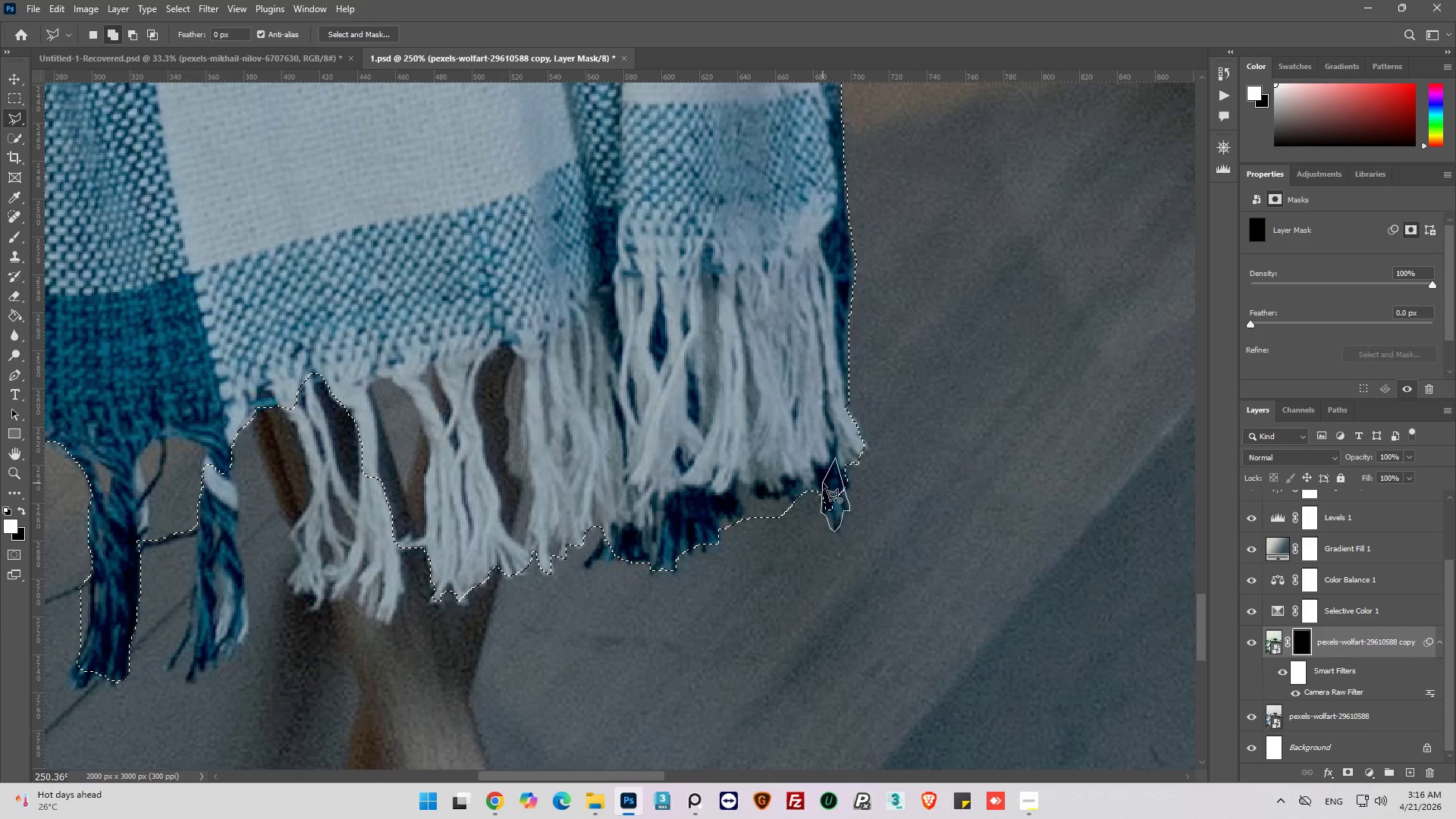 
left_click([823, 484])
 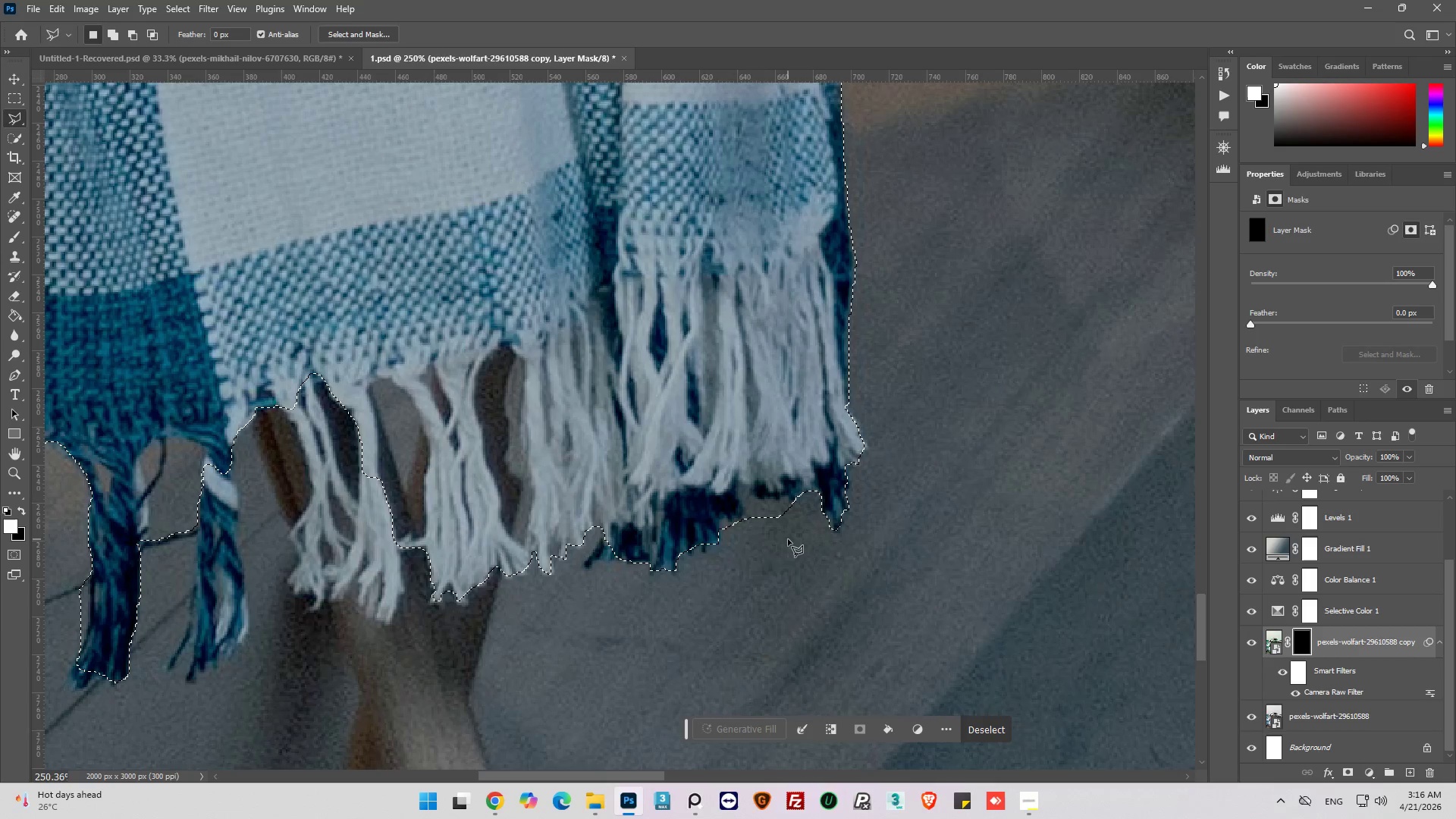 
hold_key(key=AltLeft, duration=0.66)
left_click_drag(start_coordinate=[802, 534], to_coordinate=[802, 525])
 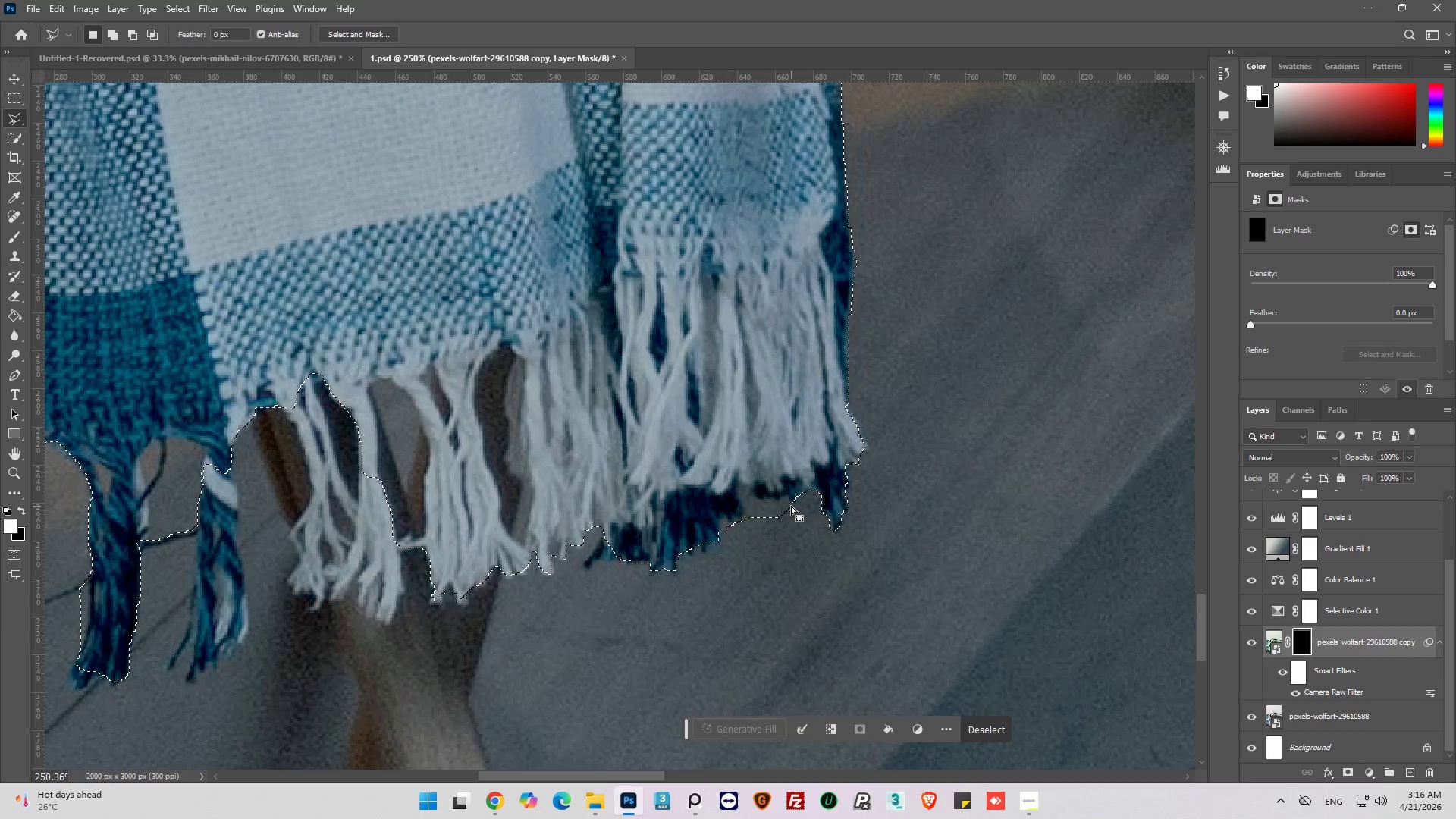 
left_click([791, 506])
 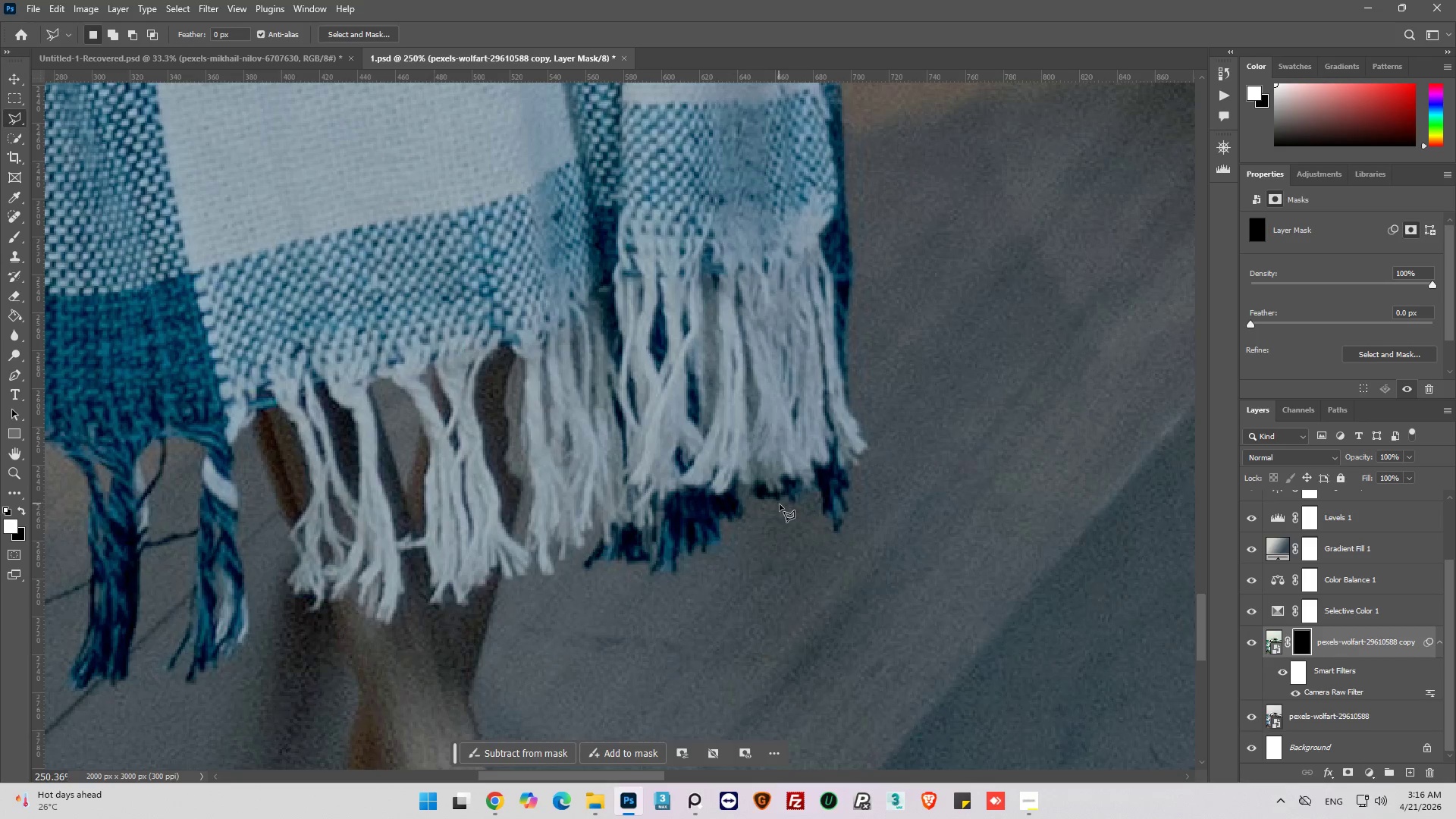 
key(Control+Z)
 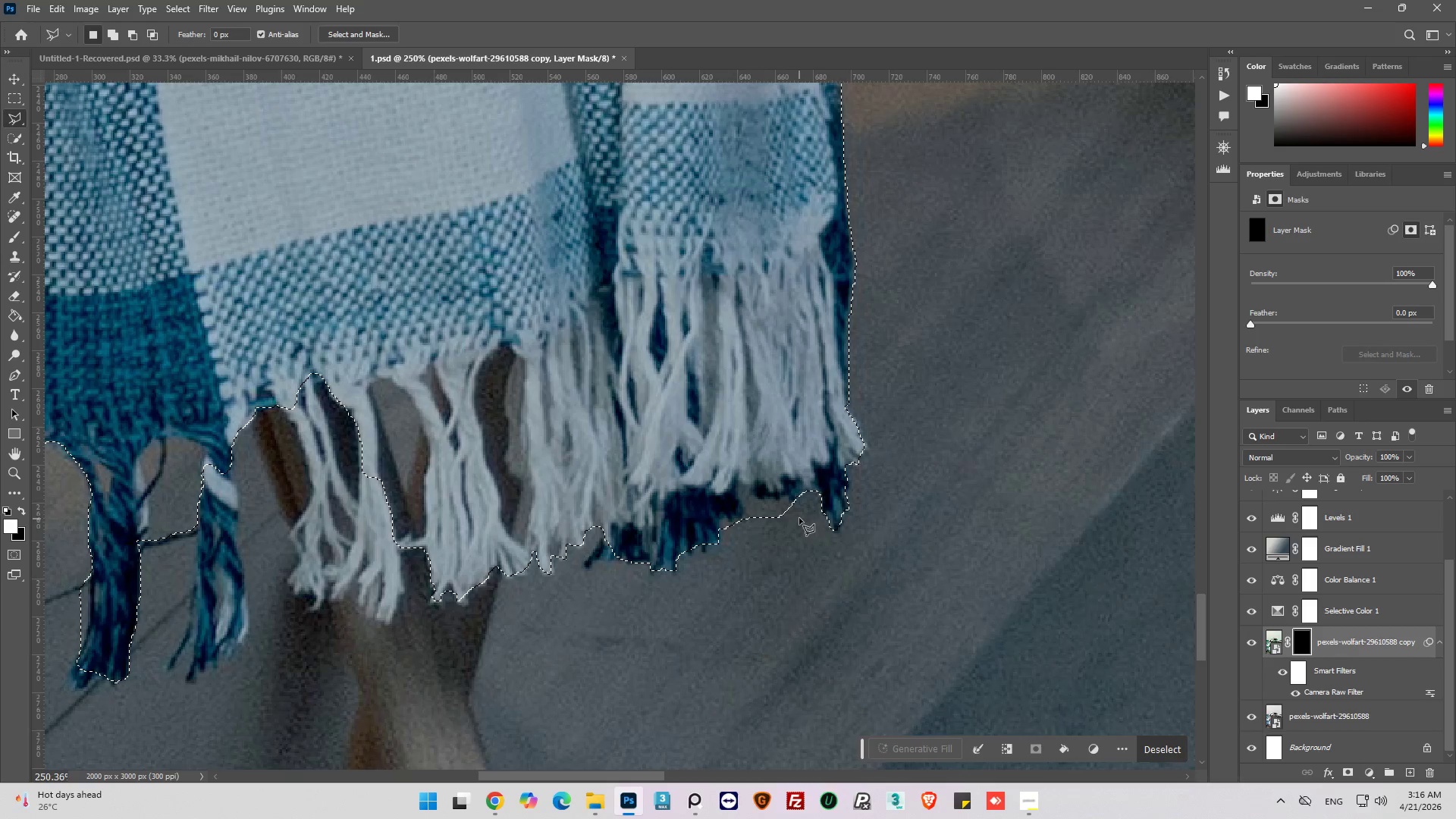 
hold_key(key=AltLeft, duration=0.8)
 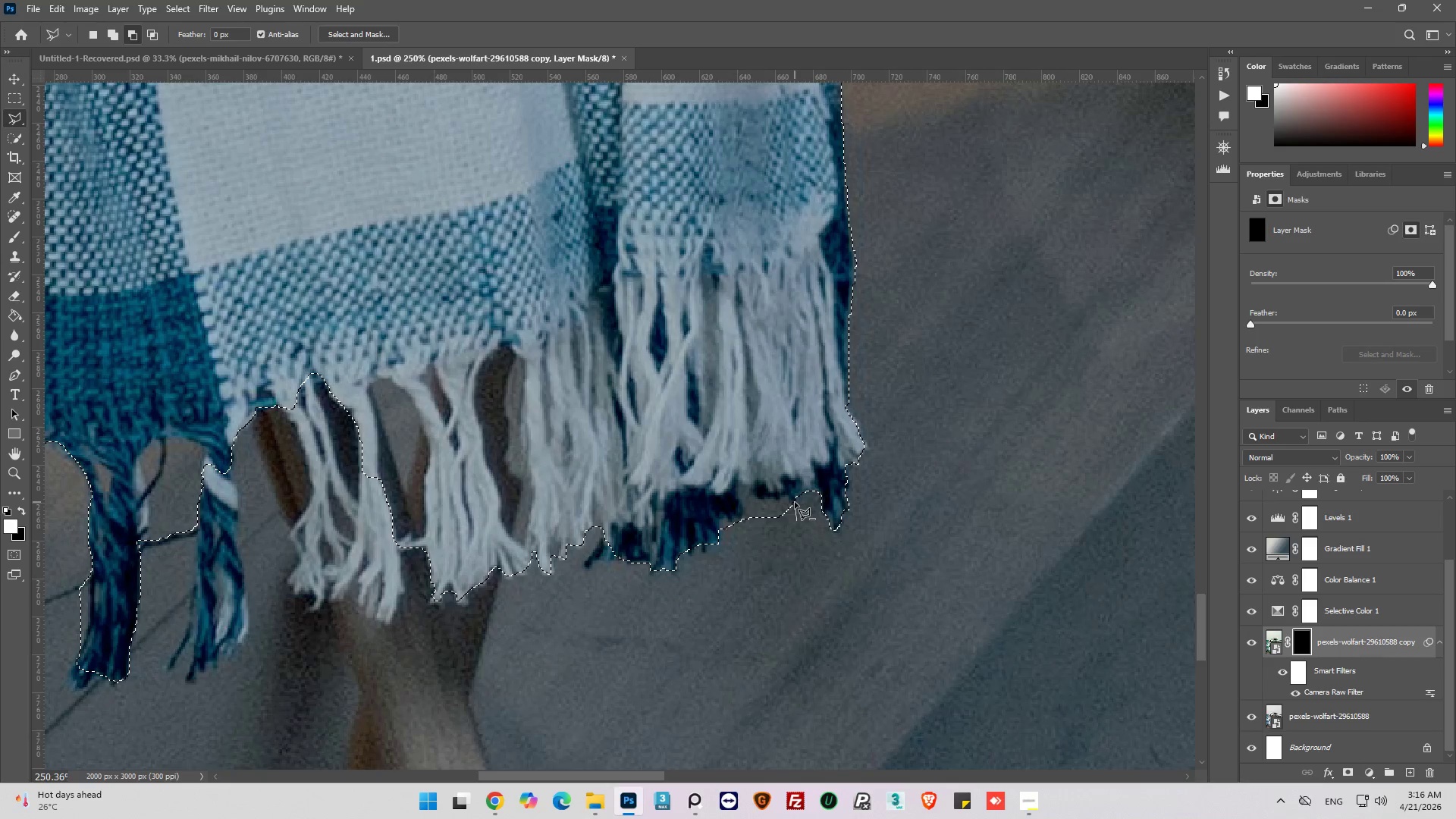 
left_click([795, 502])
 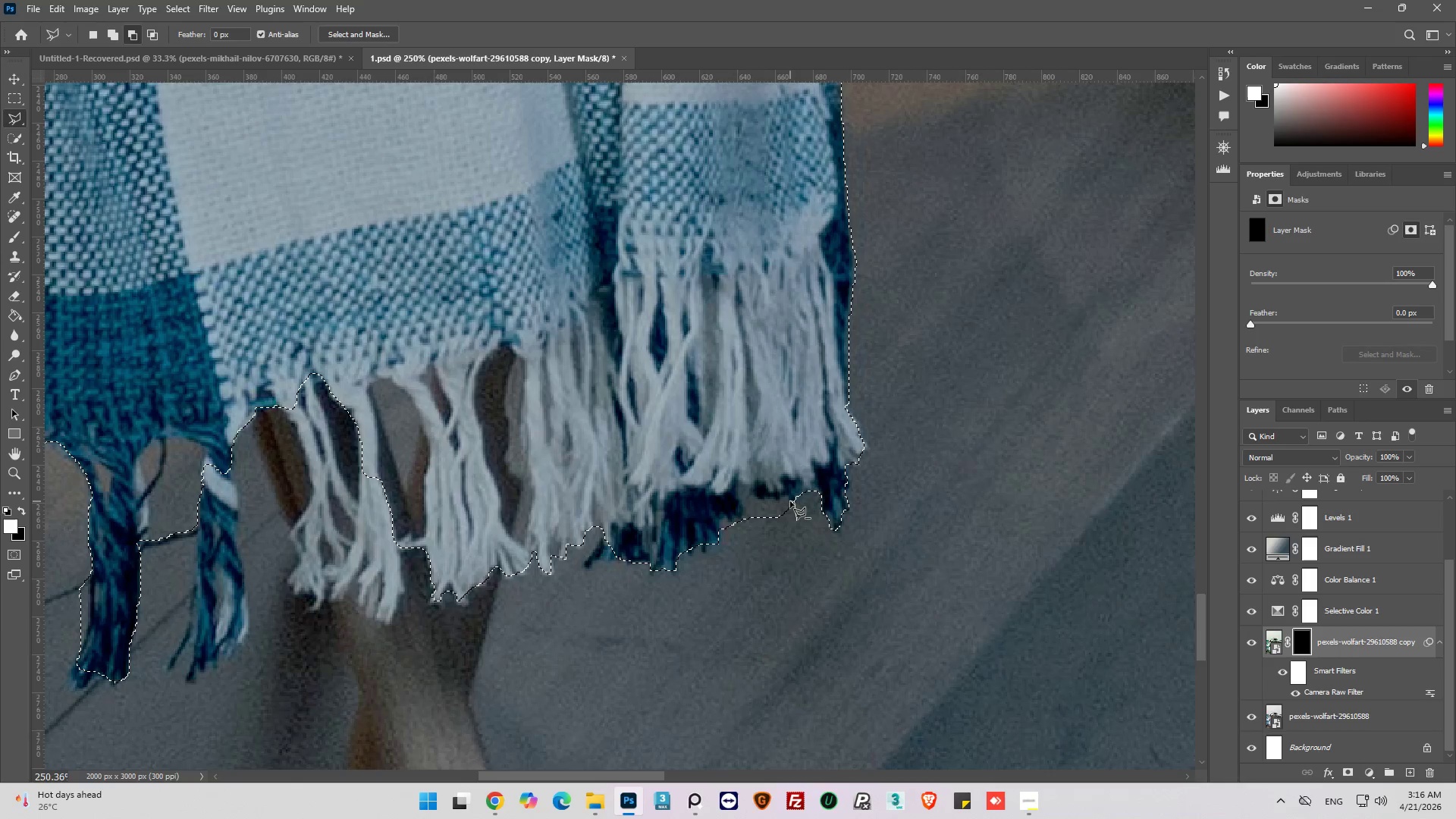 
left_click([790, 500])
 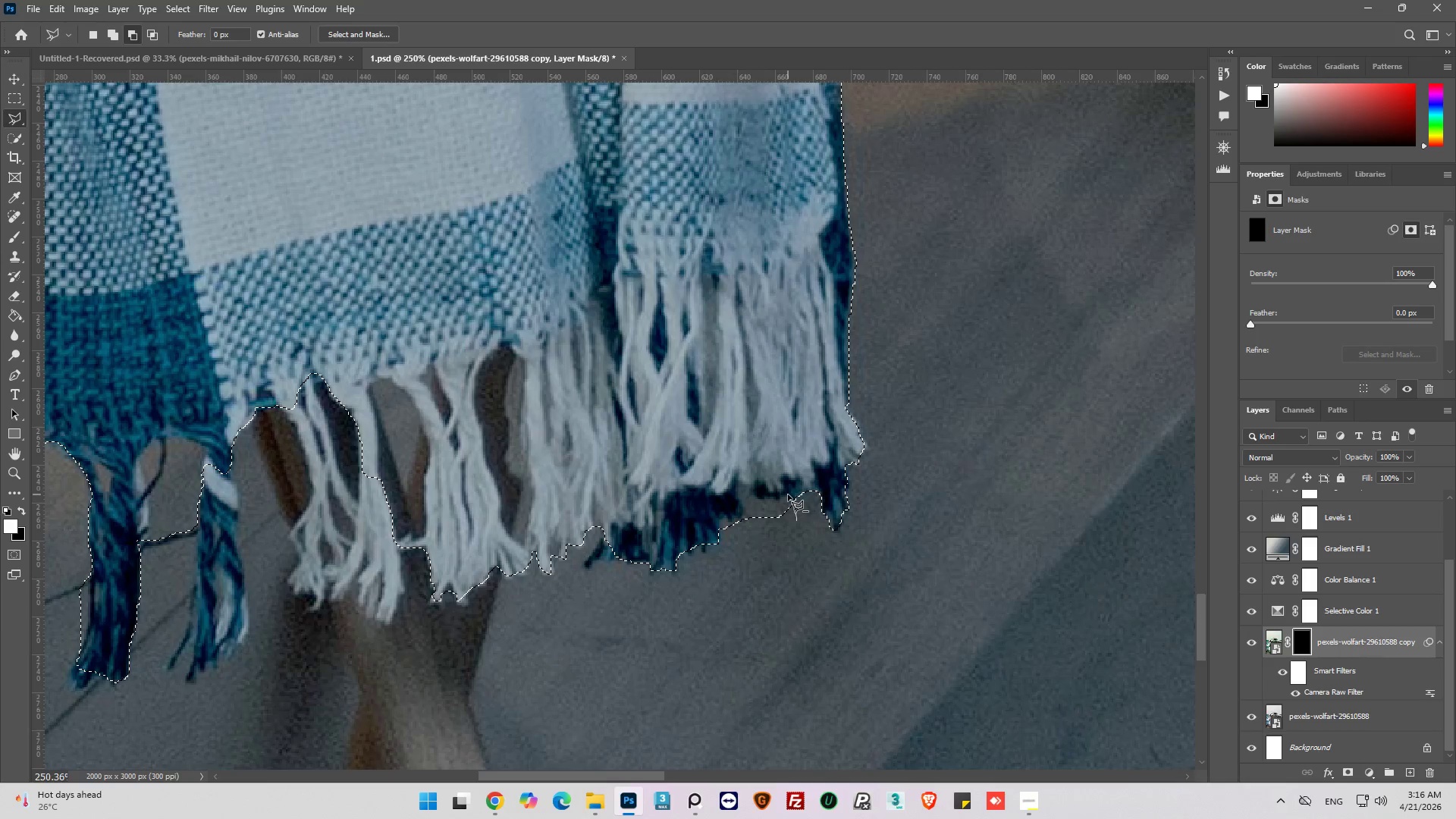 
left_click([788, 494])
 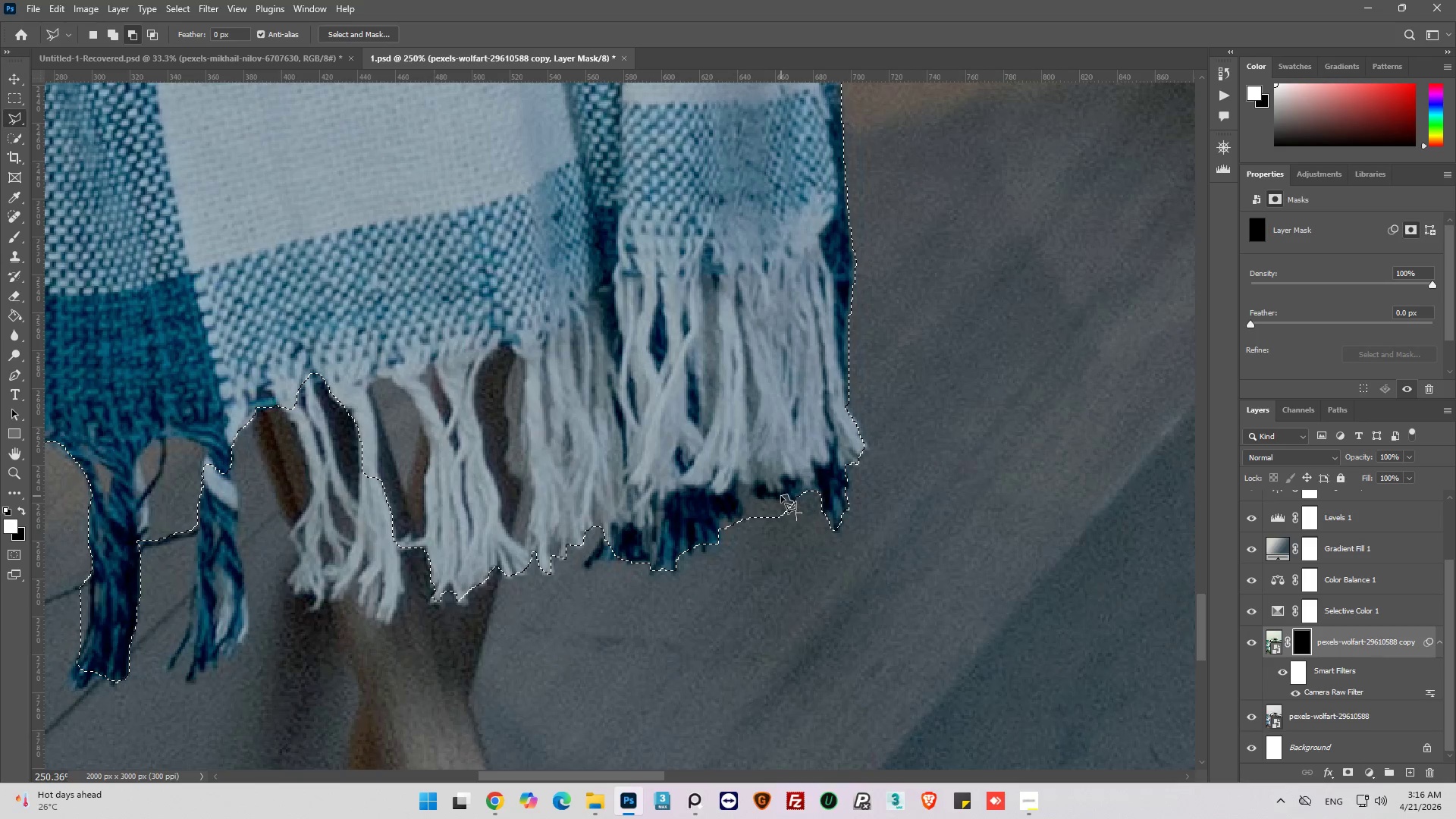 
left_click([781, 496])
 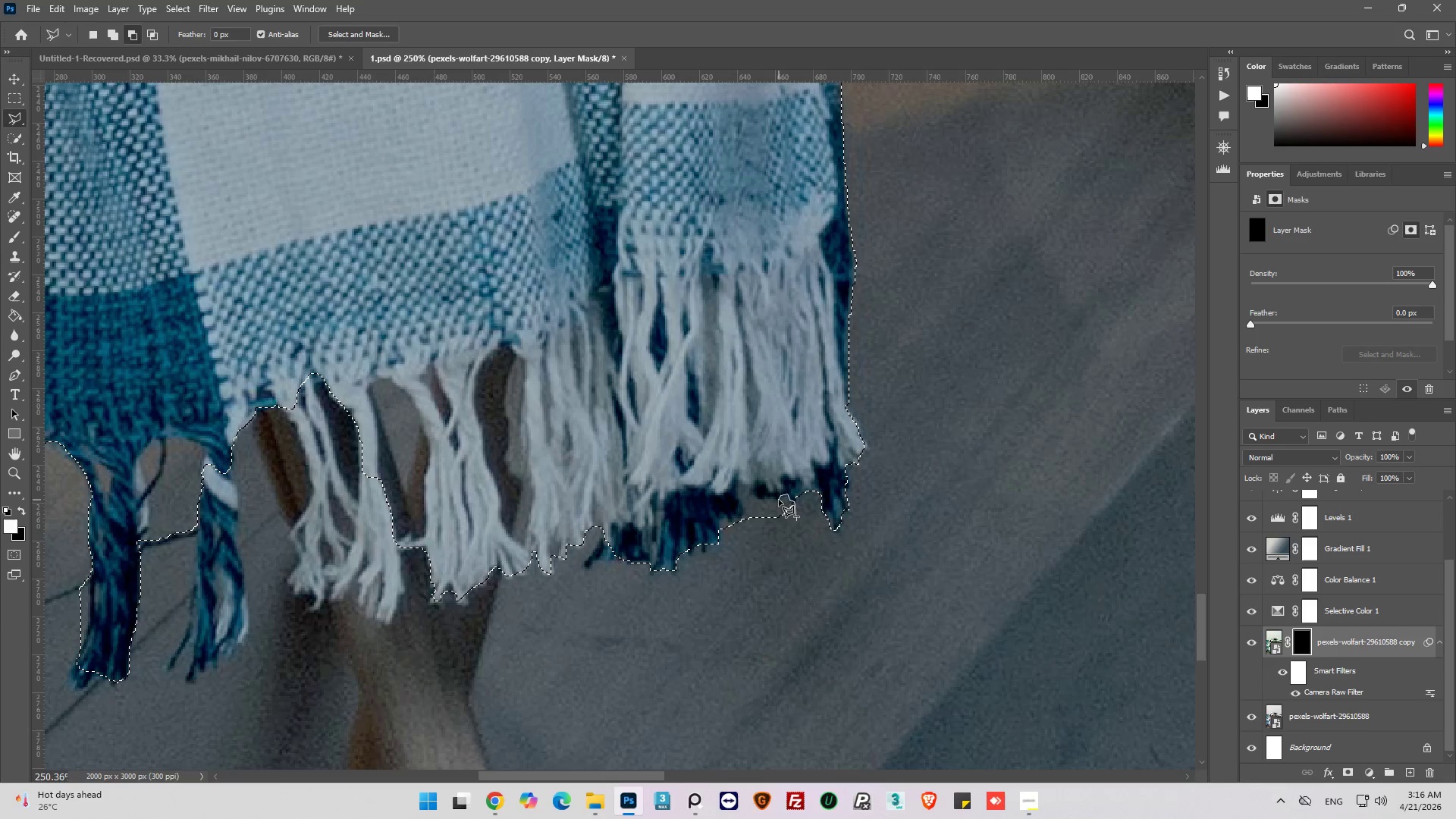 
left_click([779, 500])
 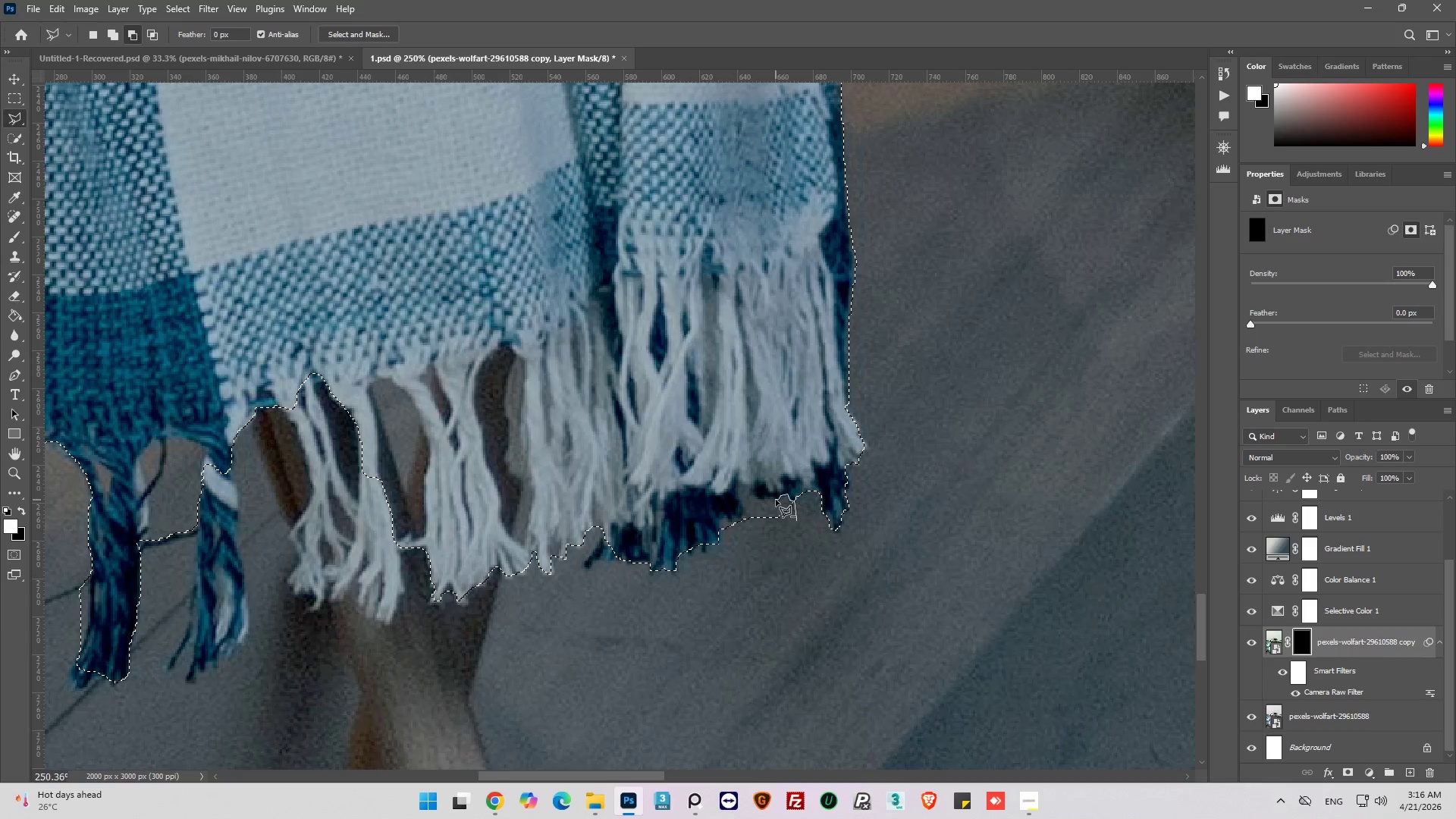 
left_click([776, 500])
 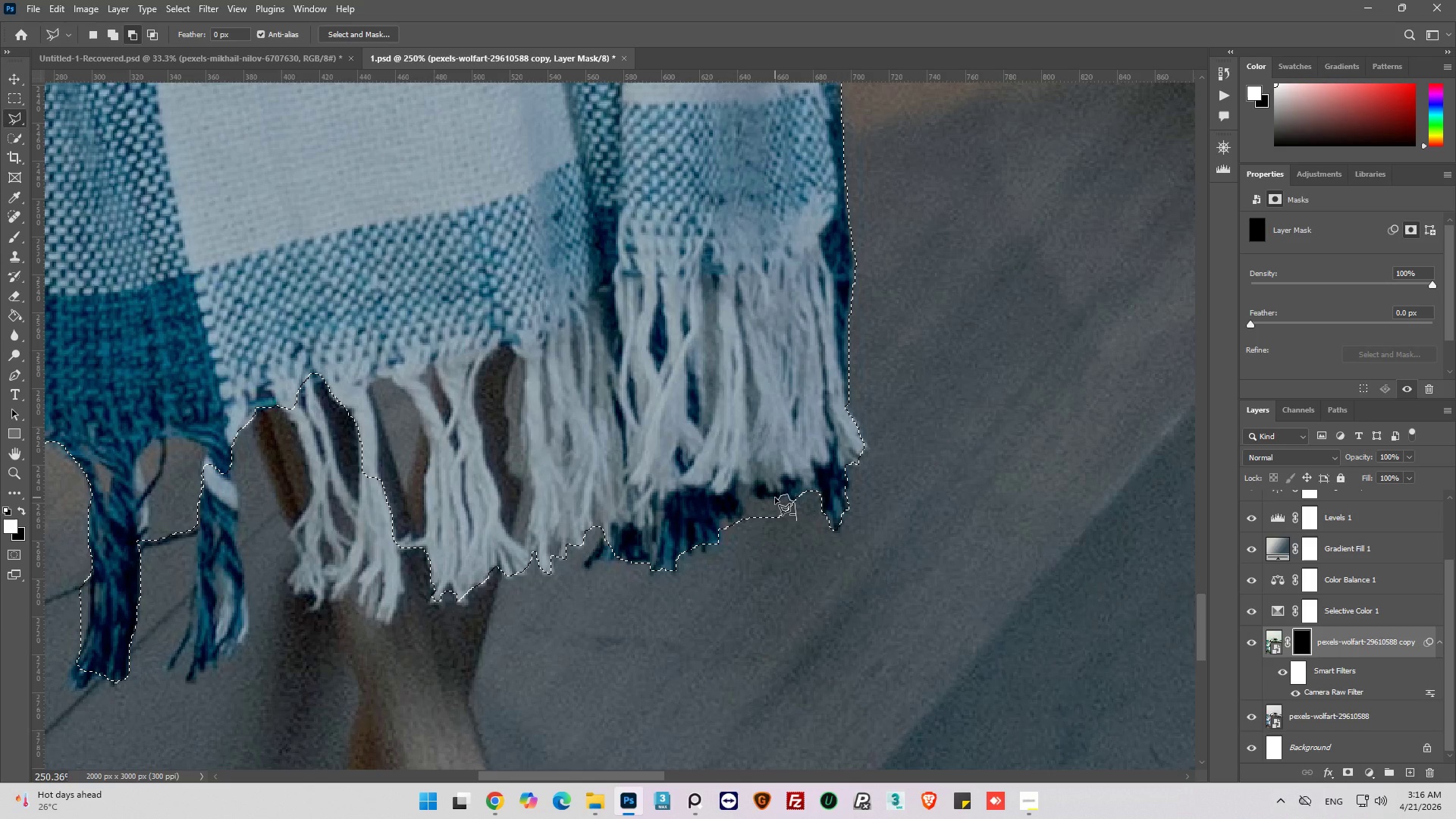 
left_click([775, 497])
 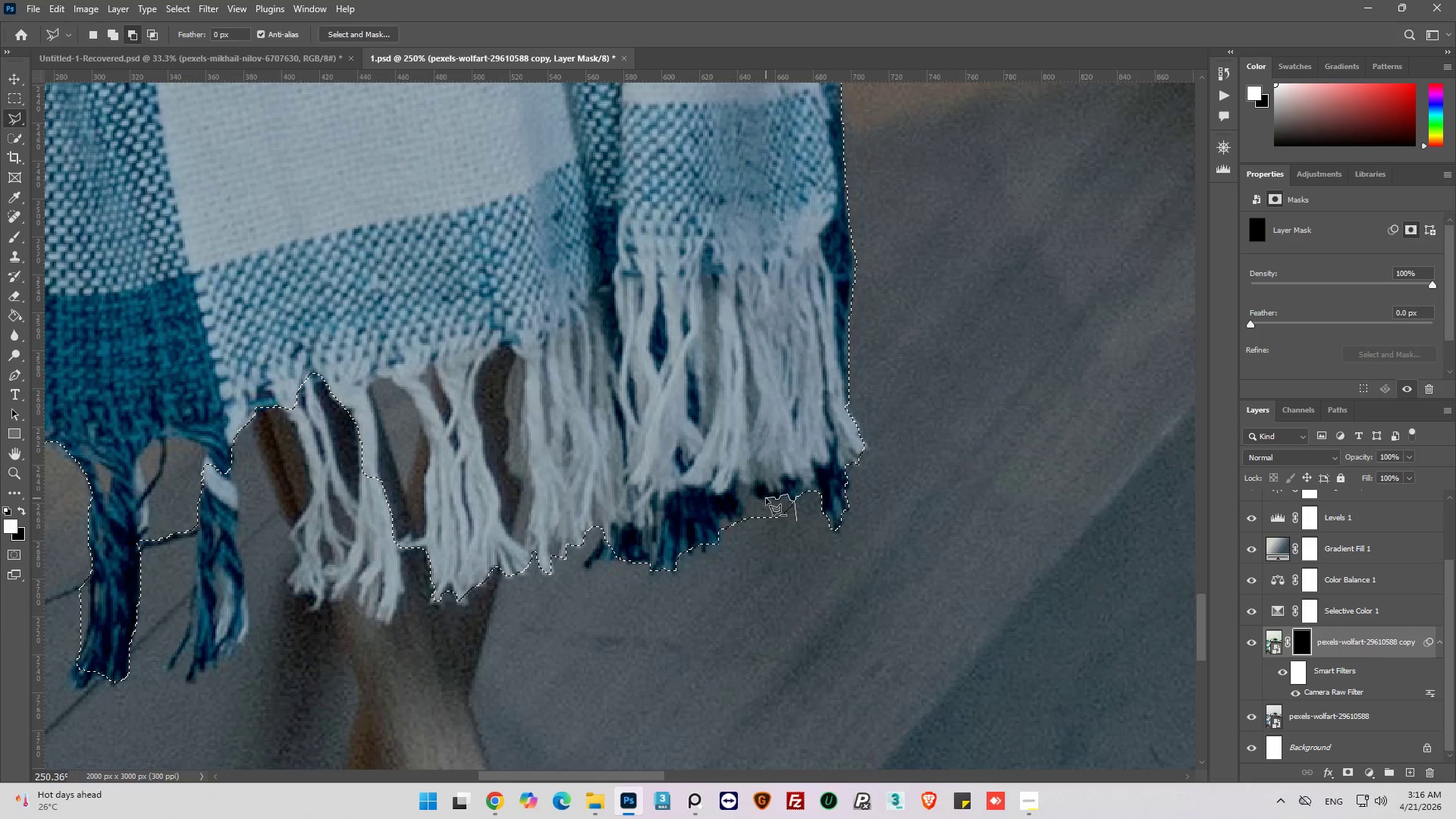 
left_click([766, 498])
 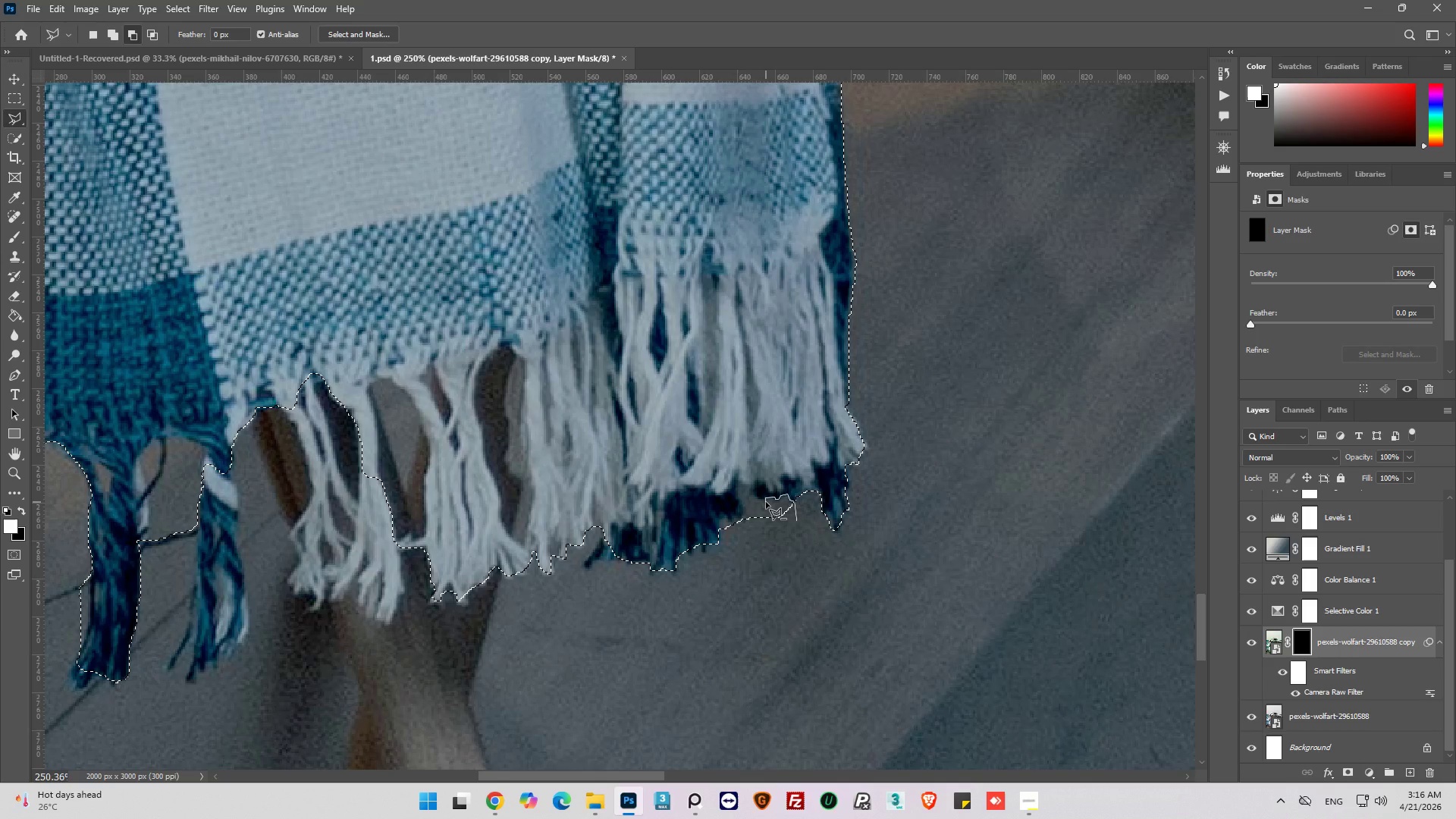 
left_click([766, 502])
 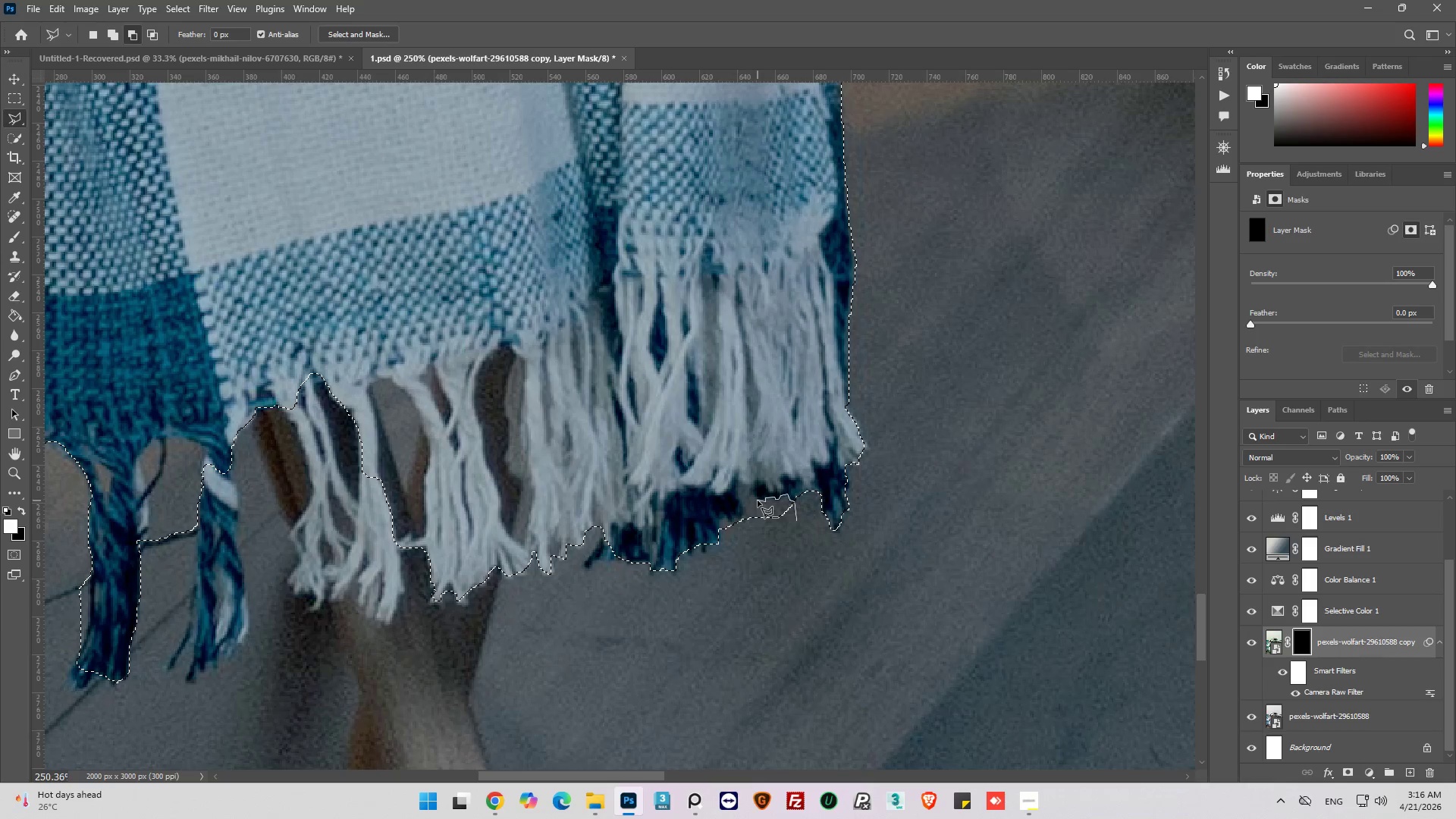 
left_click([758, 500])
 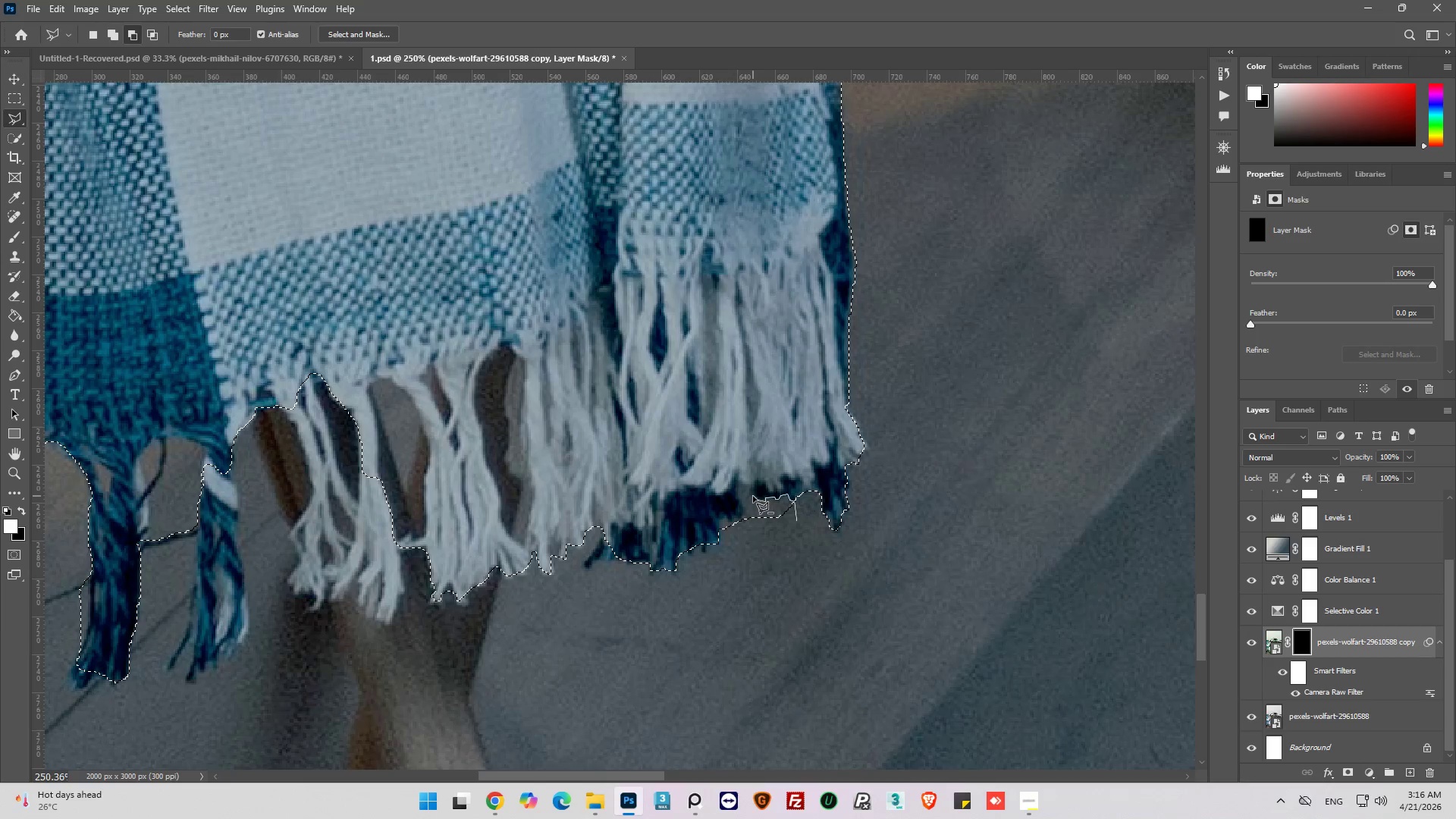 
left_click([753, 496])
 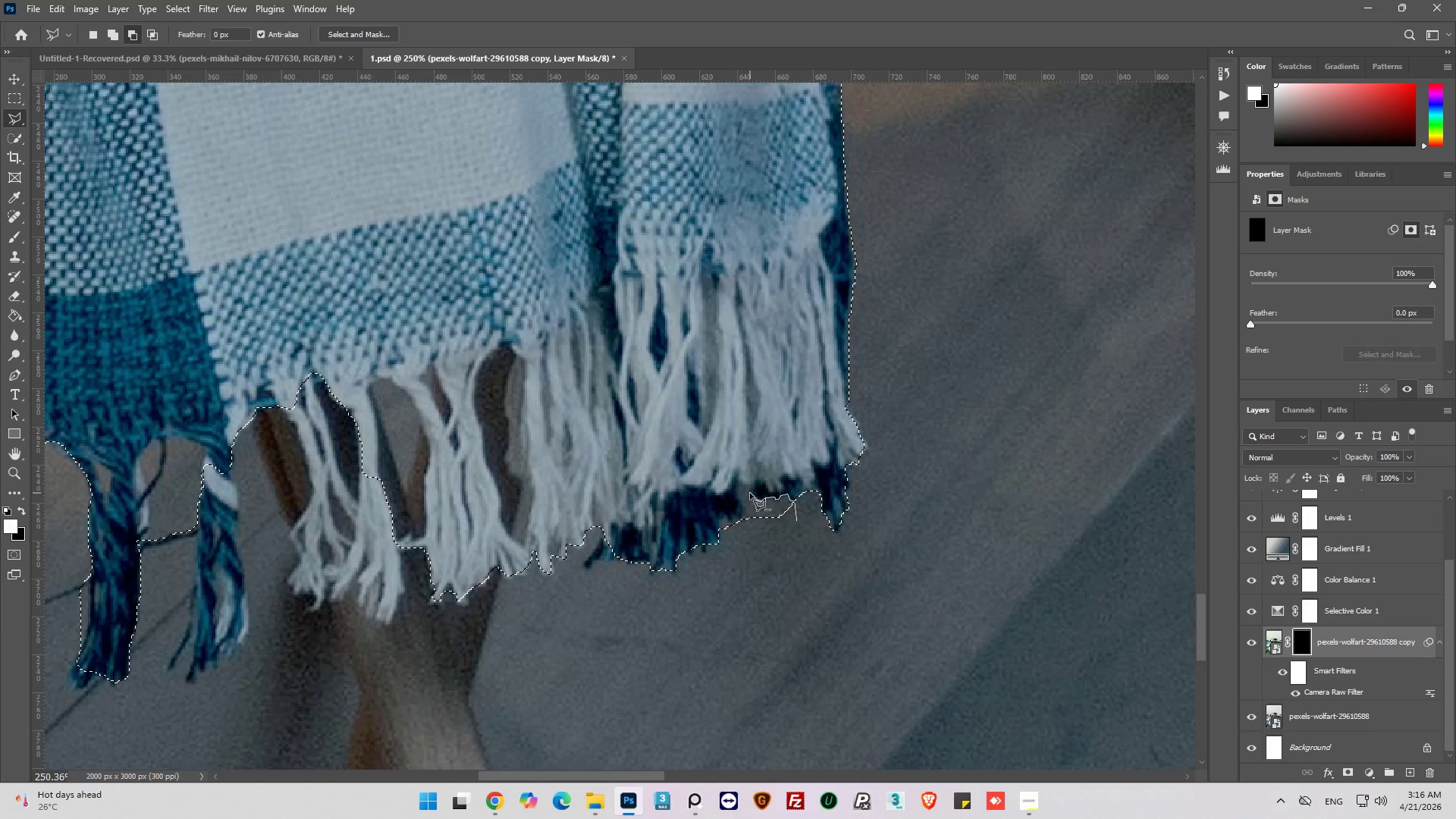 
left_click([750, 493])
 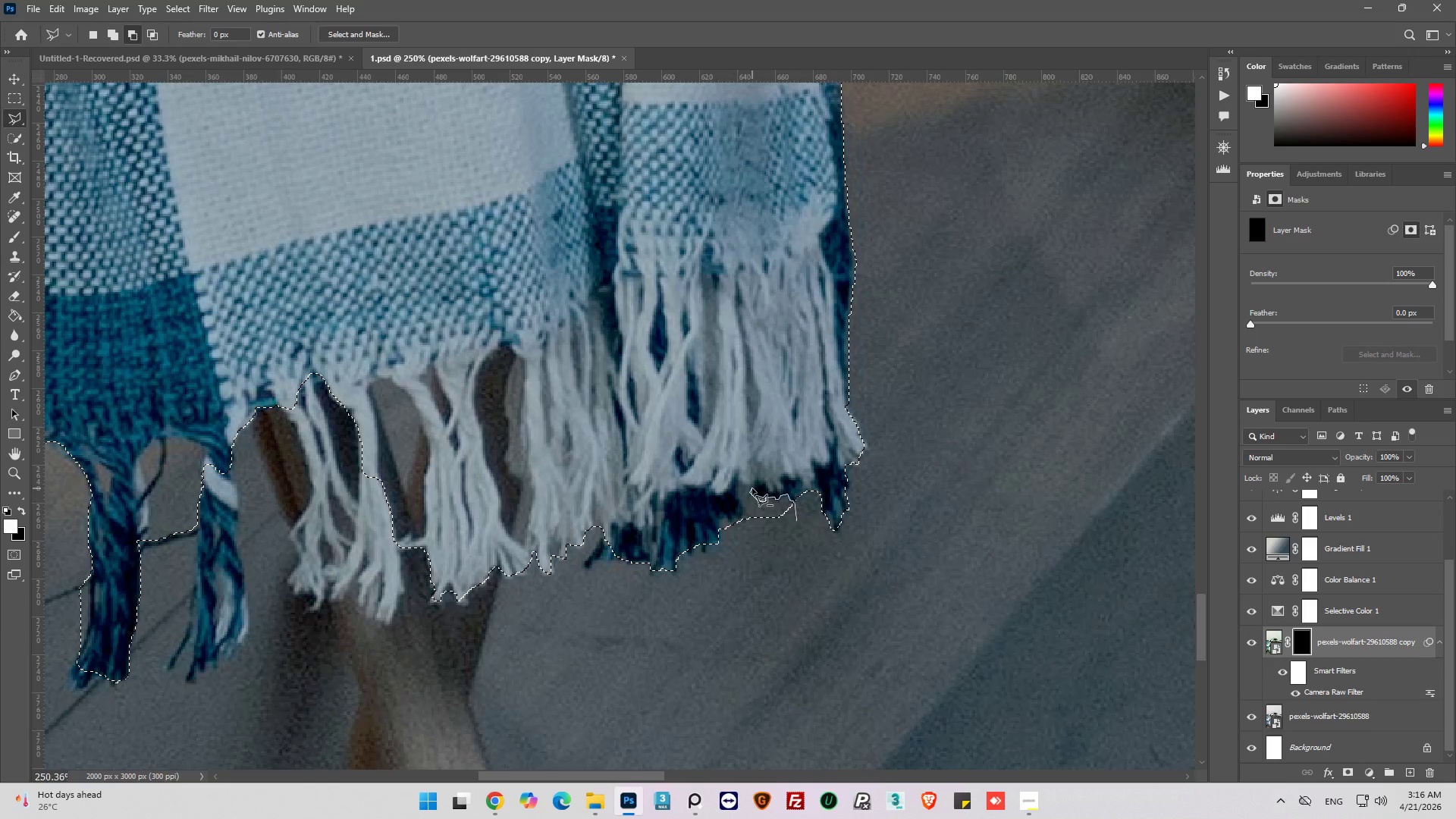 
left_click([752, 488])
 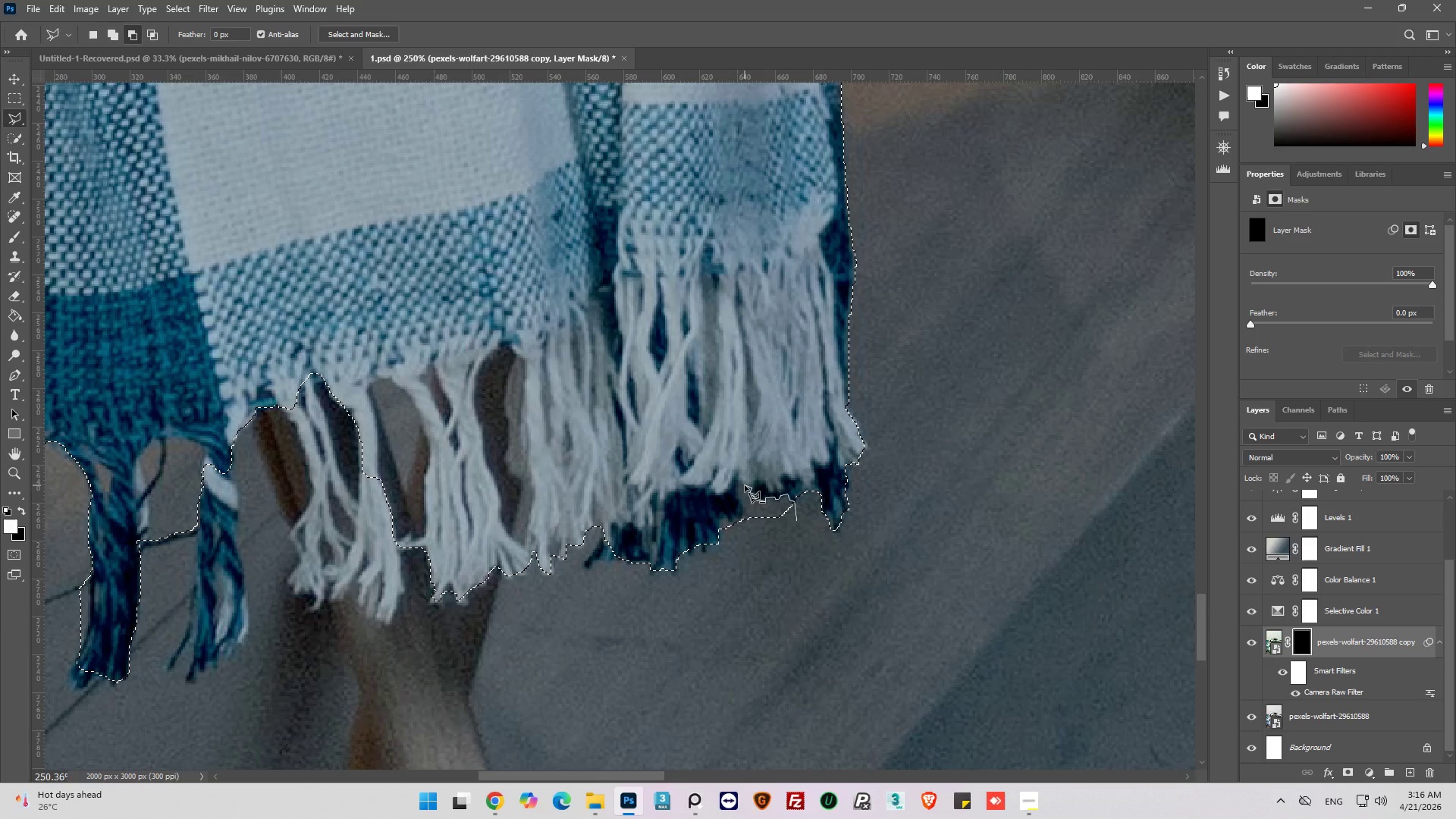 
left_click([745, 485])
 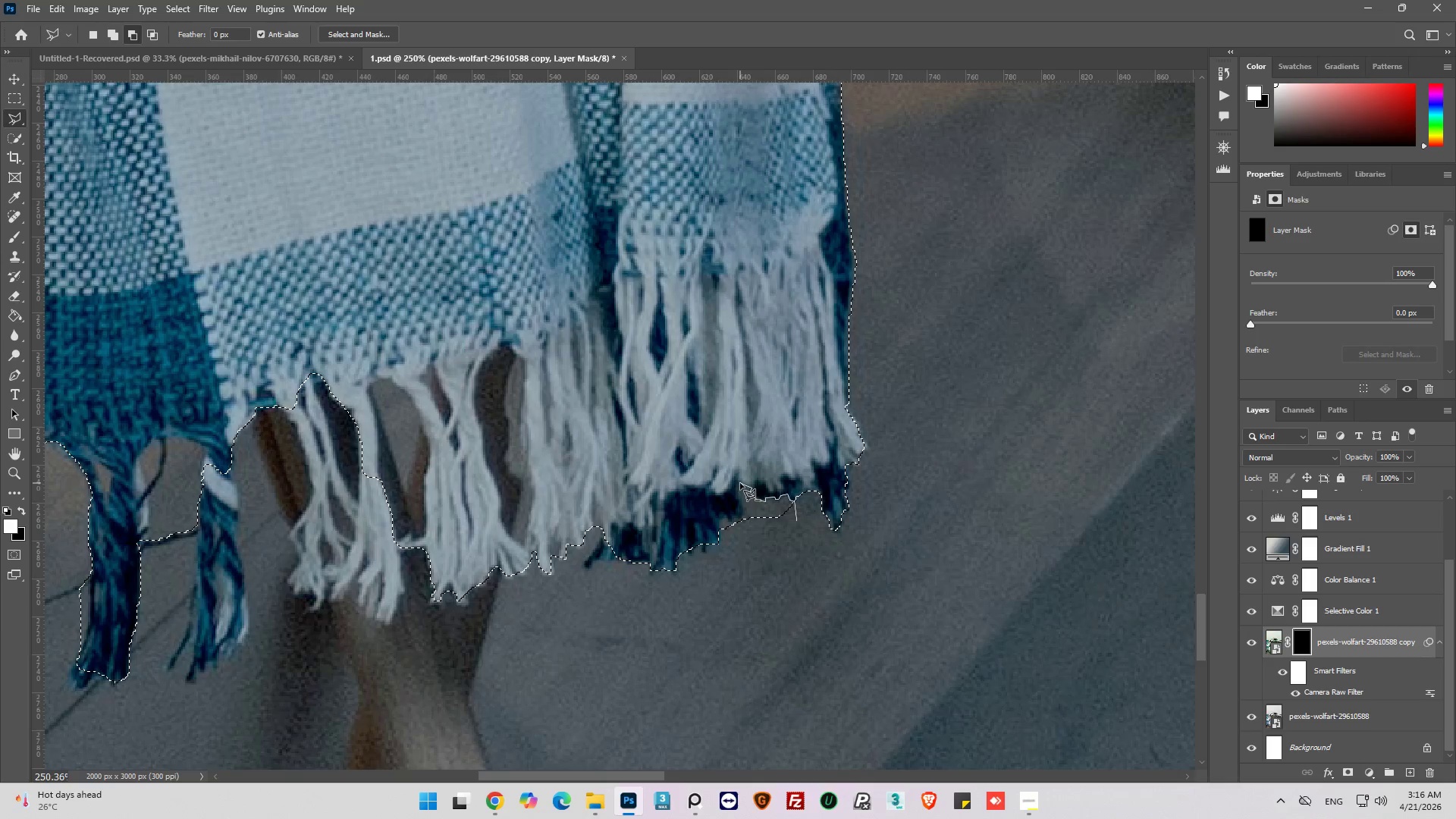 
left_click([740, 483])
 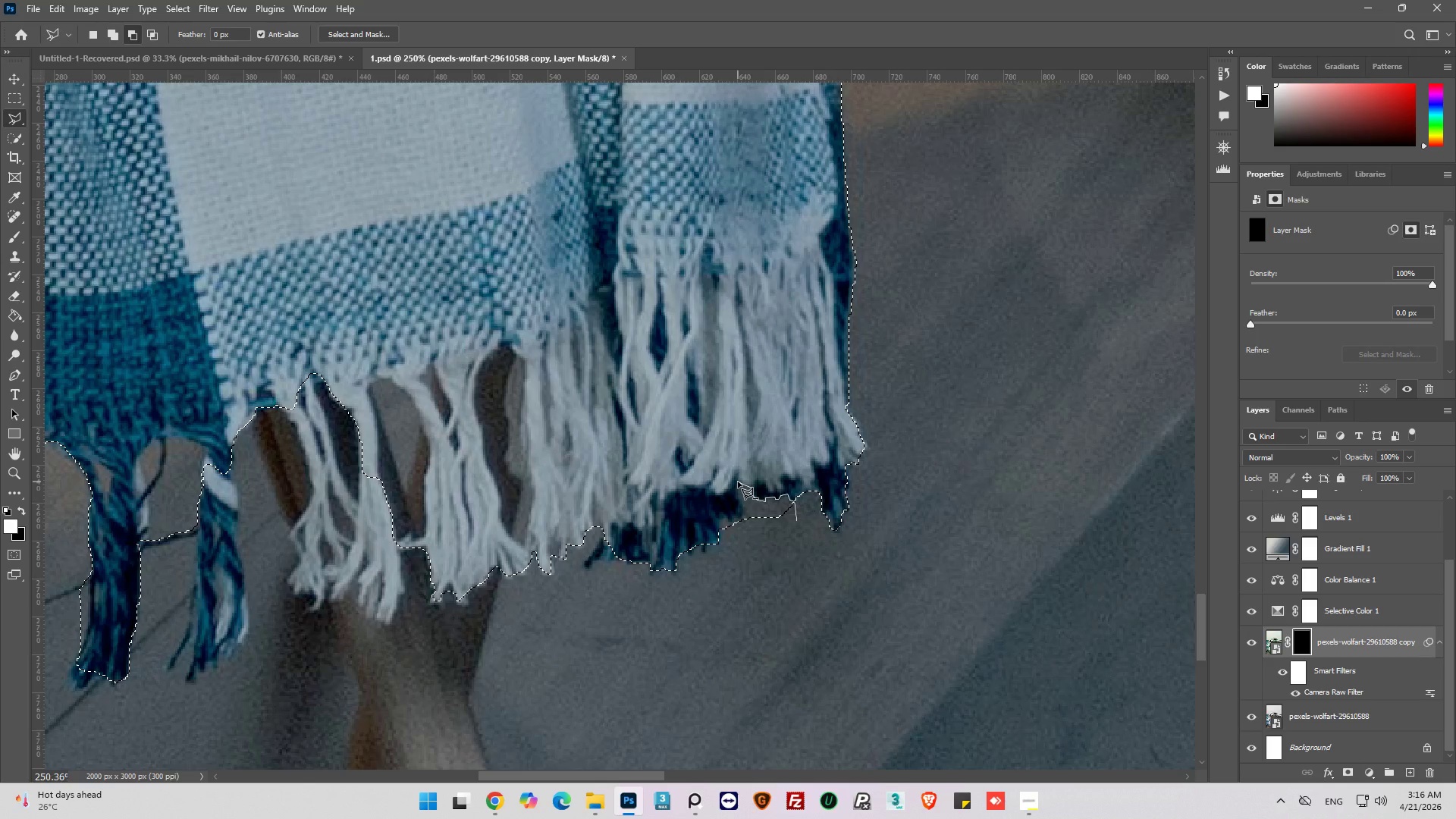 
left_click([738, 482])
 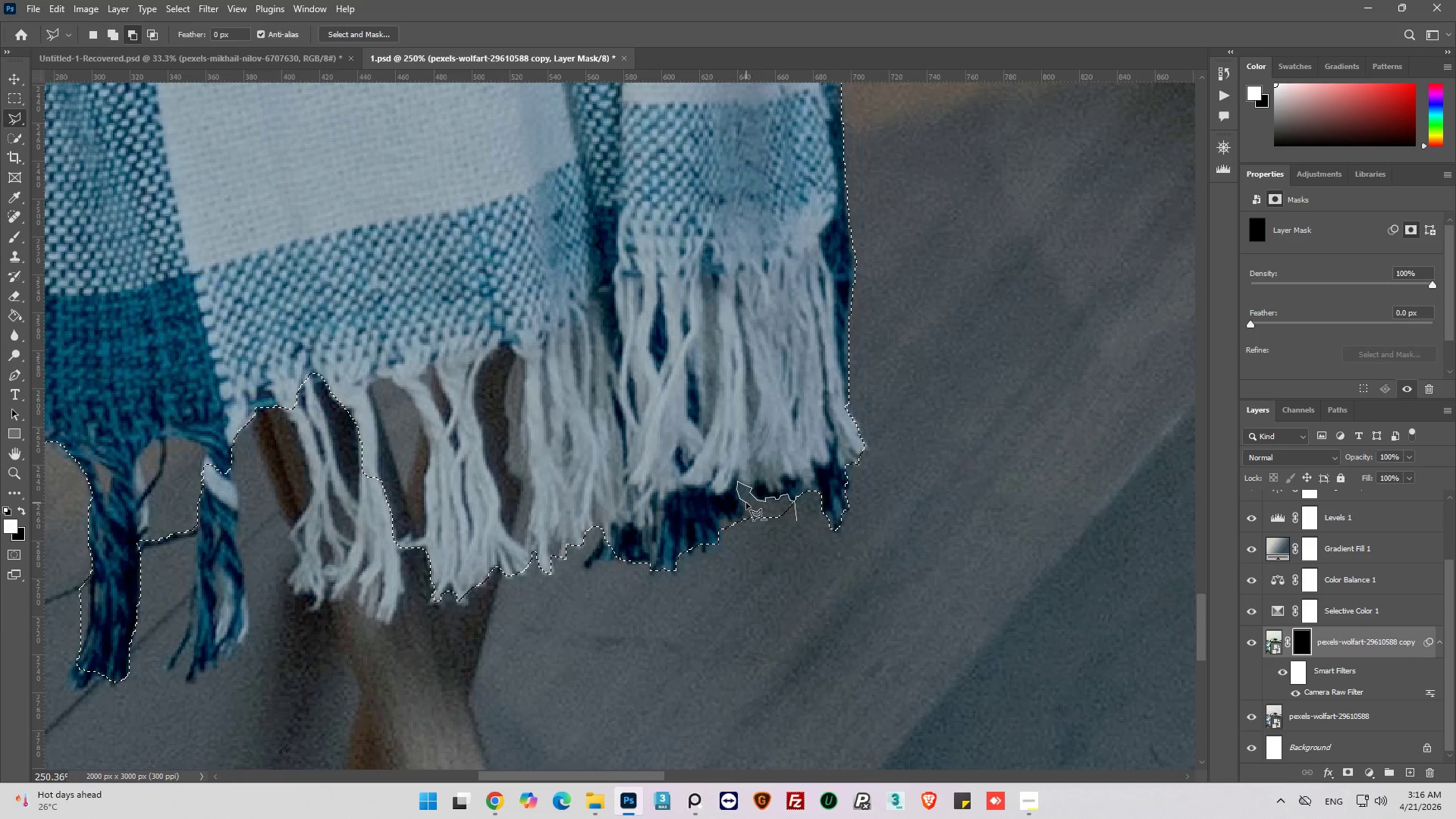 
left_click([745, 507])
 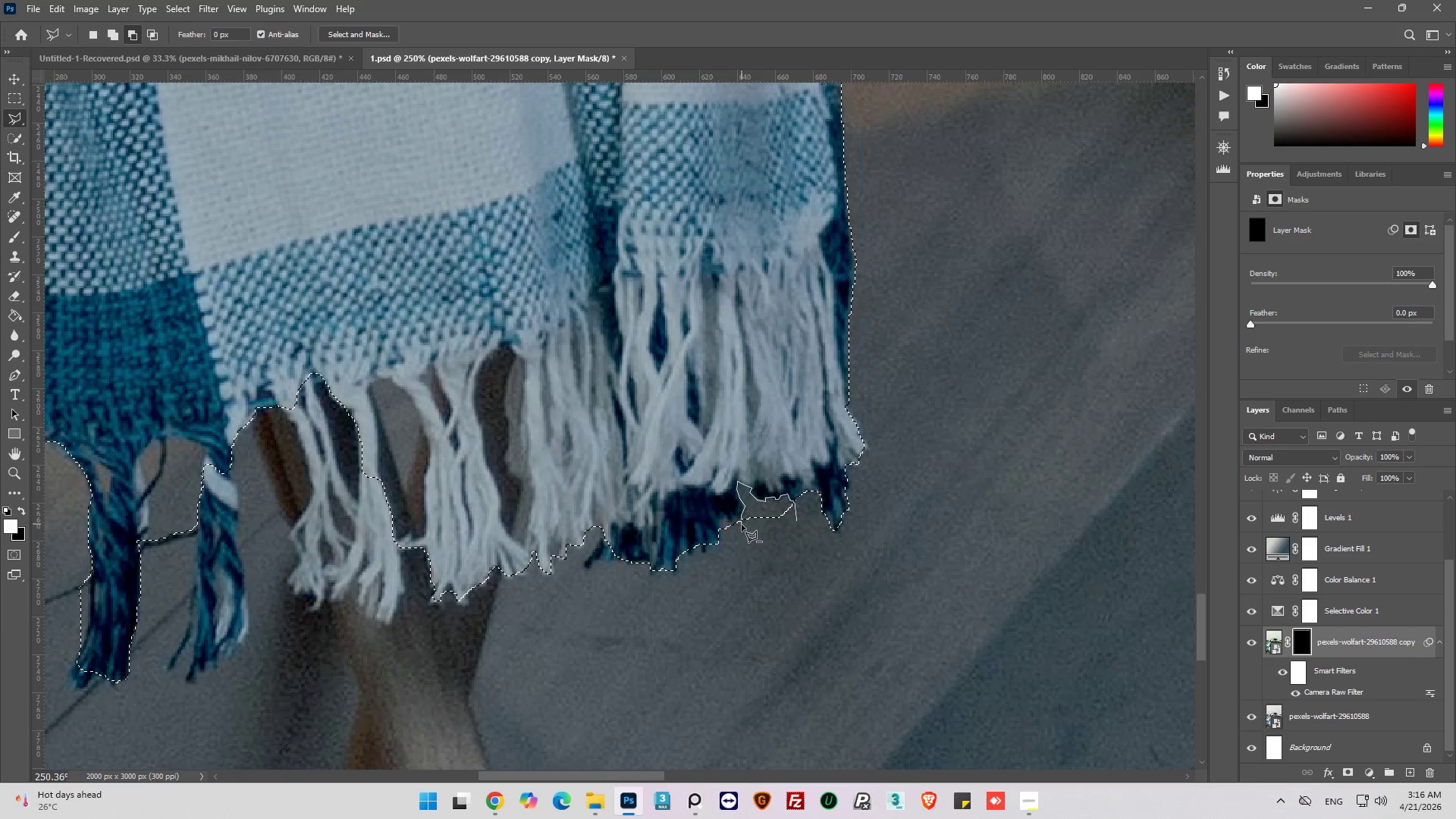 
left_click_drag(start_coordinate=[741, 536], to_coordinate=[753, 537])
 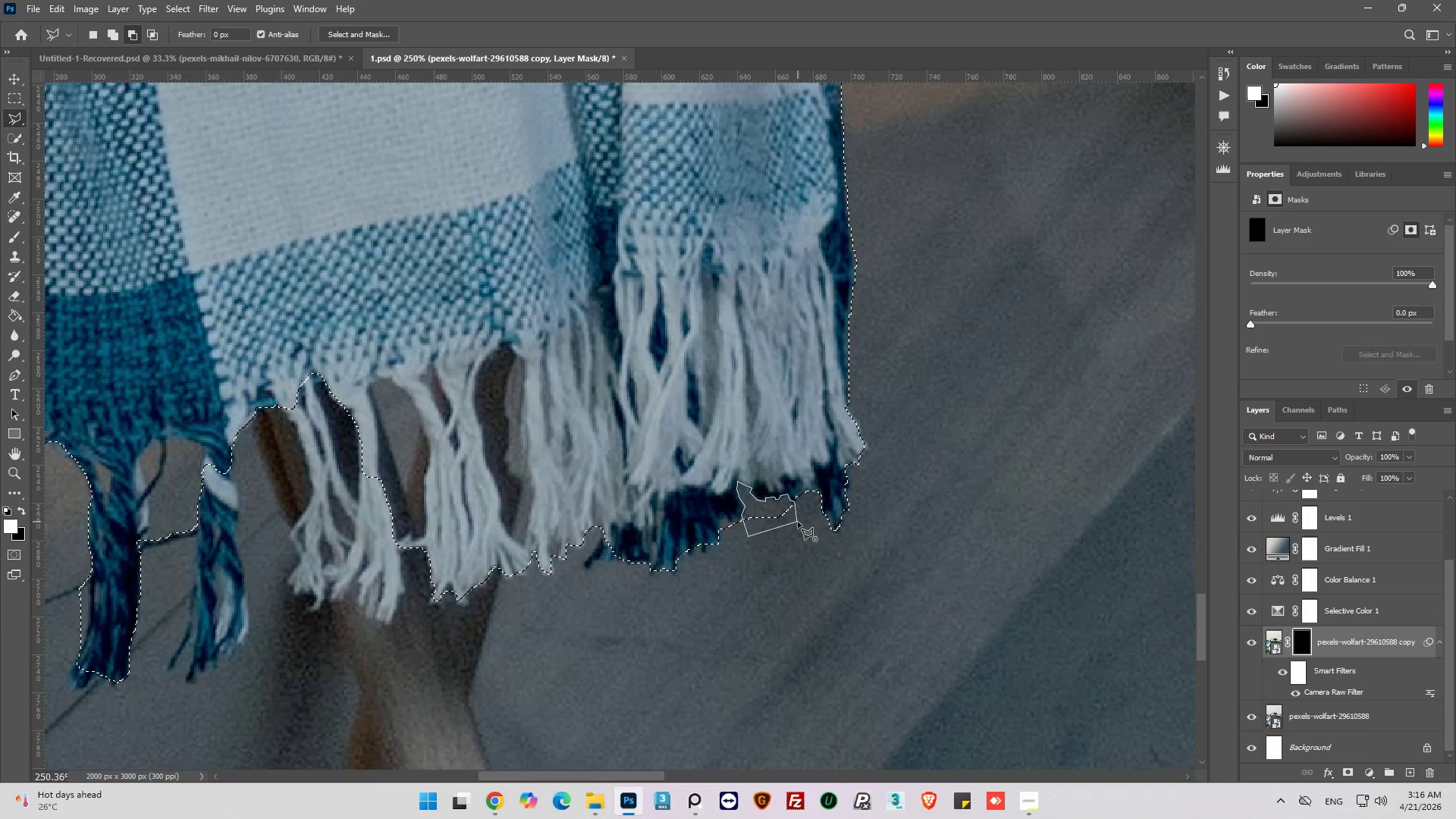 
left_click([798, 521])
 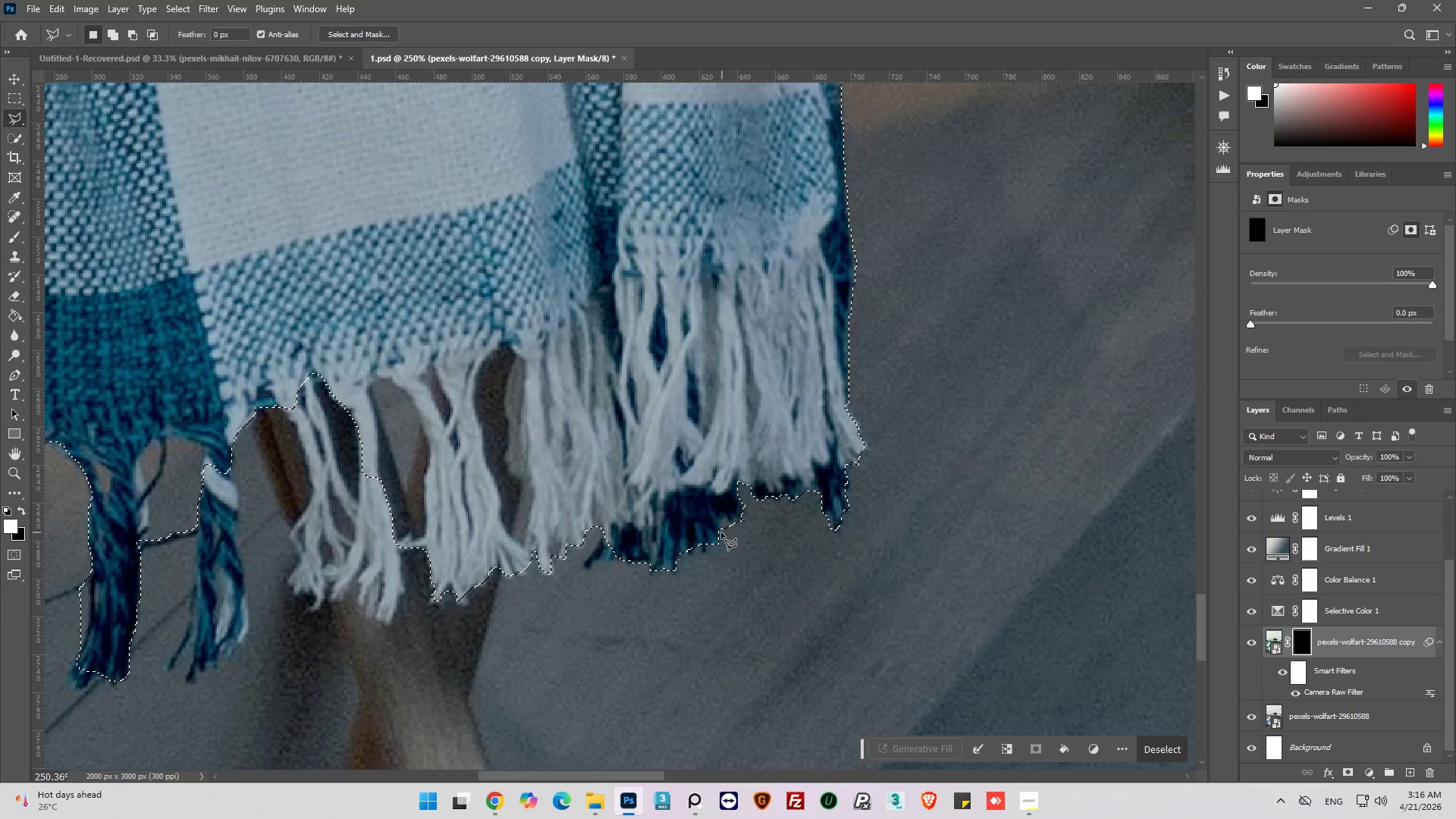 
hold_key(key=AltLeft, duration=0.61)
 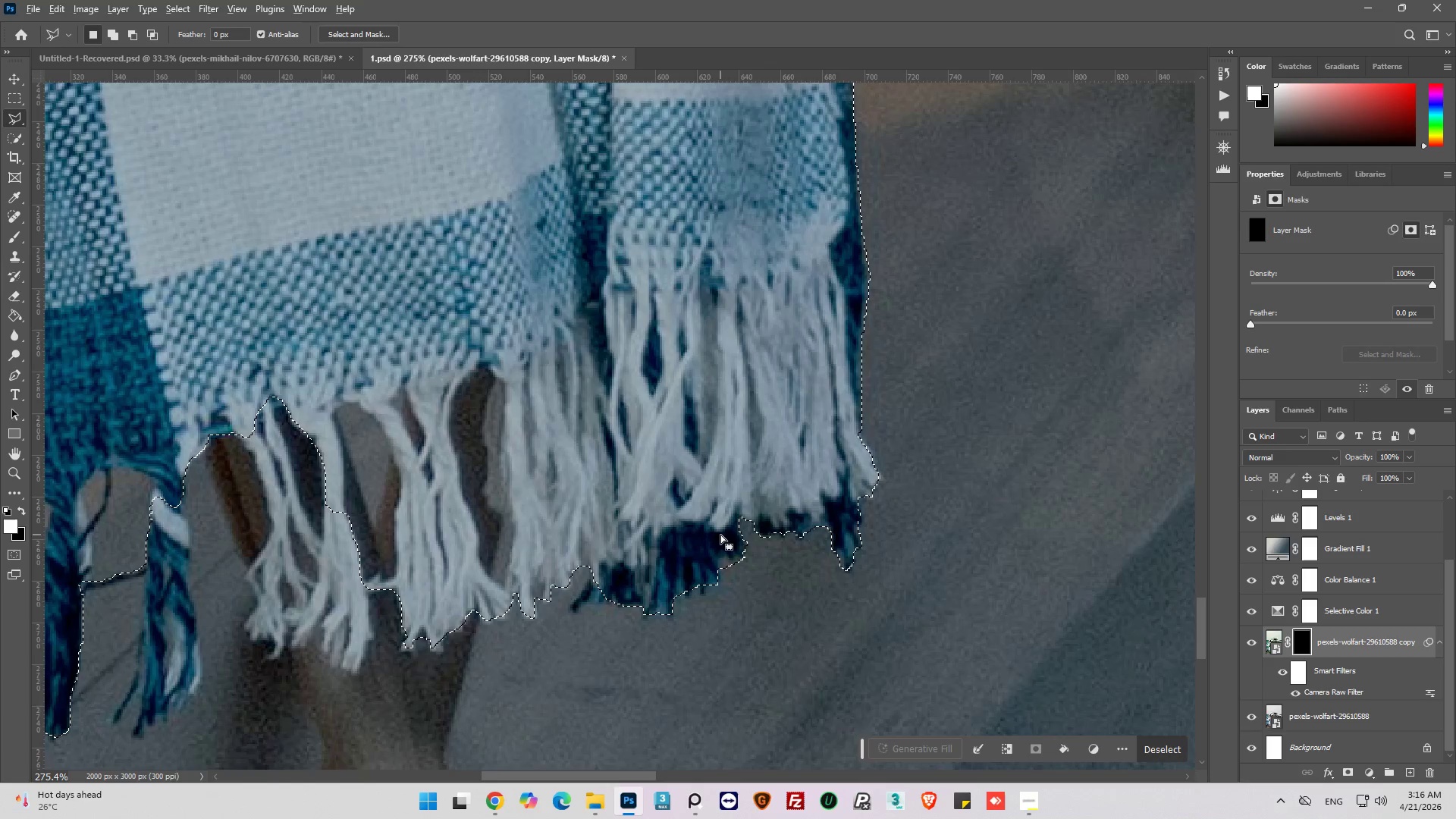 
hold_key(key=AltLeft, duration=0.38)
 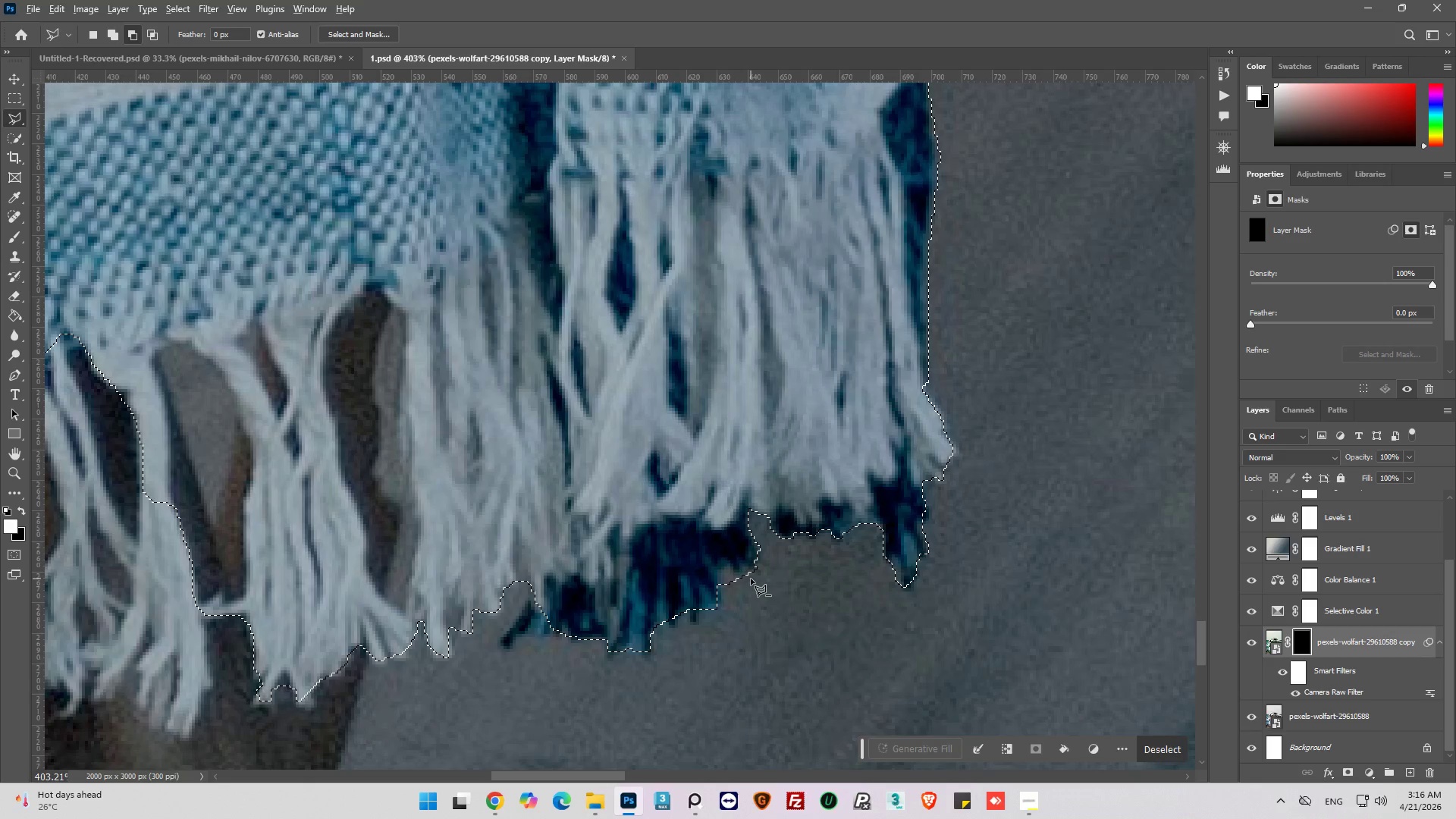 
scroll: coordinate [720, 535], scroll_direction: up, amount: 4.0
 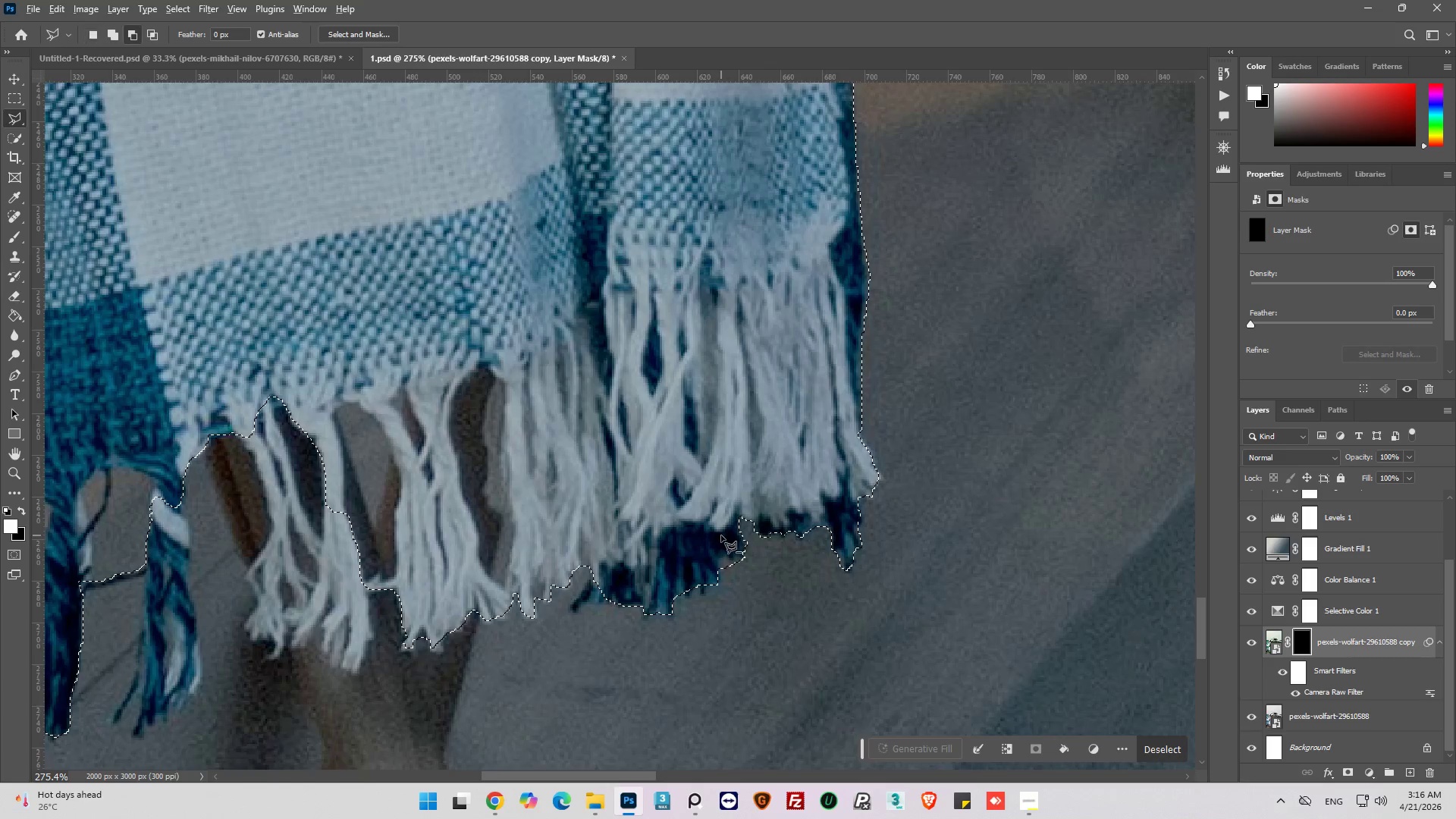 
hold_key(key=AltLeft, duration=1.16)
 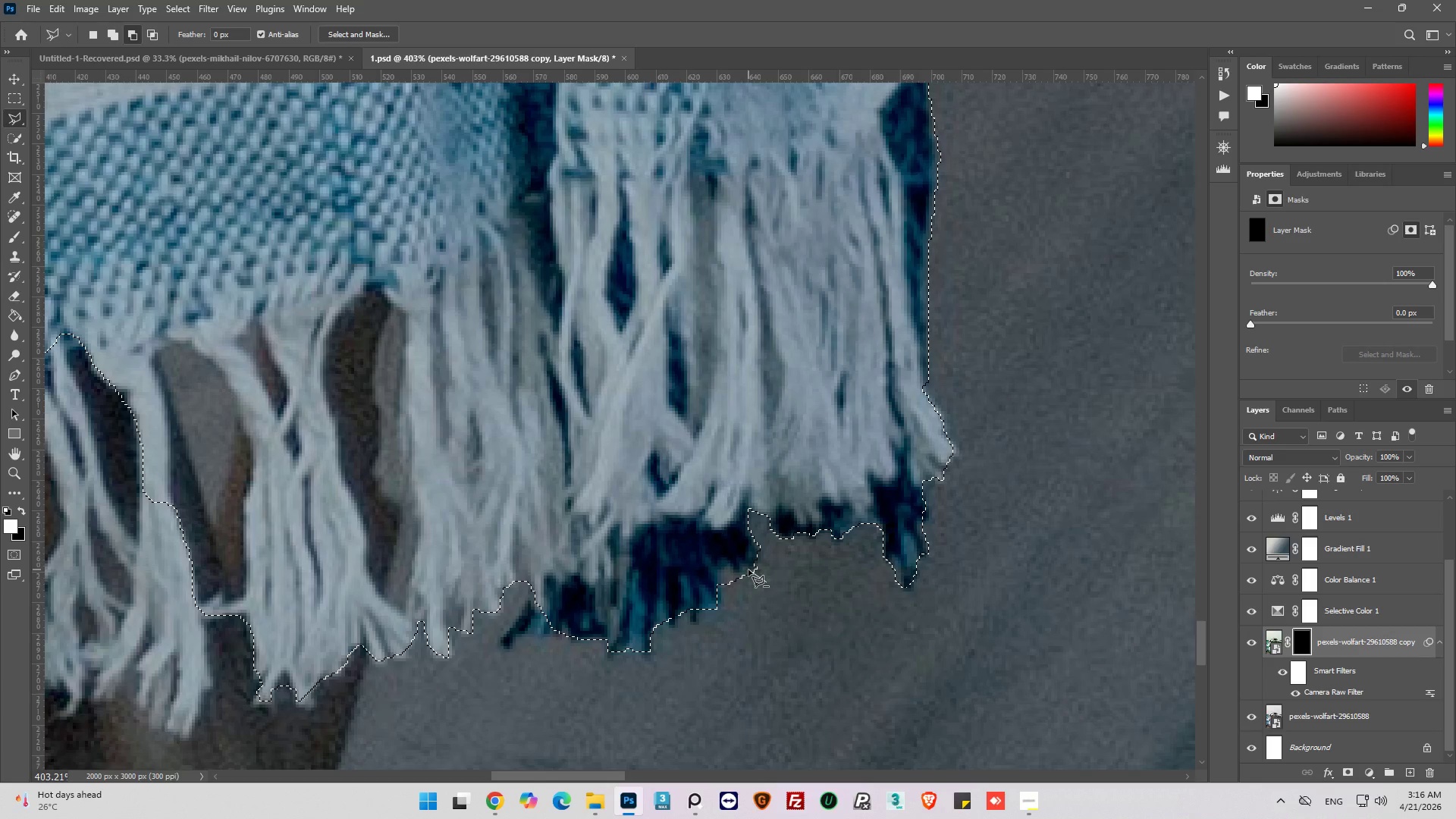 
scroll: coordinate [721, 535], scroll_direction: up, amount: 4.0
 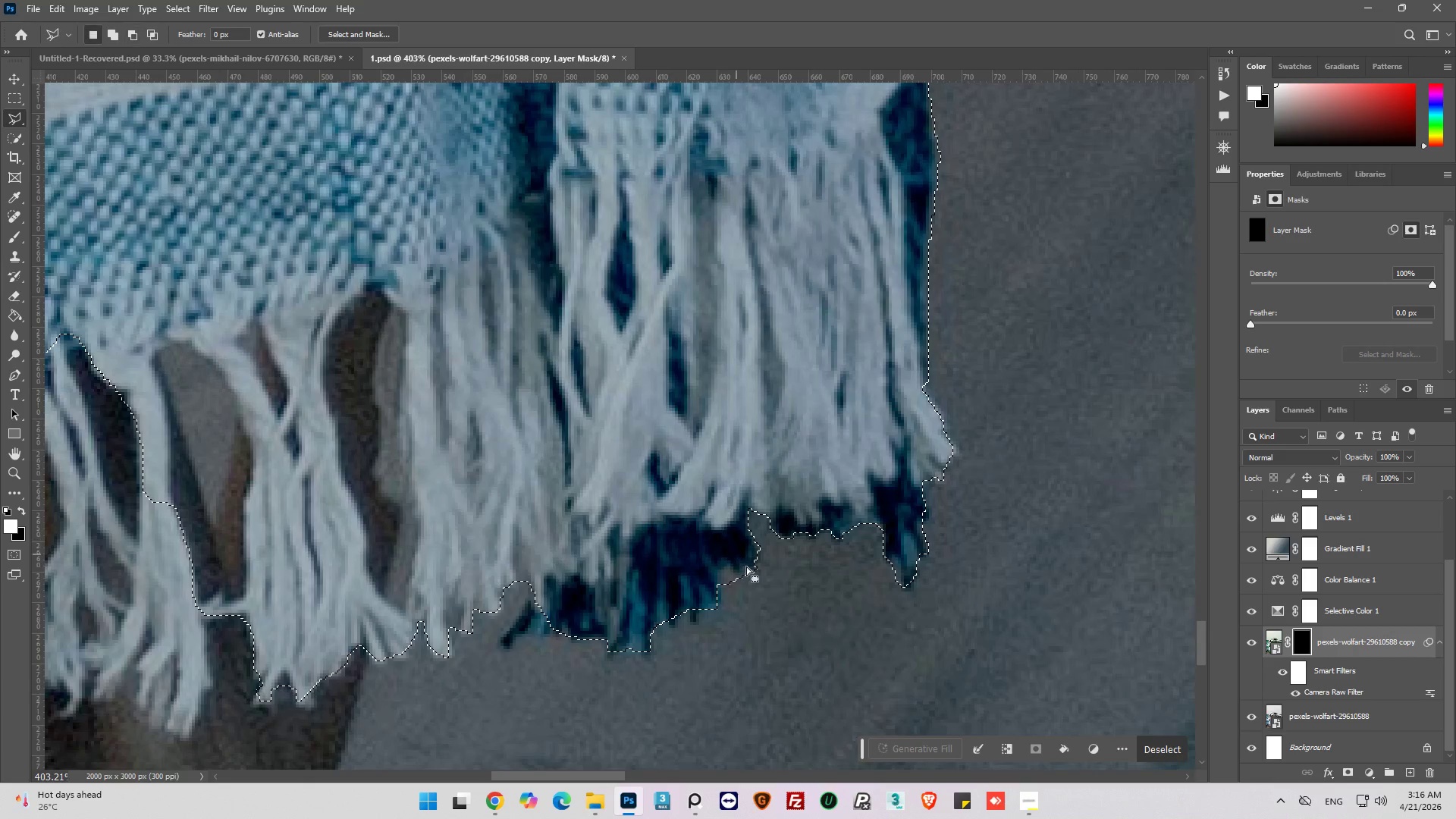 
left_click([766, 582])
 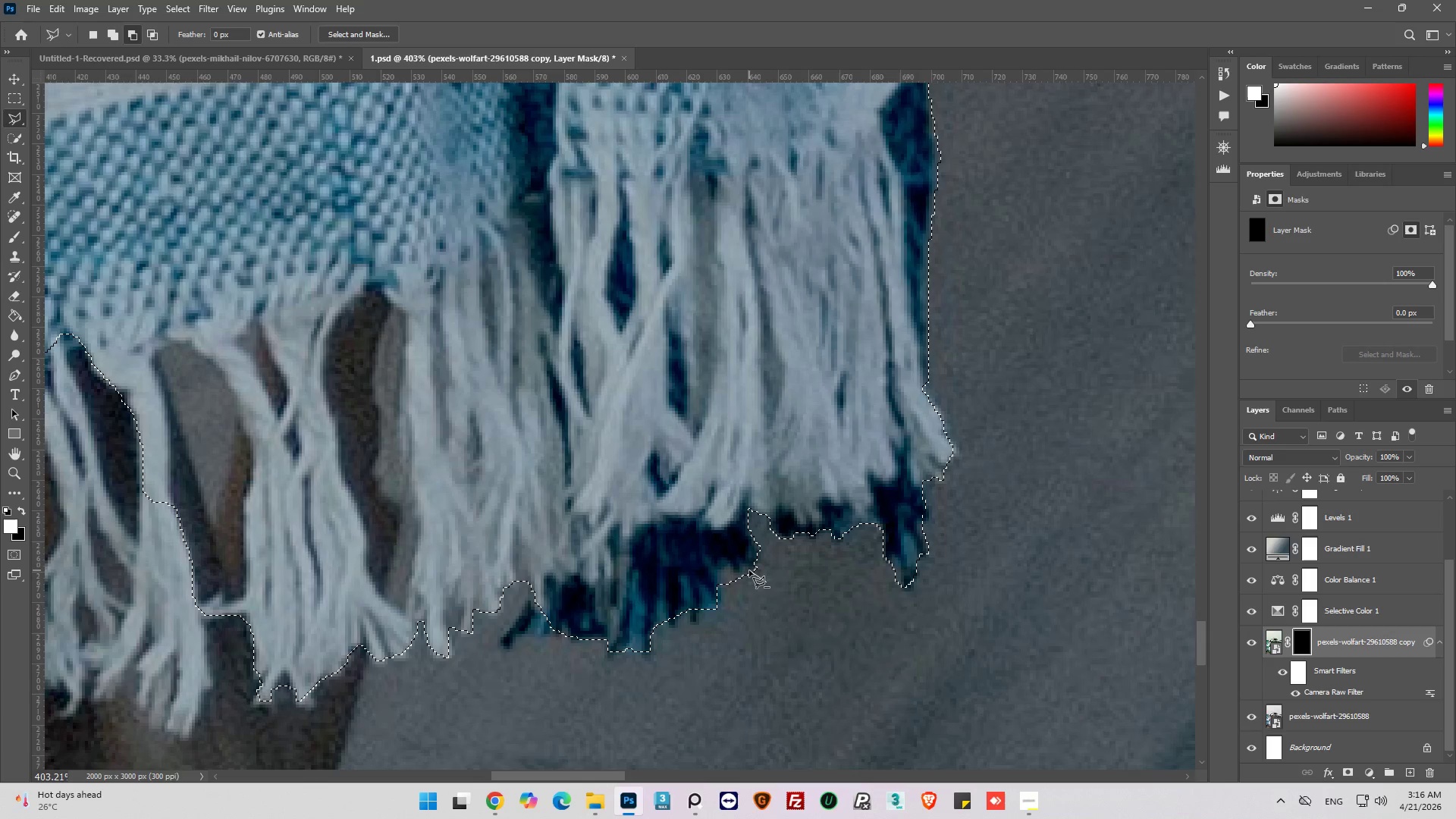 
left_click([749, 570])
 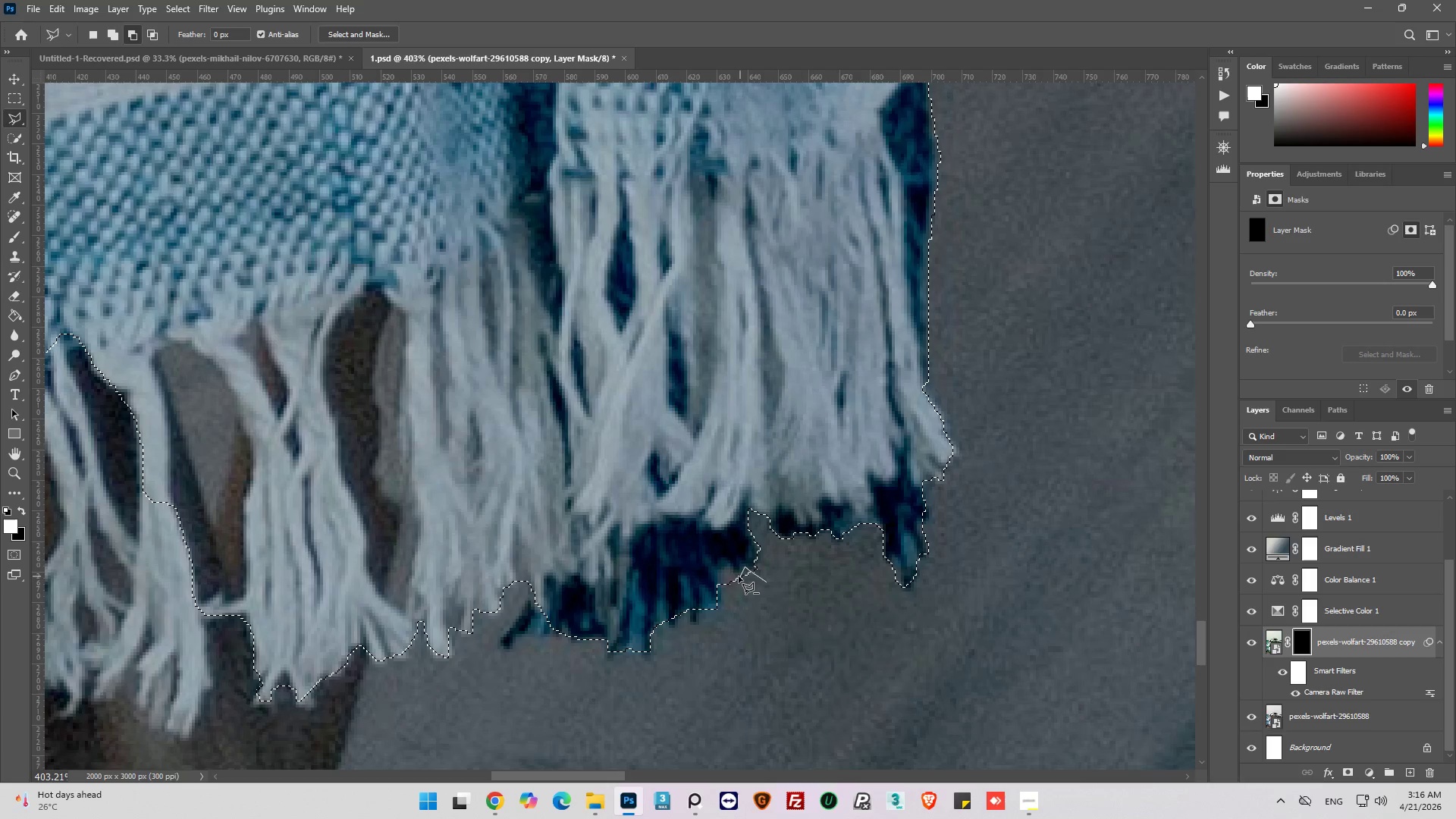 
left_click([735, 575])
 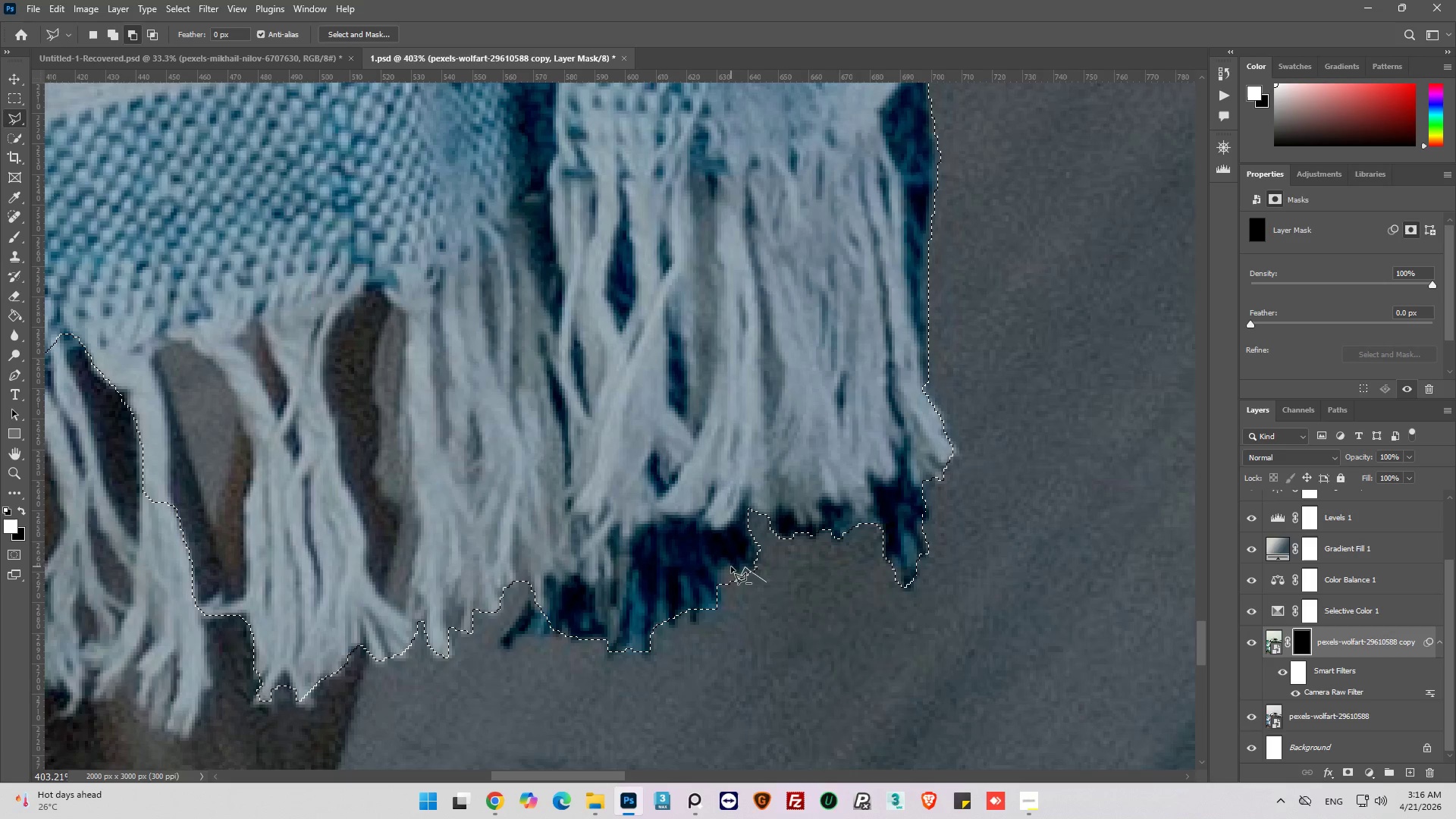 
left_click([731, 566])
 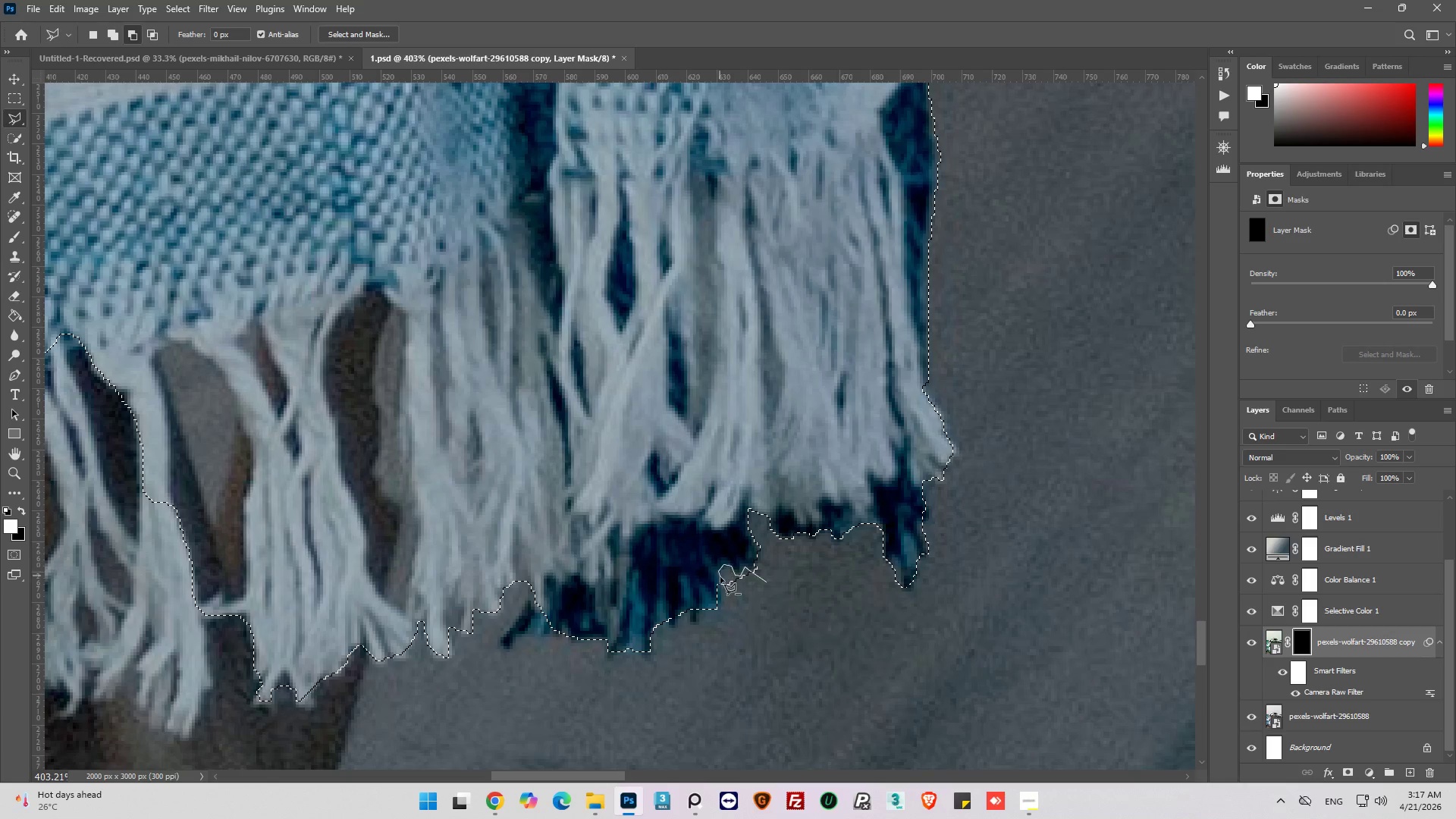 
left_click([724, 584])
 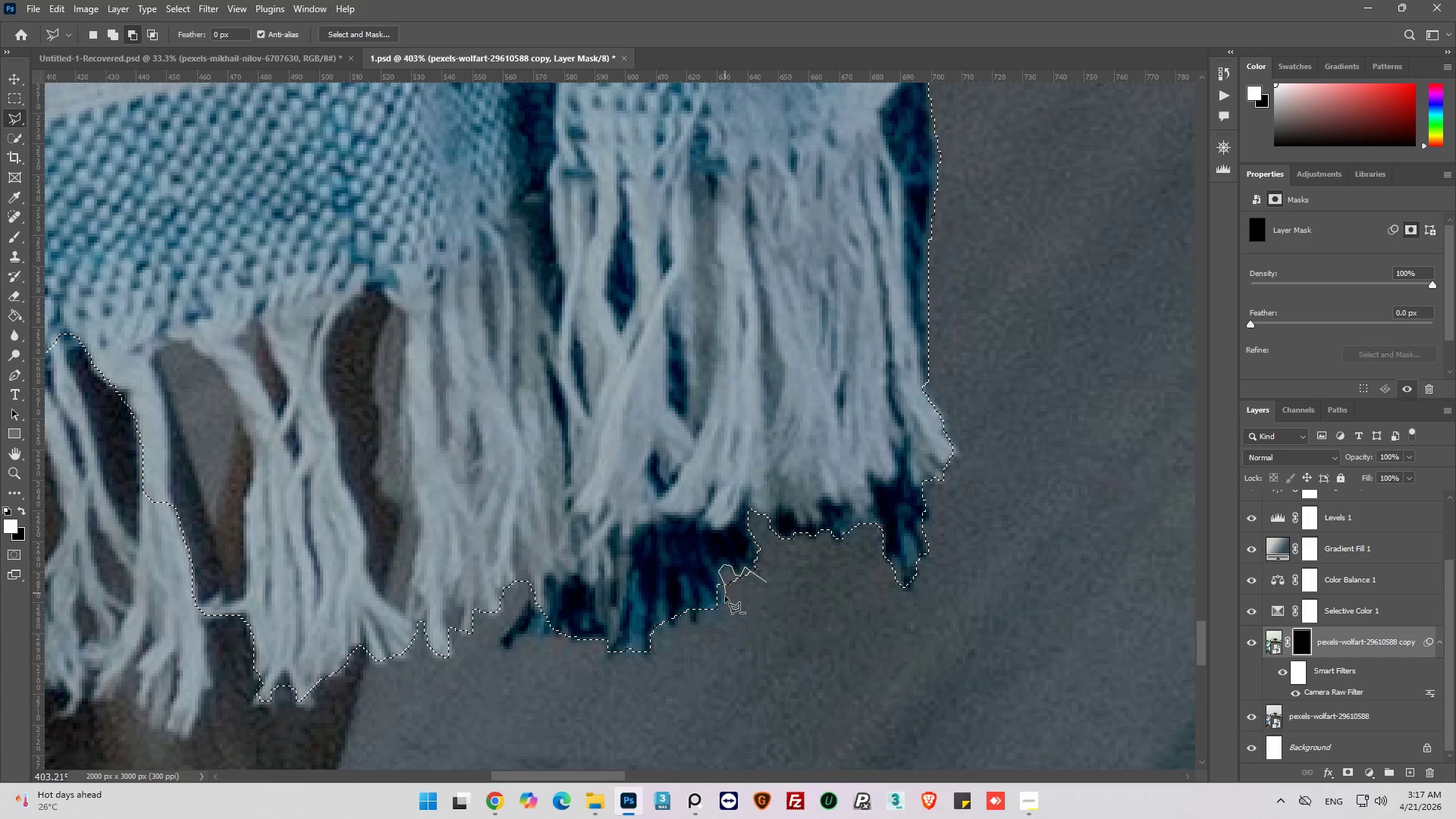 
left_click_drag(start_coordinate=[724, 609], to_coordinate=[737, 615])
 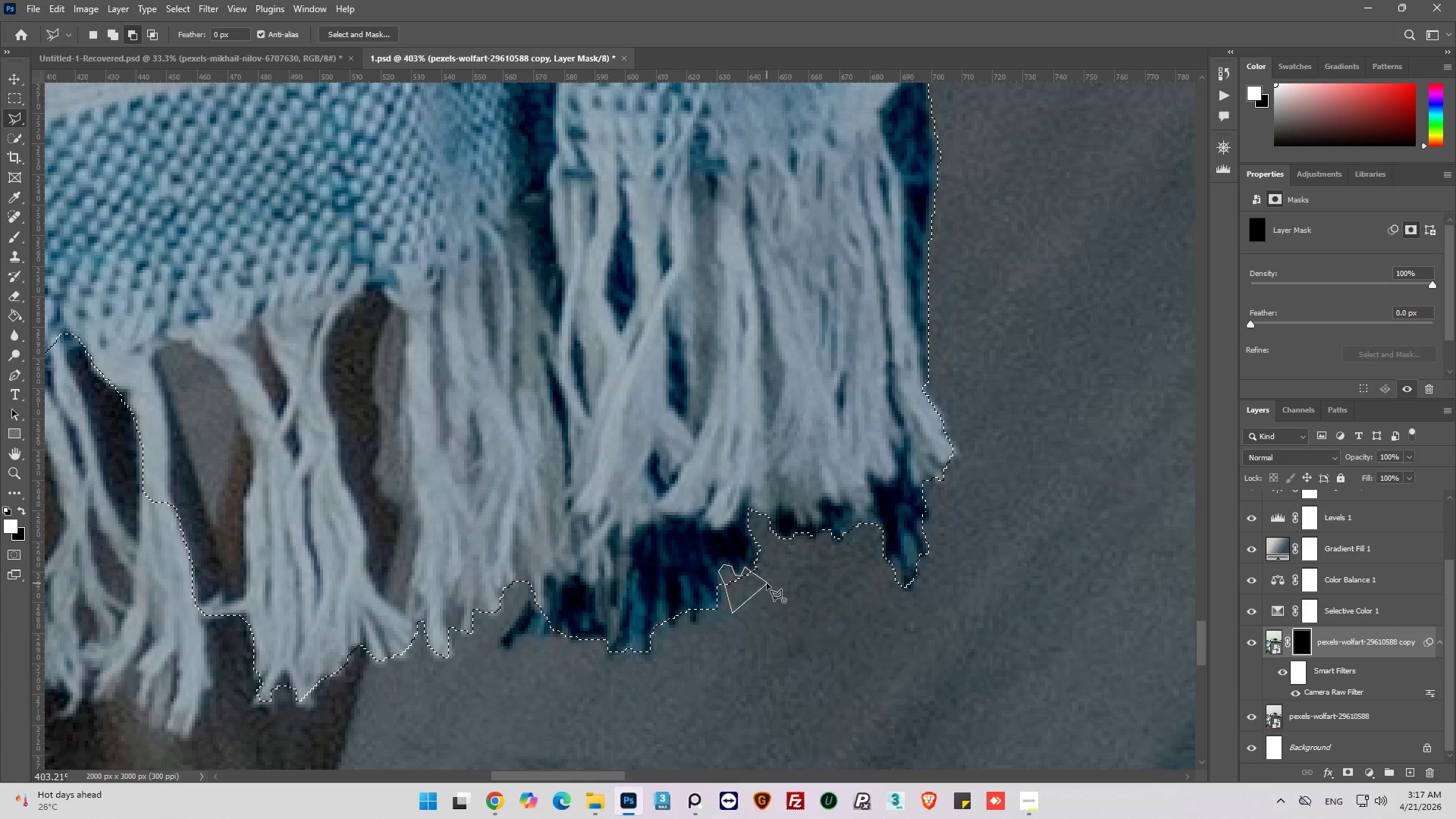 
left_click([767, 583])
 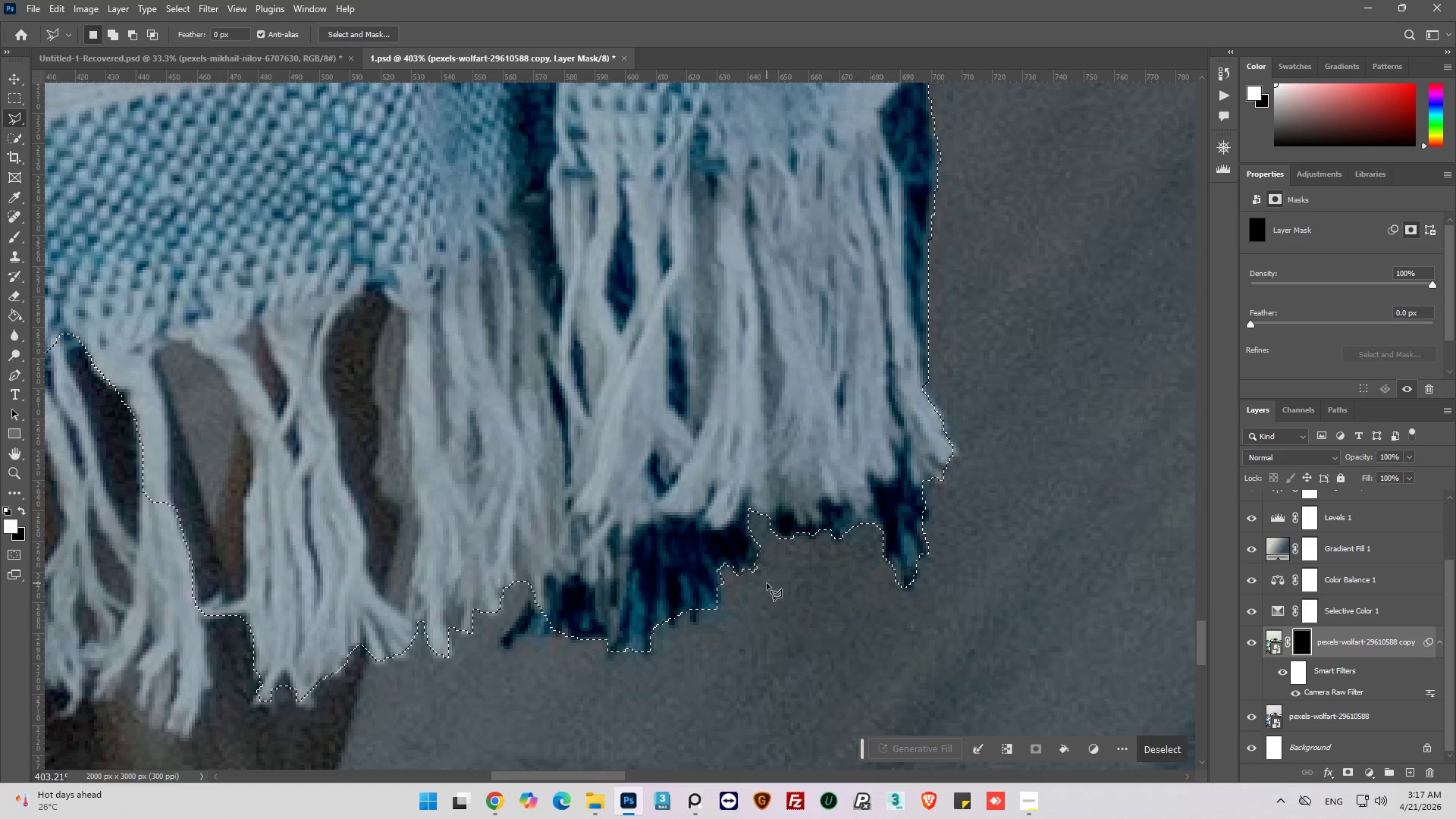 
hold_key(key=AltLeft, duration=0.58)
 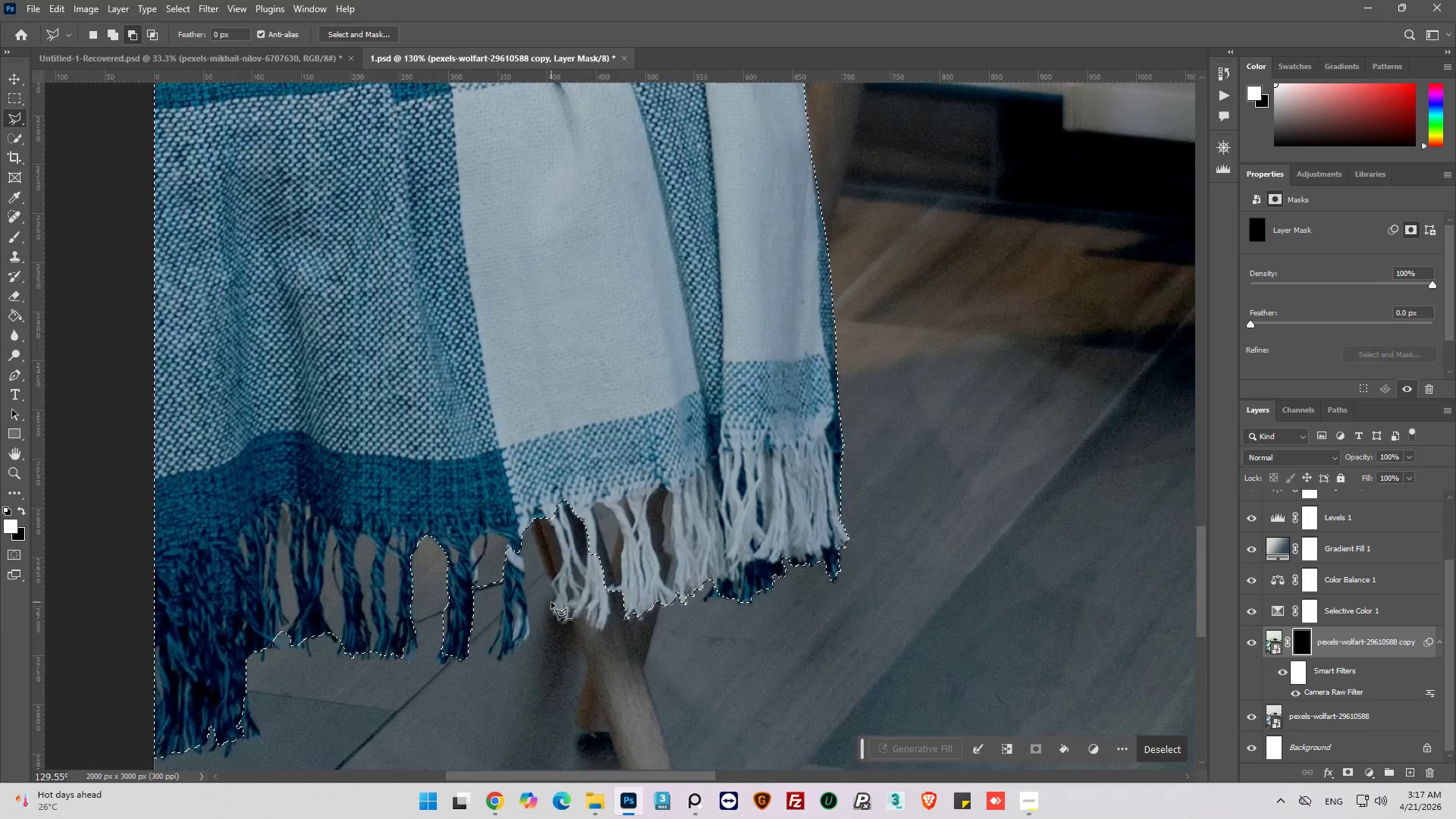 
hold_key(key=AltLeft, duration=0.83)
 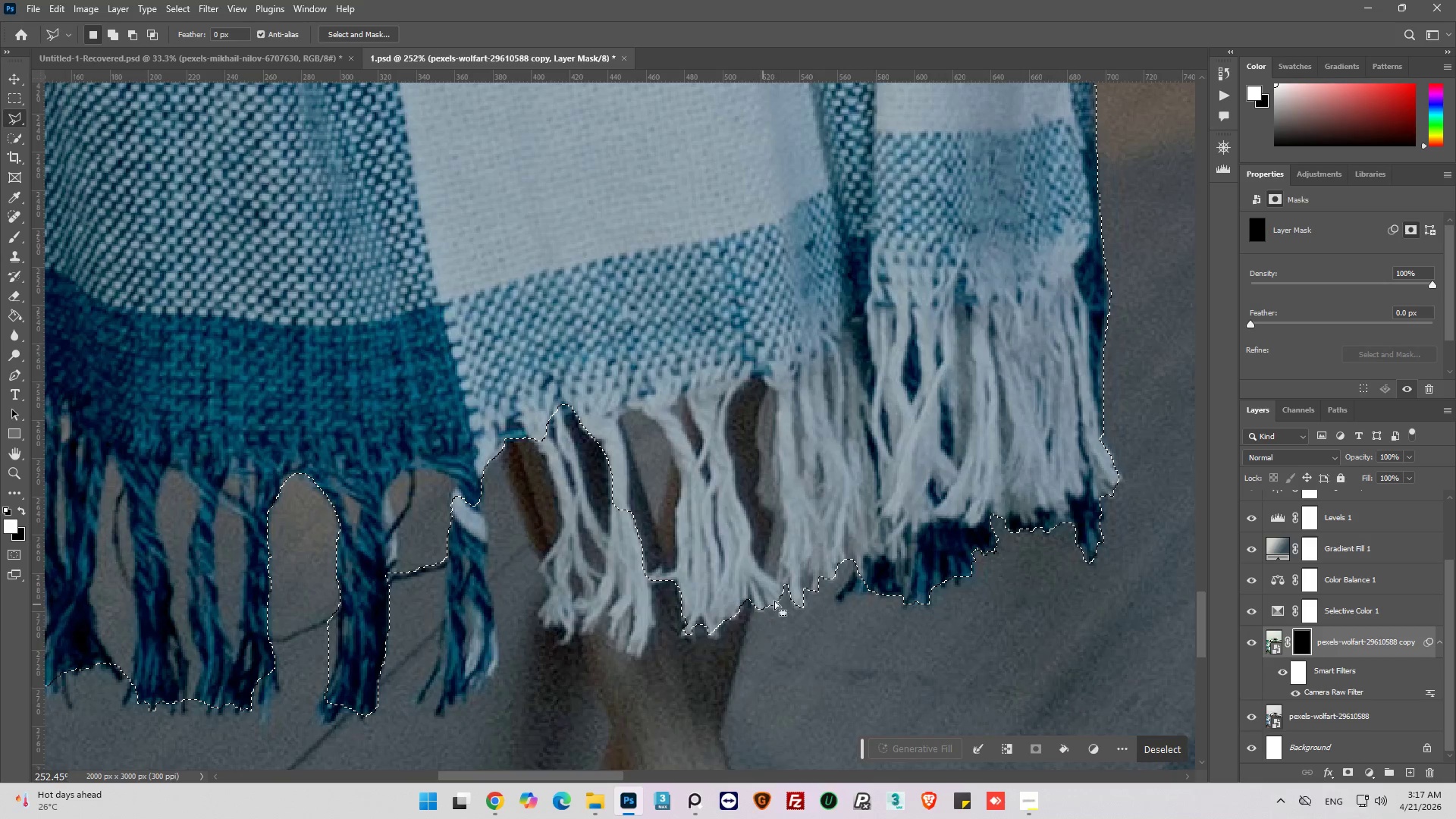 
scroll: coordinate [769, 582], scroll_direction: down, amount: 12.0
 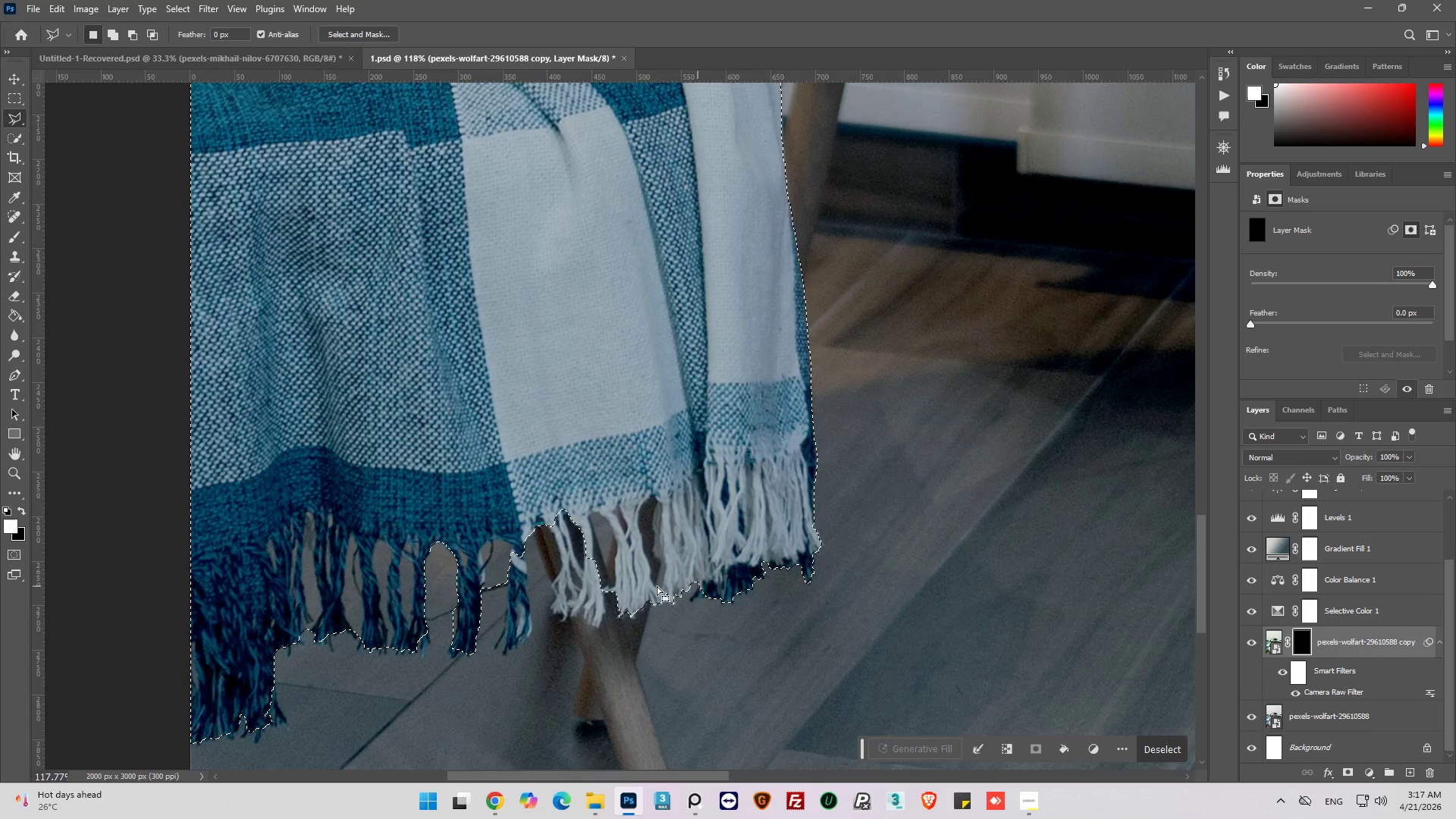 
scroll: coordinate [608, 600], scroll_direction: up, amount: 8.0
 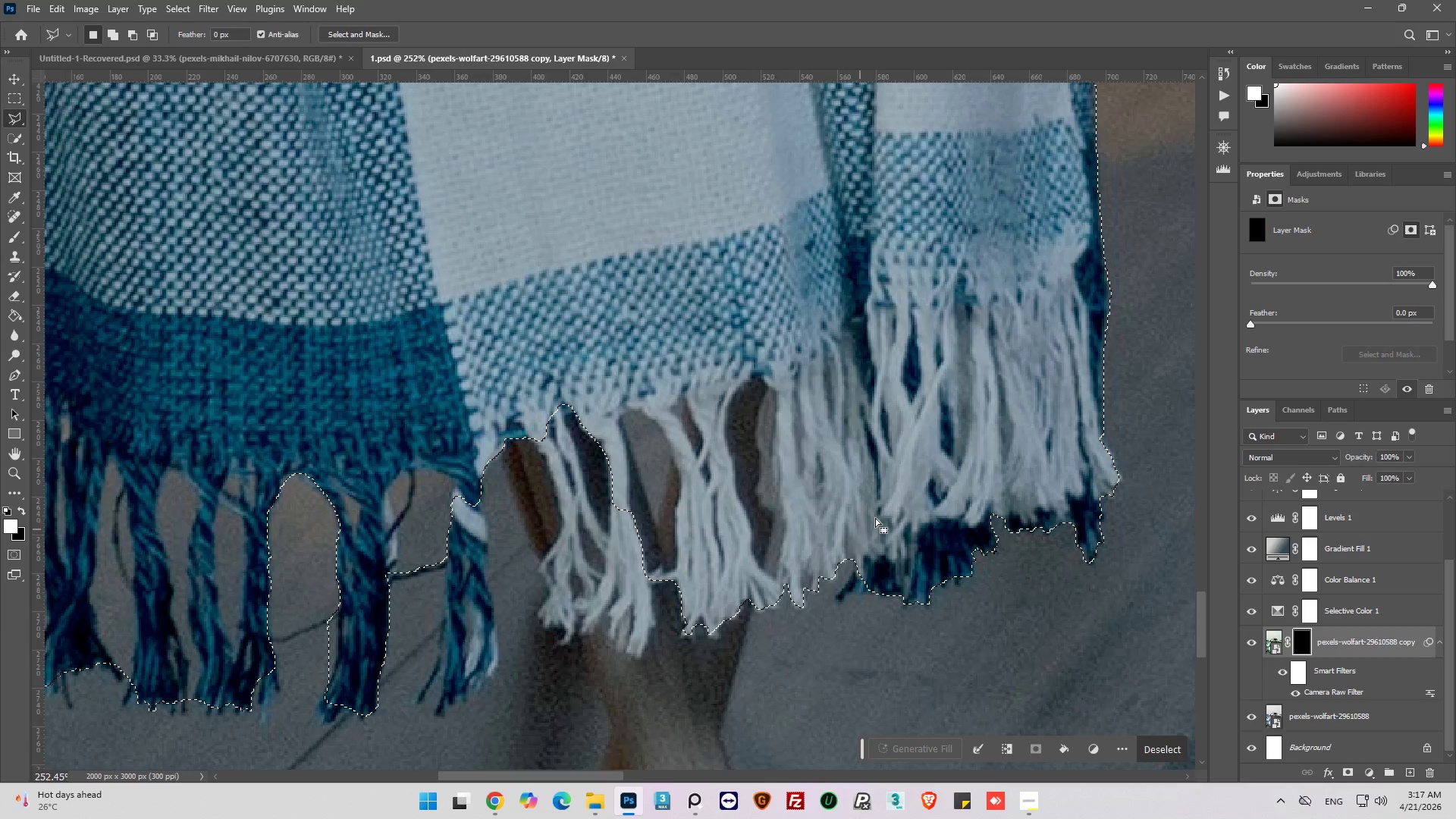 
hold_key(key=AltLeft, duration=0.34)
 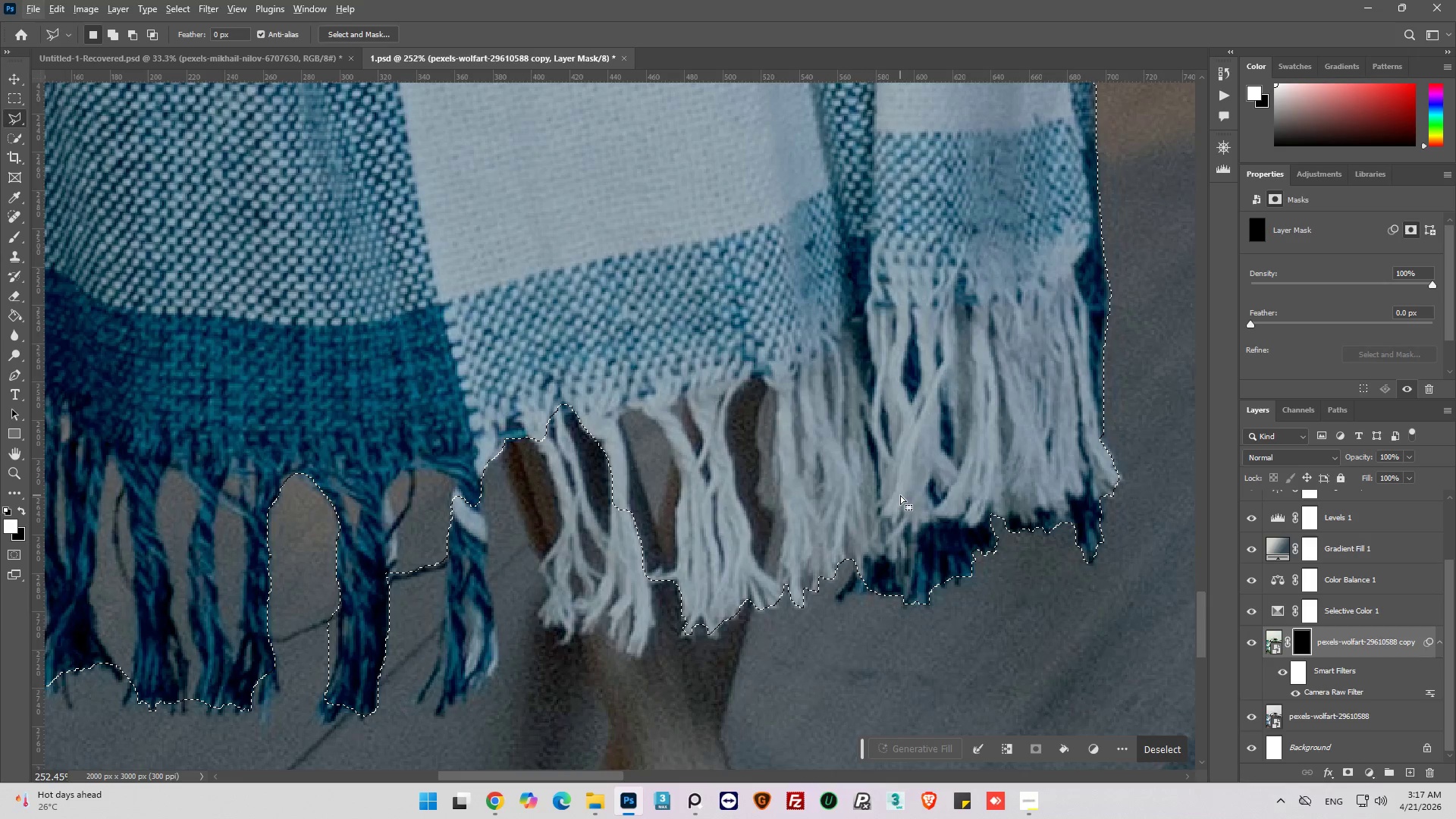 
hold_key(key=AltLeft, duration=0.42)
 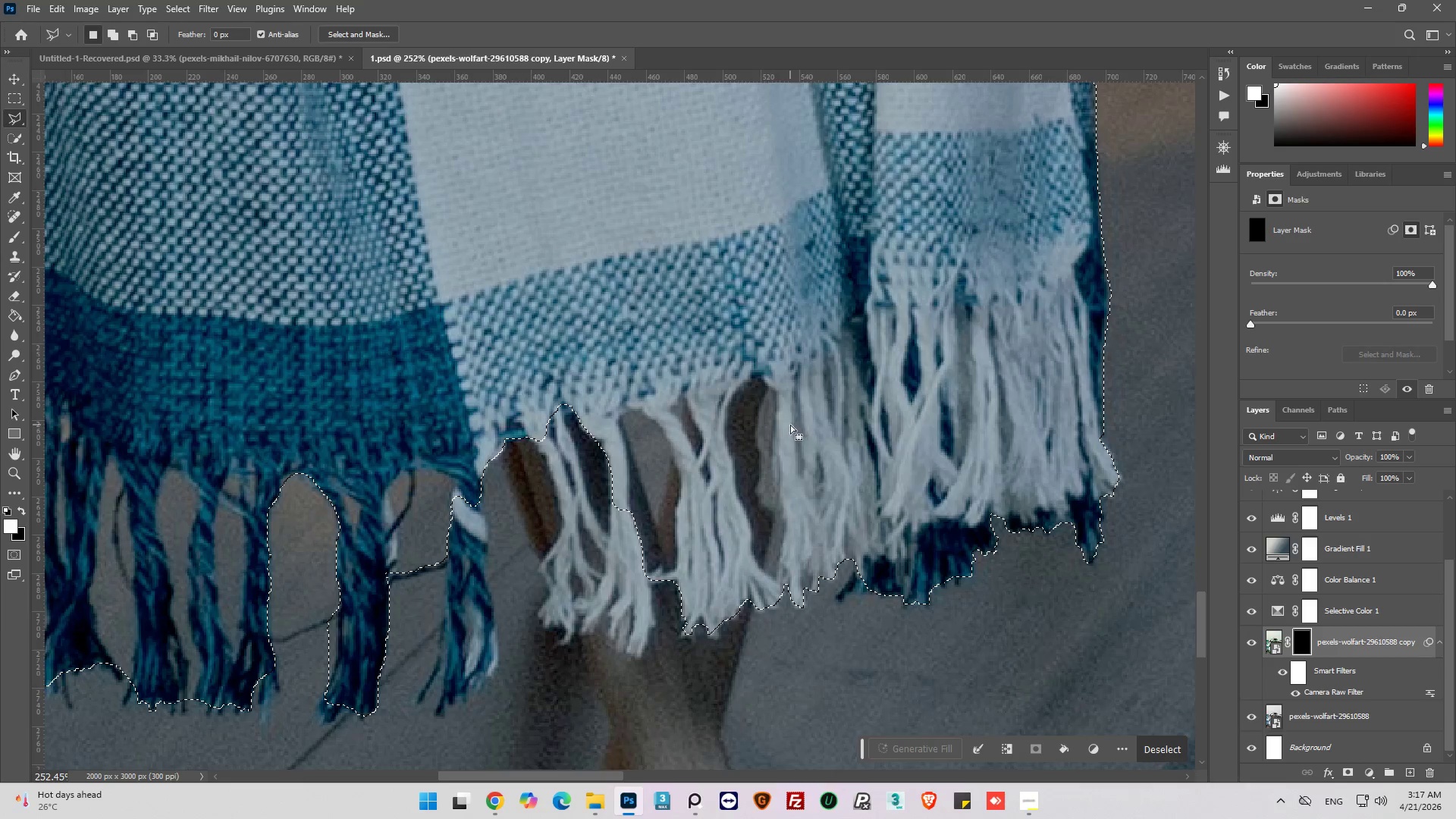 
hold_key(key=AltLeft, duration=2.19)
left_click([775, 410])
 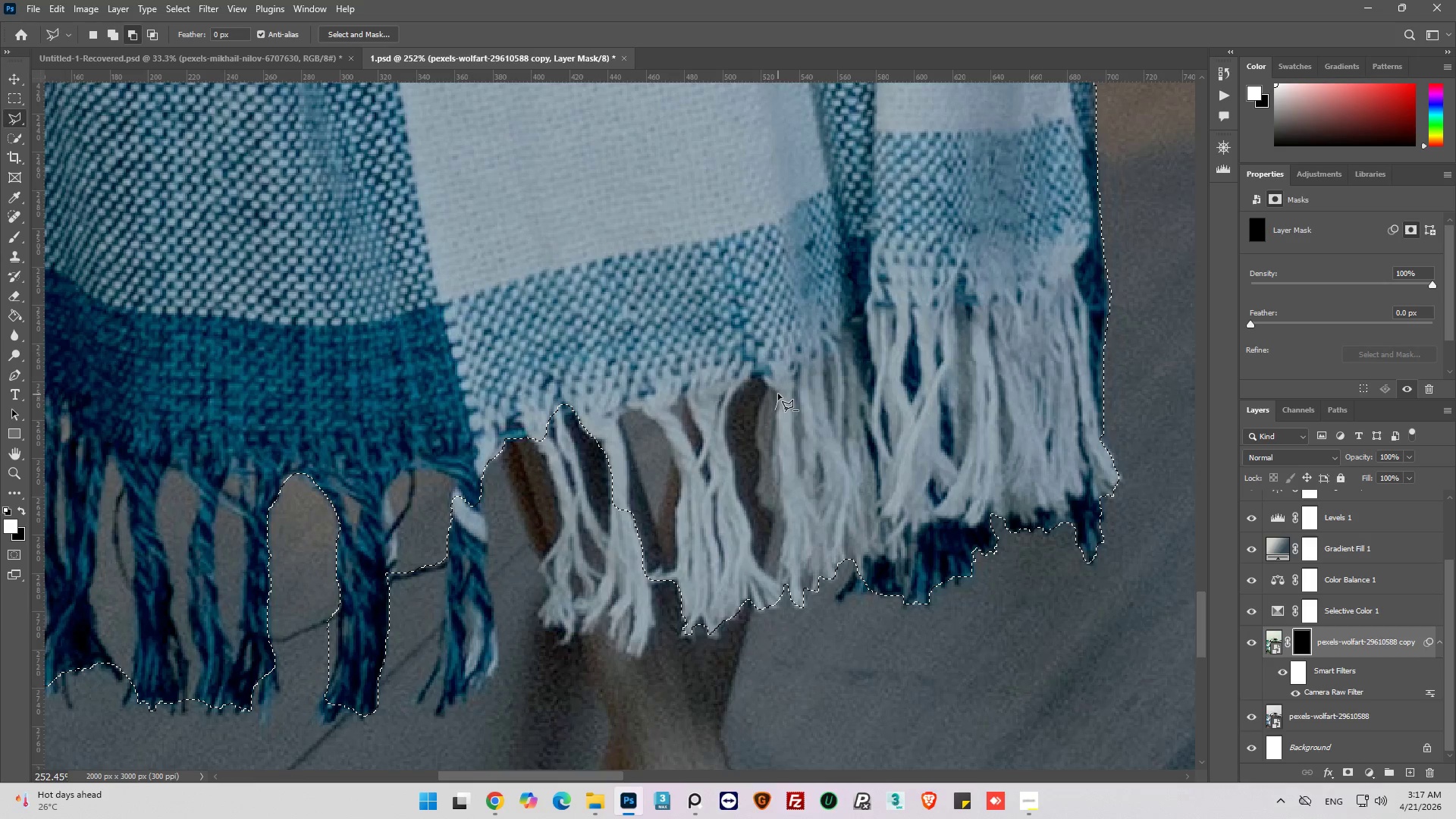 
left_click_drag(start_coordinate=[775, 391], to_coordinate=[767, 389])
 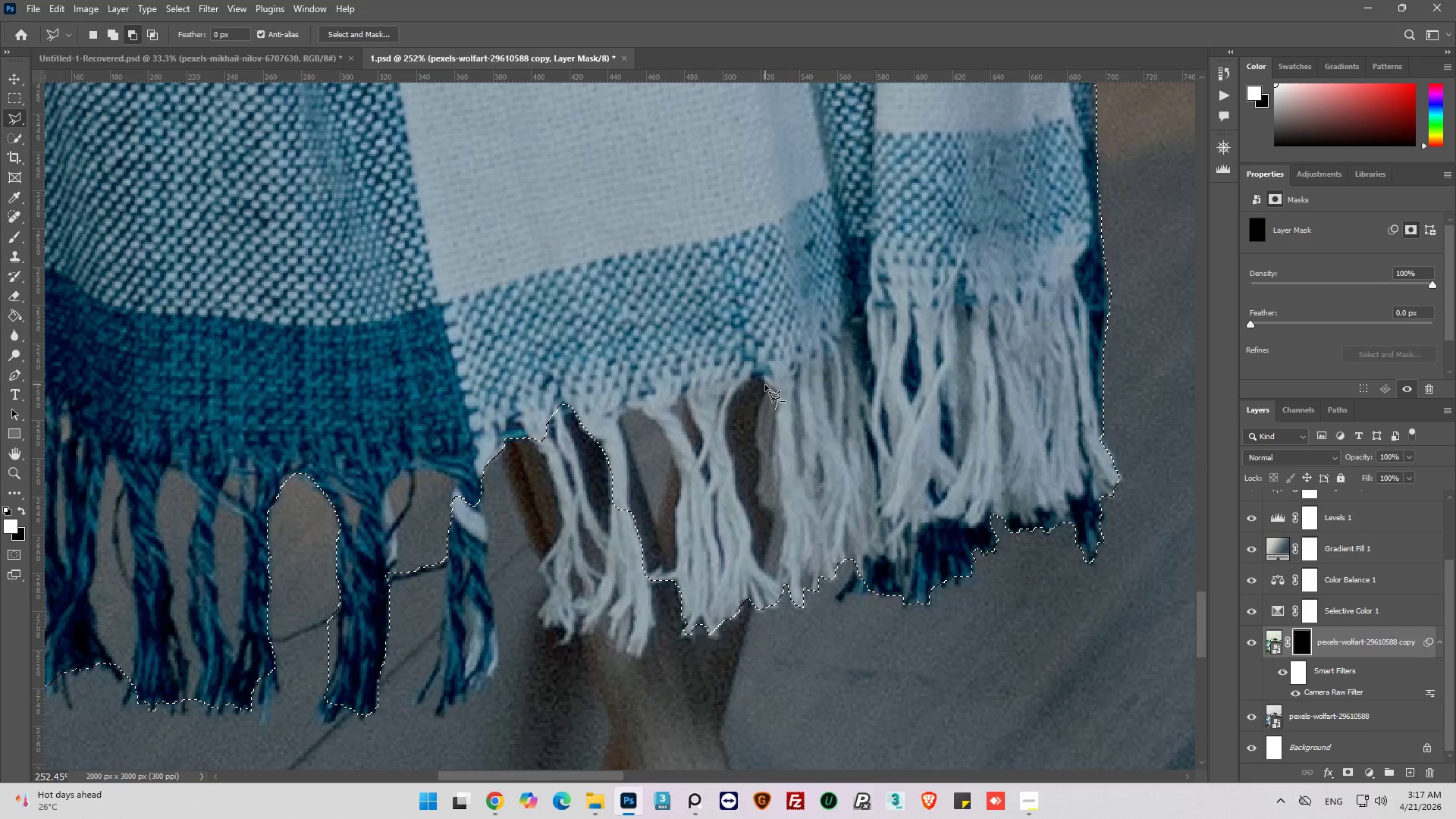 
left_click([765, 384])
 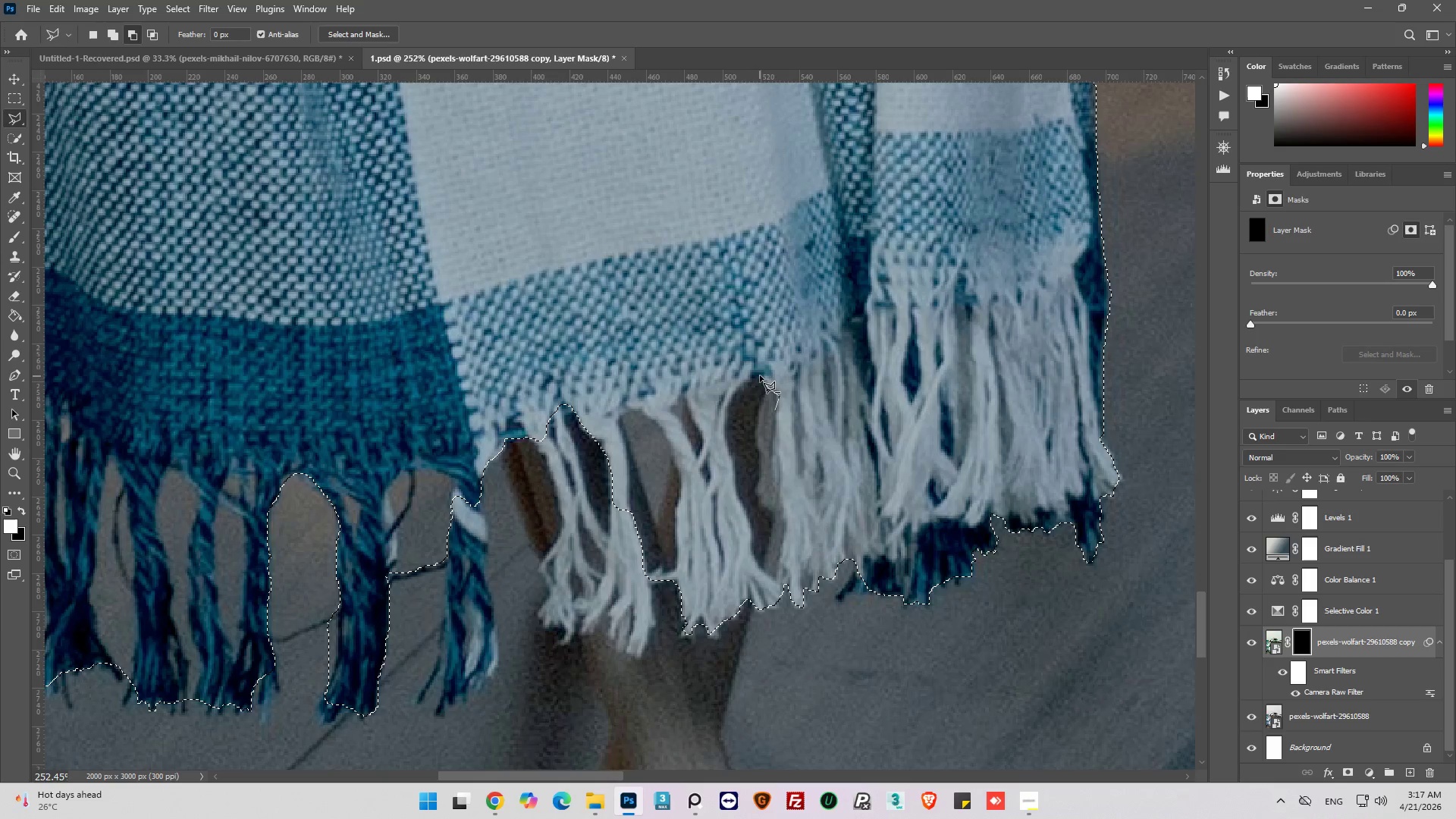 
left_click([761, 375])
 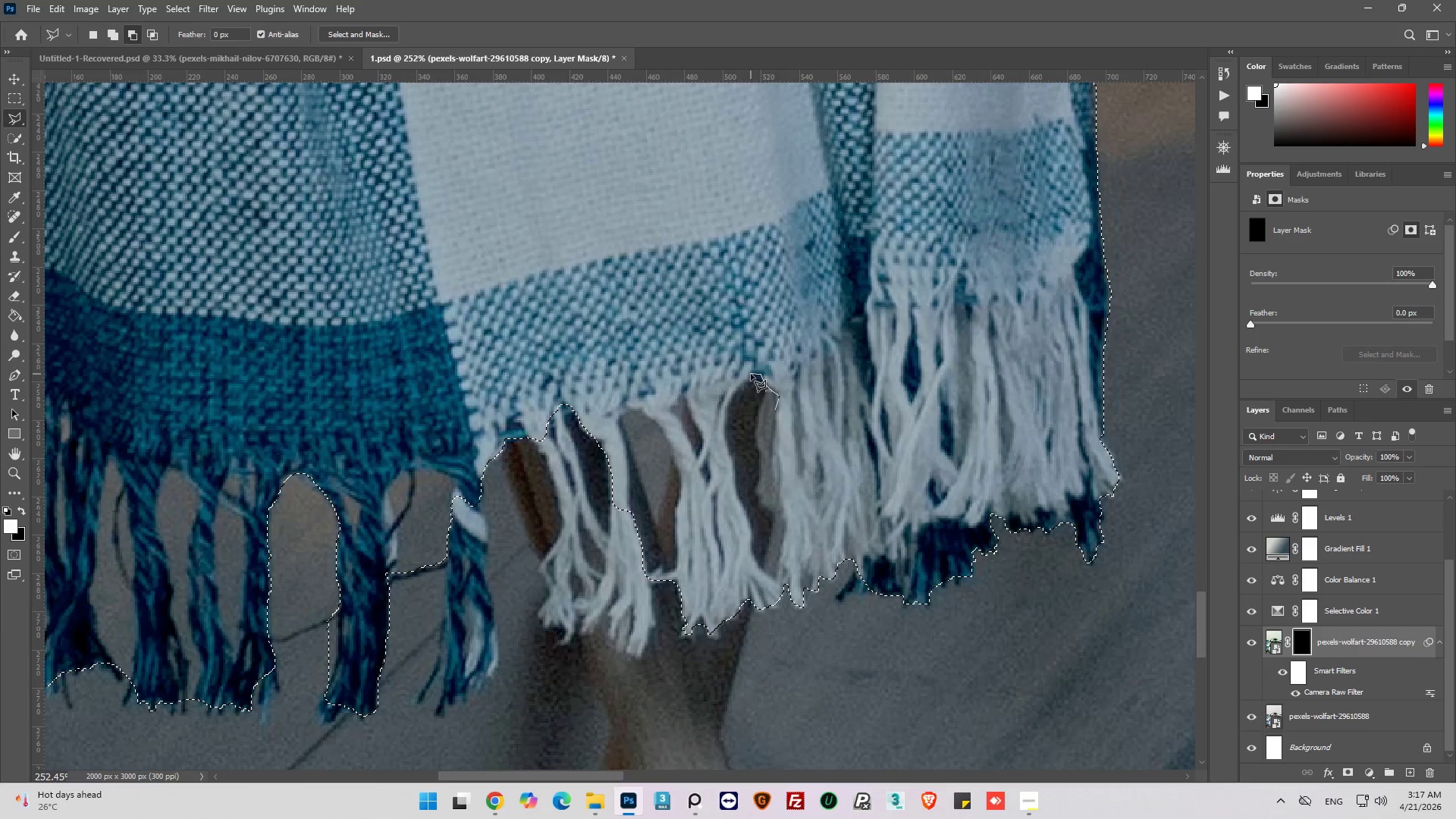 
left_click([751, 374])
 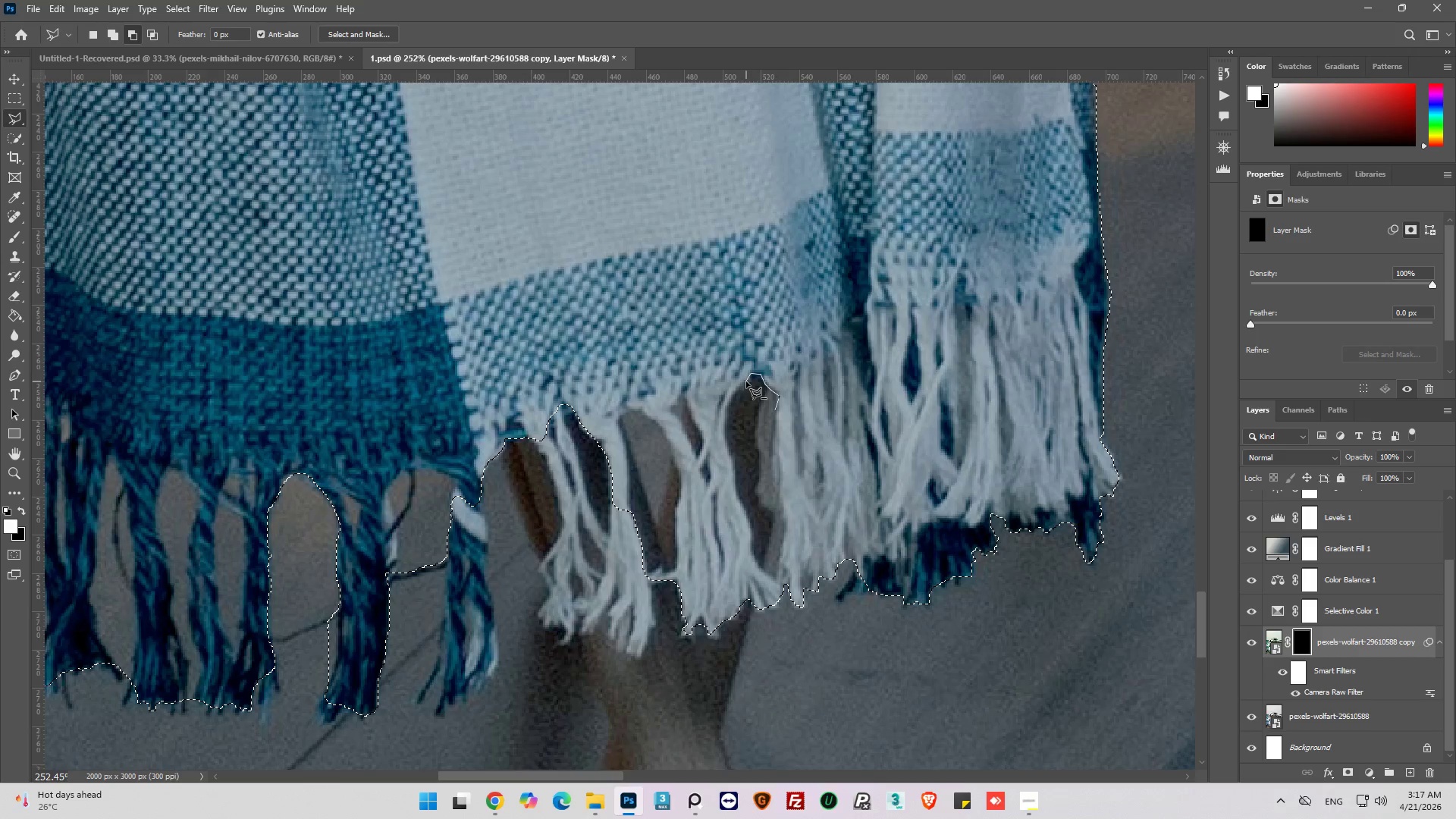 
left_click([746, 381])
 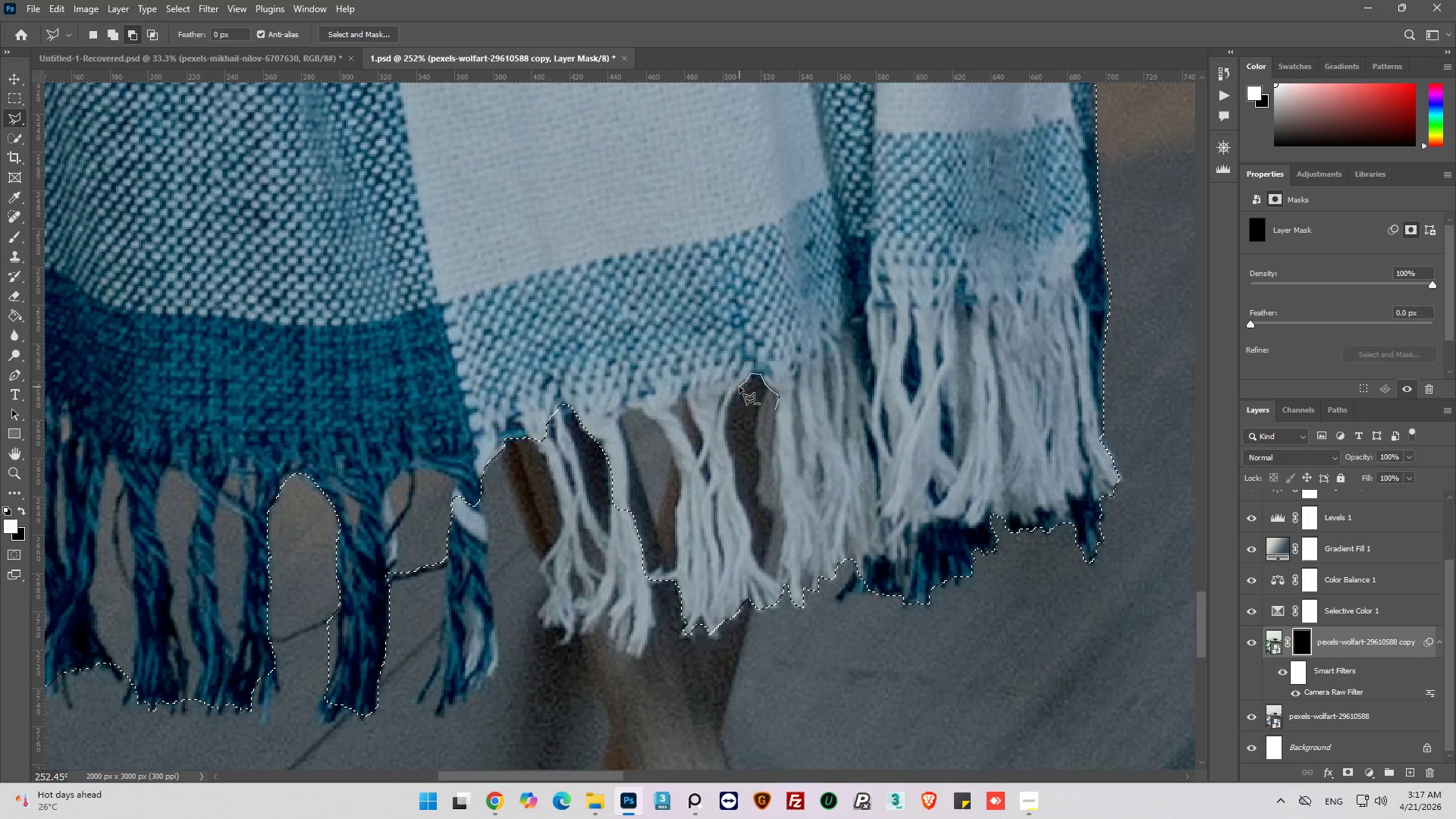 
left_click([739, 387])
 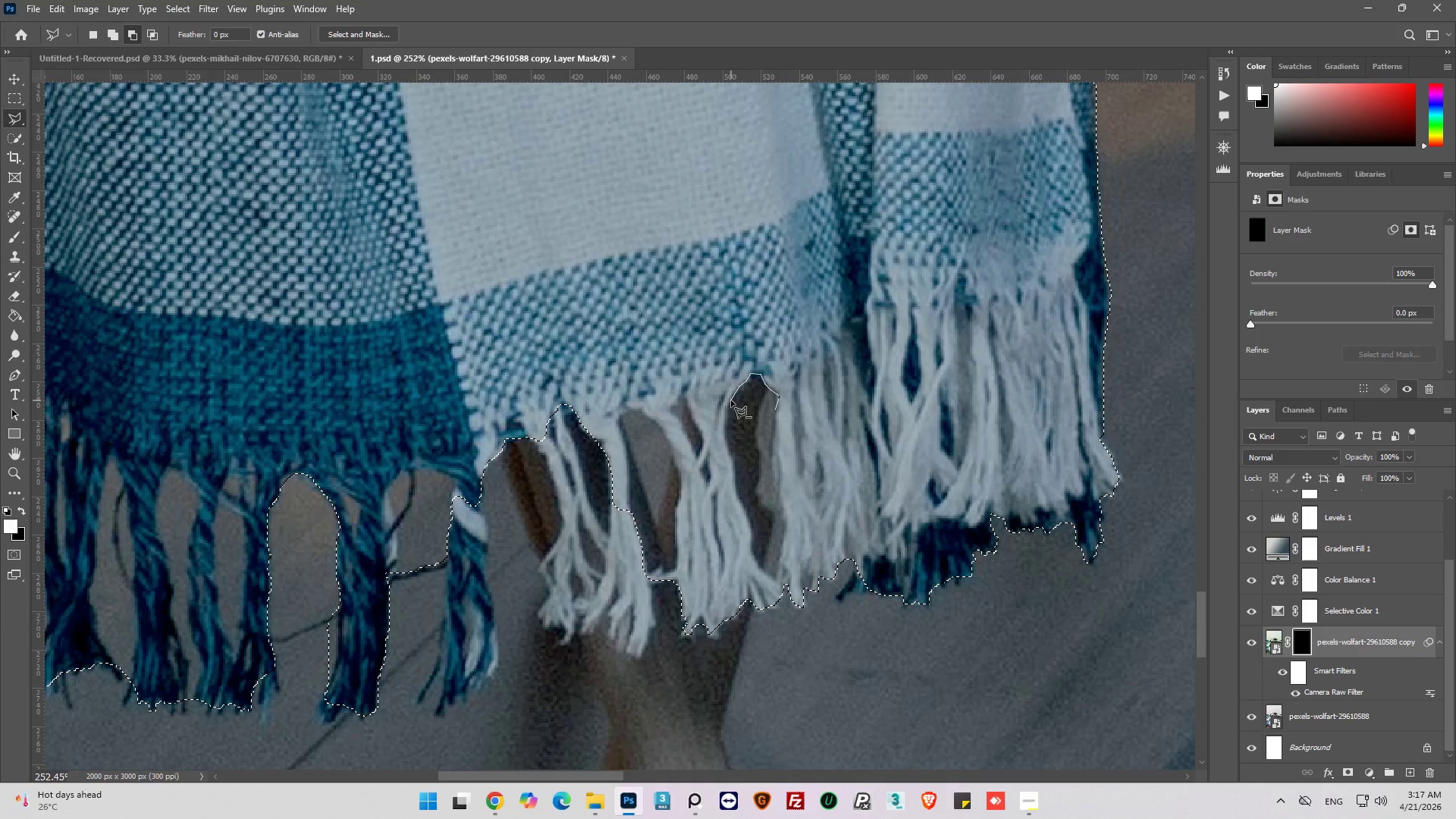 
left_click([731, 400])
 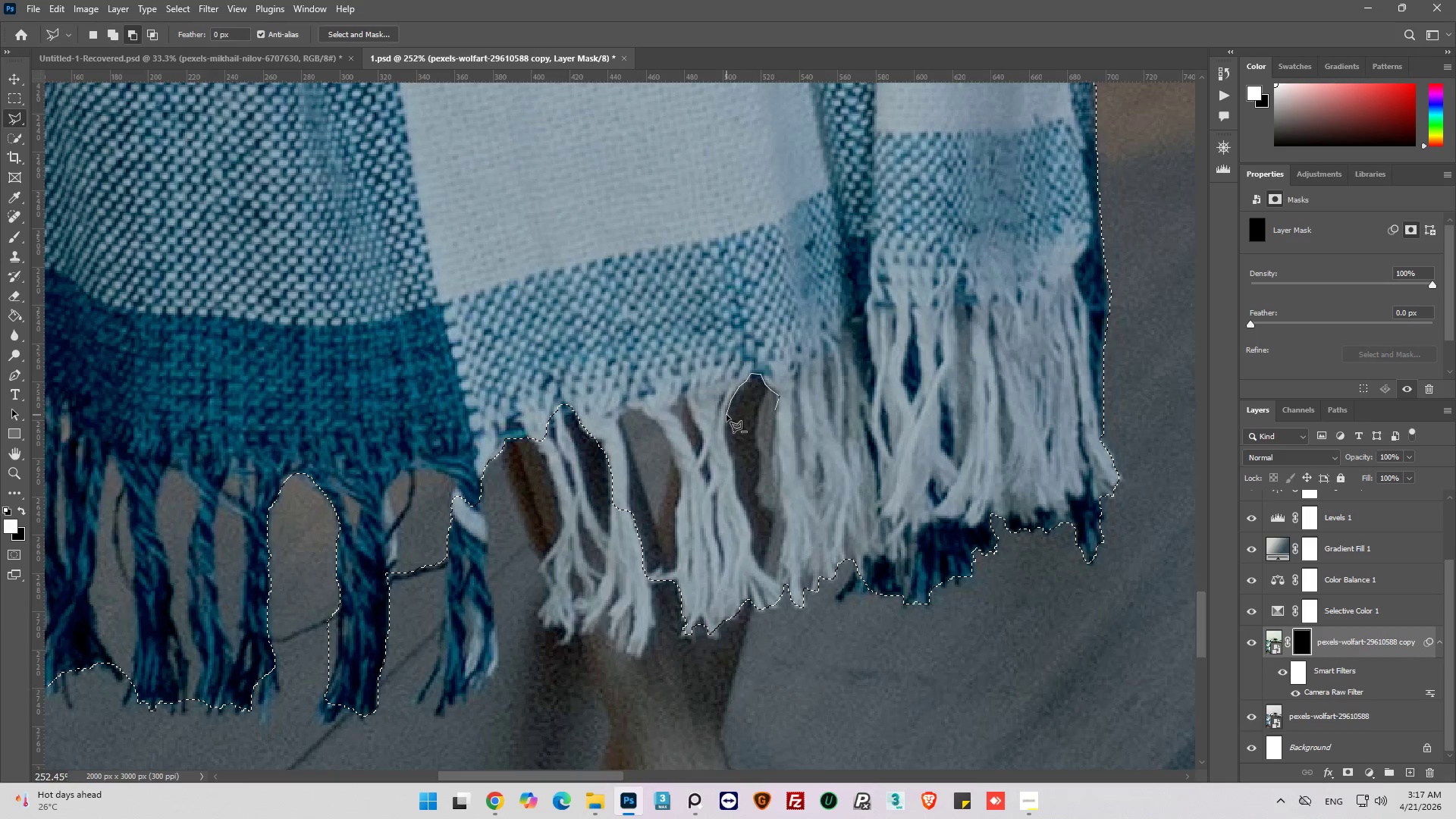 
left_click([726, 415])
 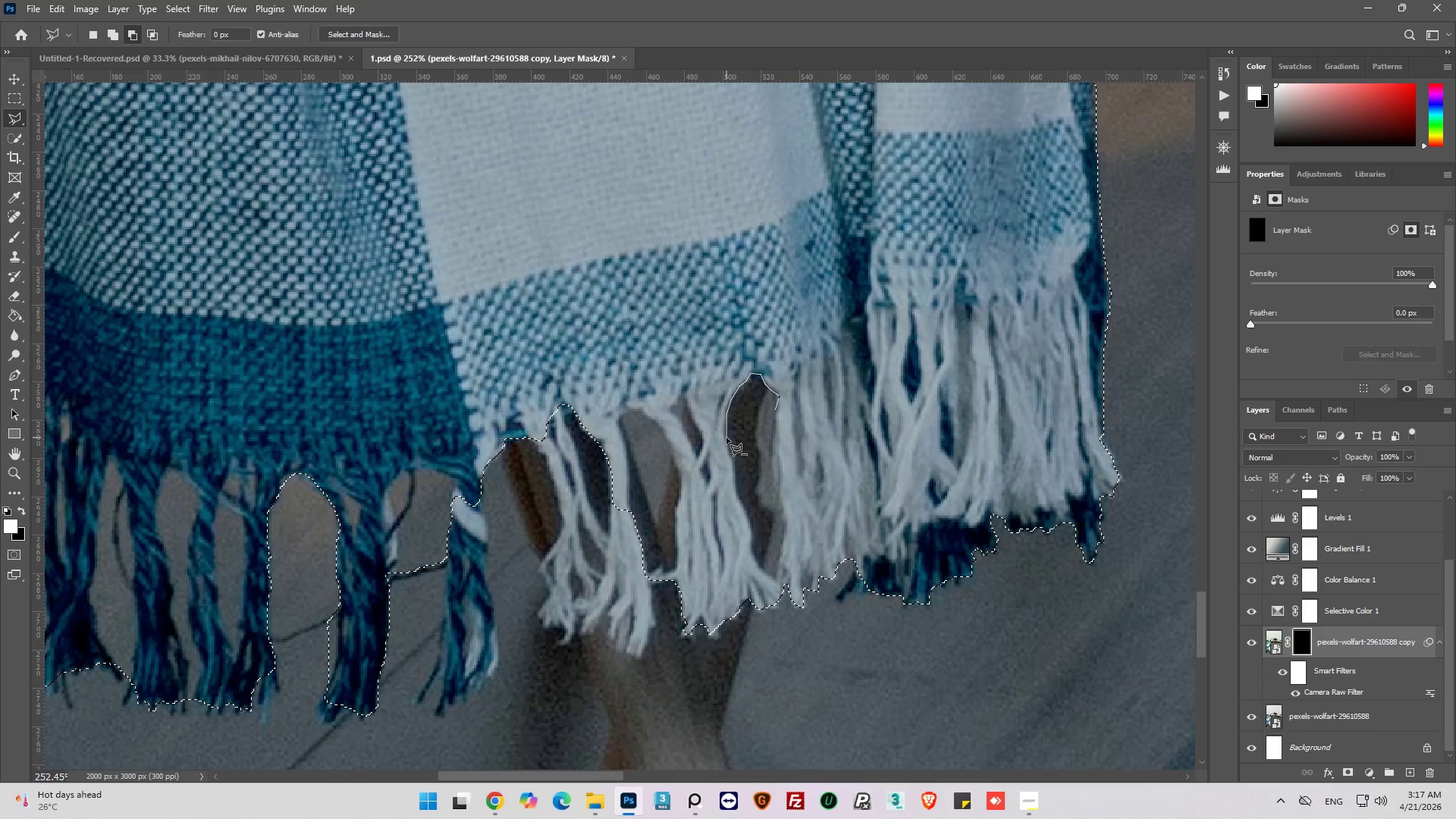 
left_click([726, 438])
 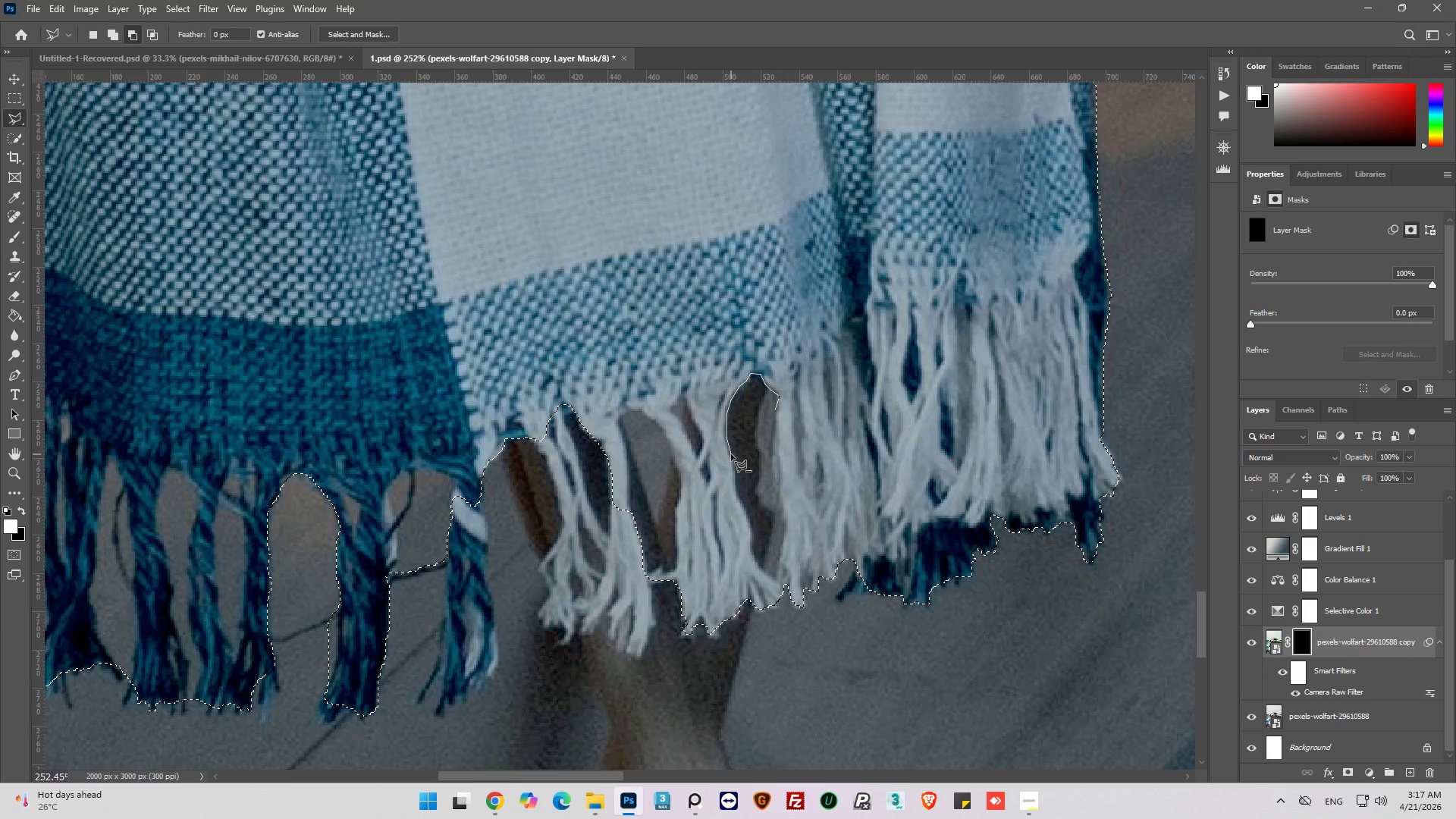 
left_click([731, 454])
 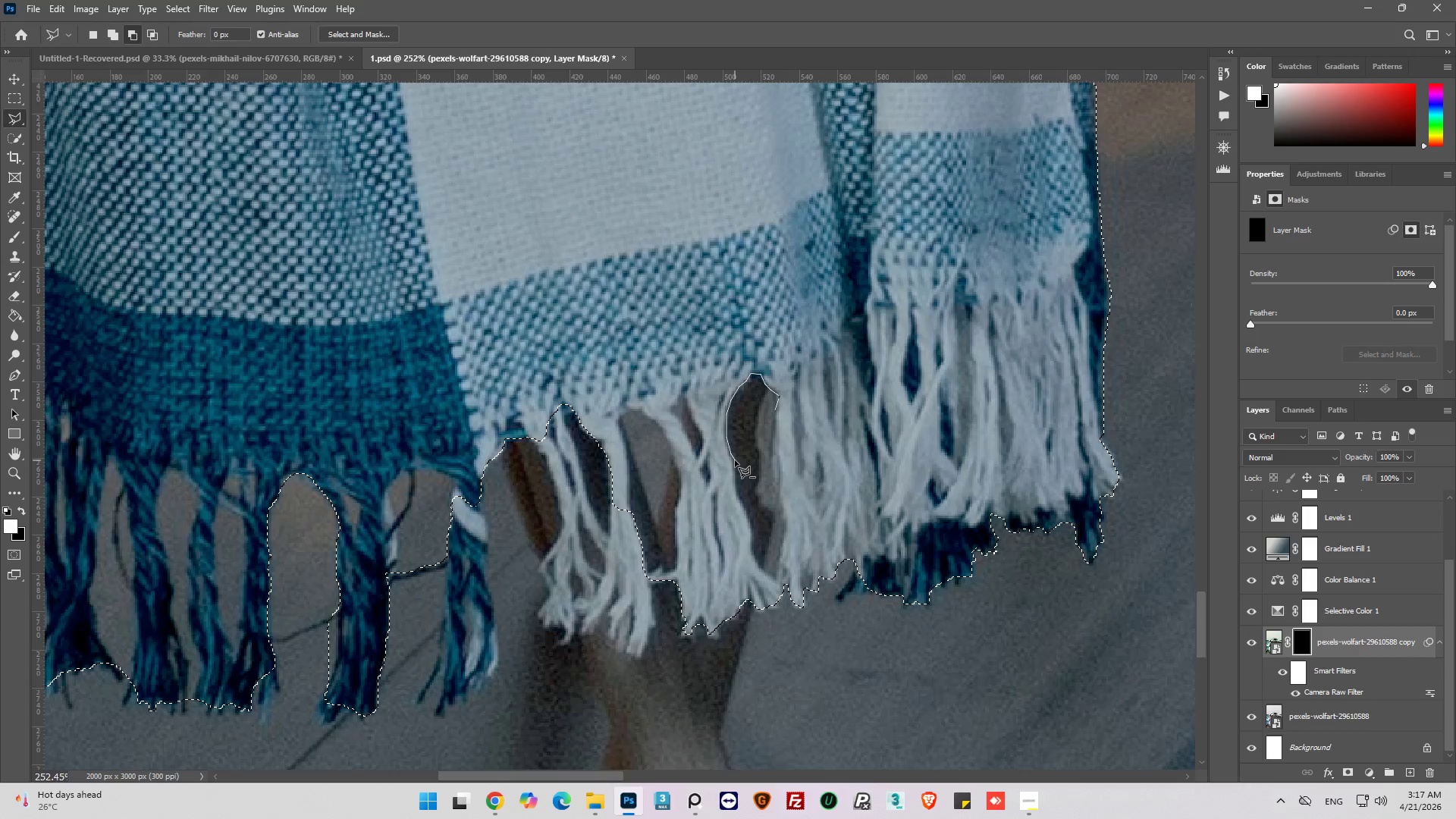 
left_click([735, 460])
 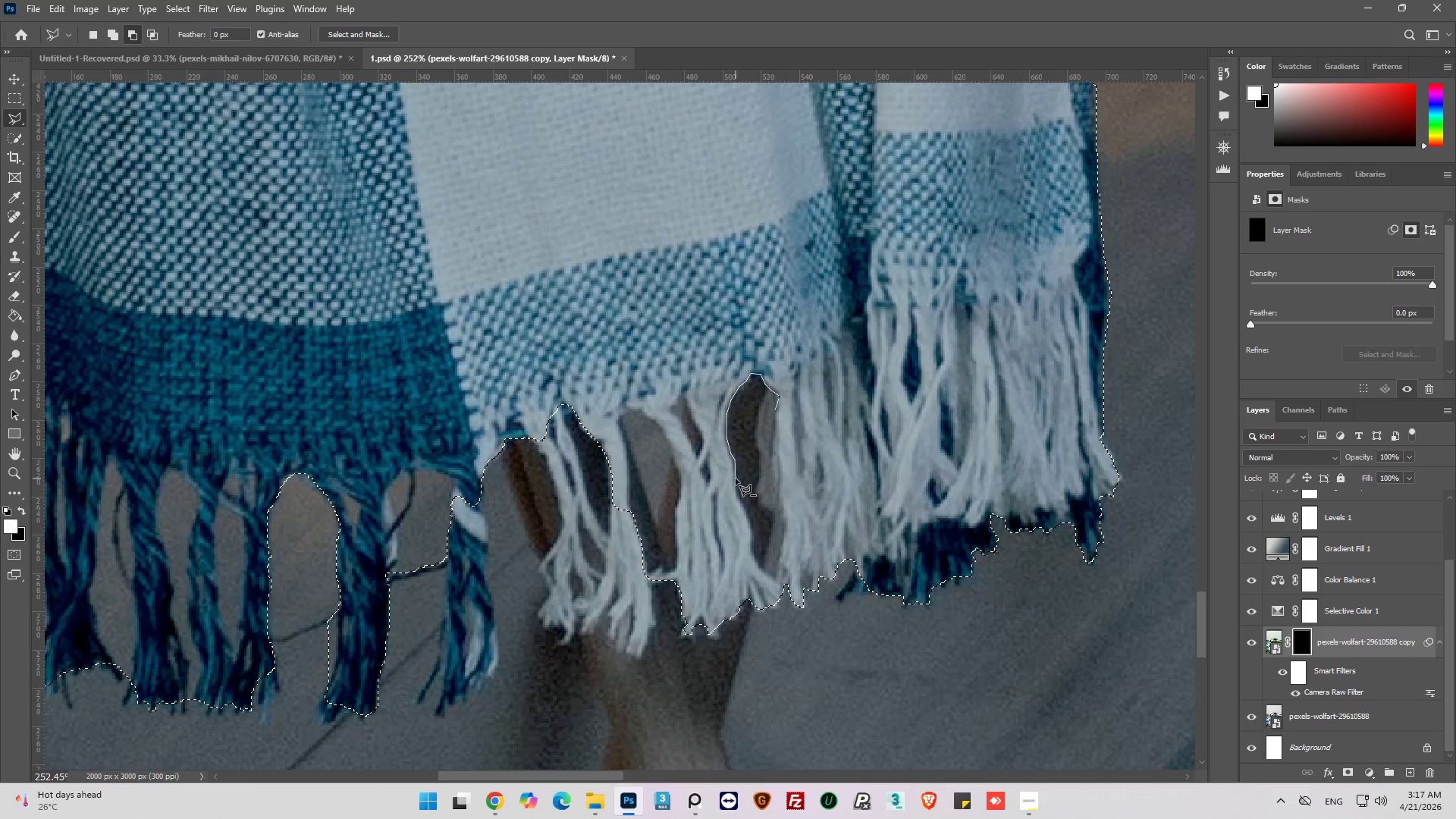 
left_click([736, 479])
 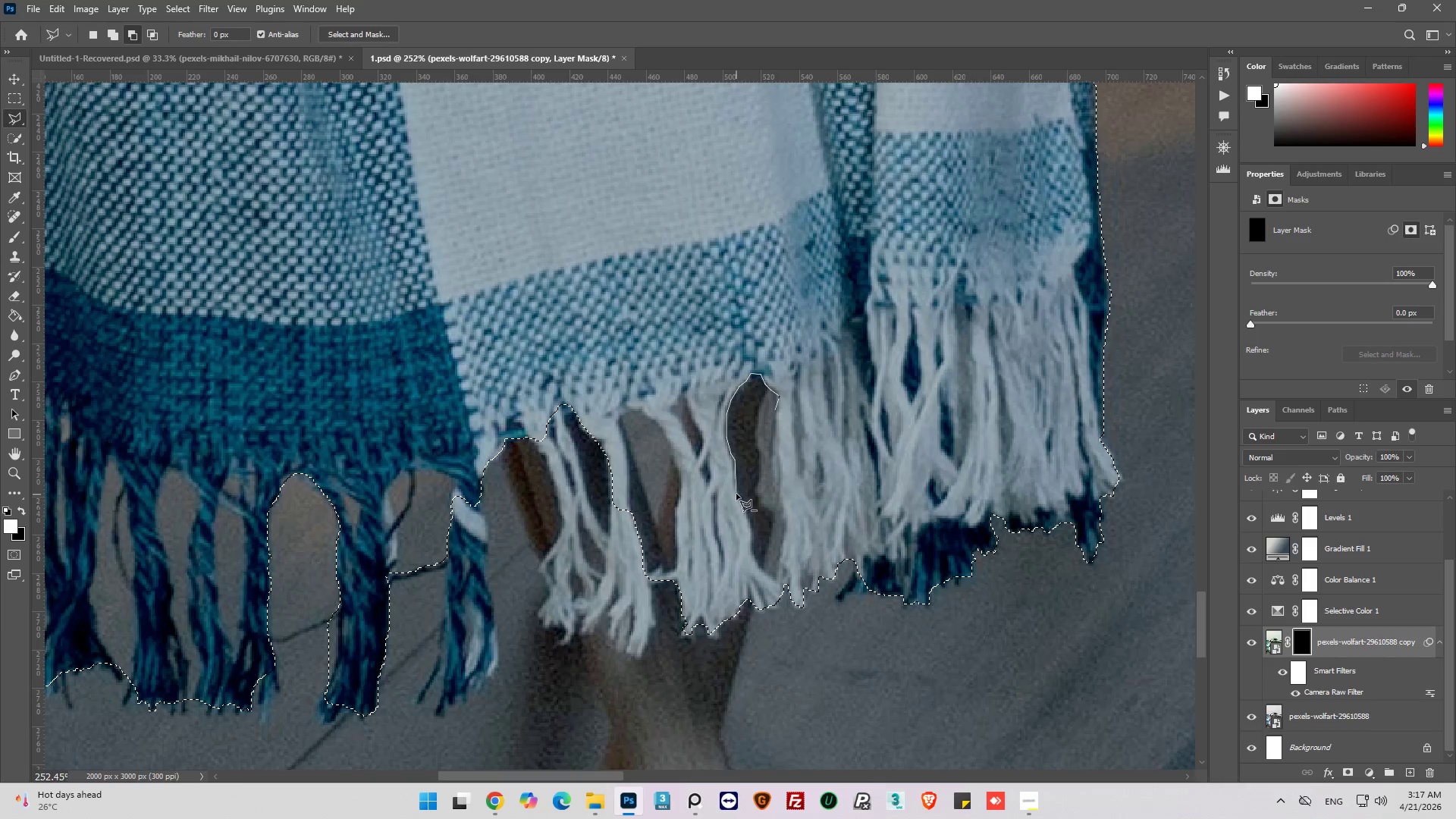 
left_click([736, 494])
 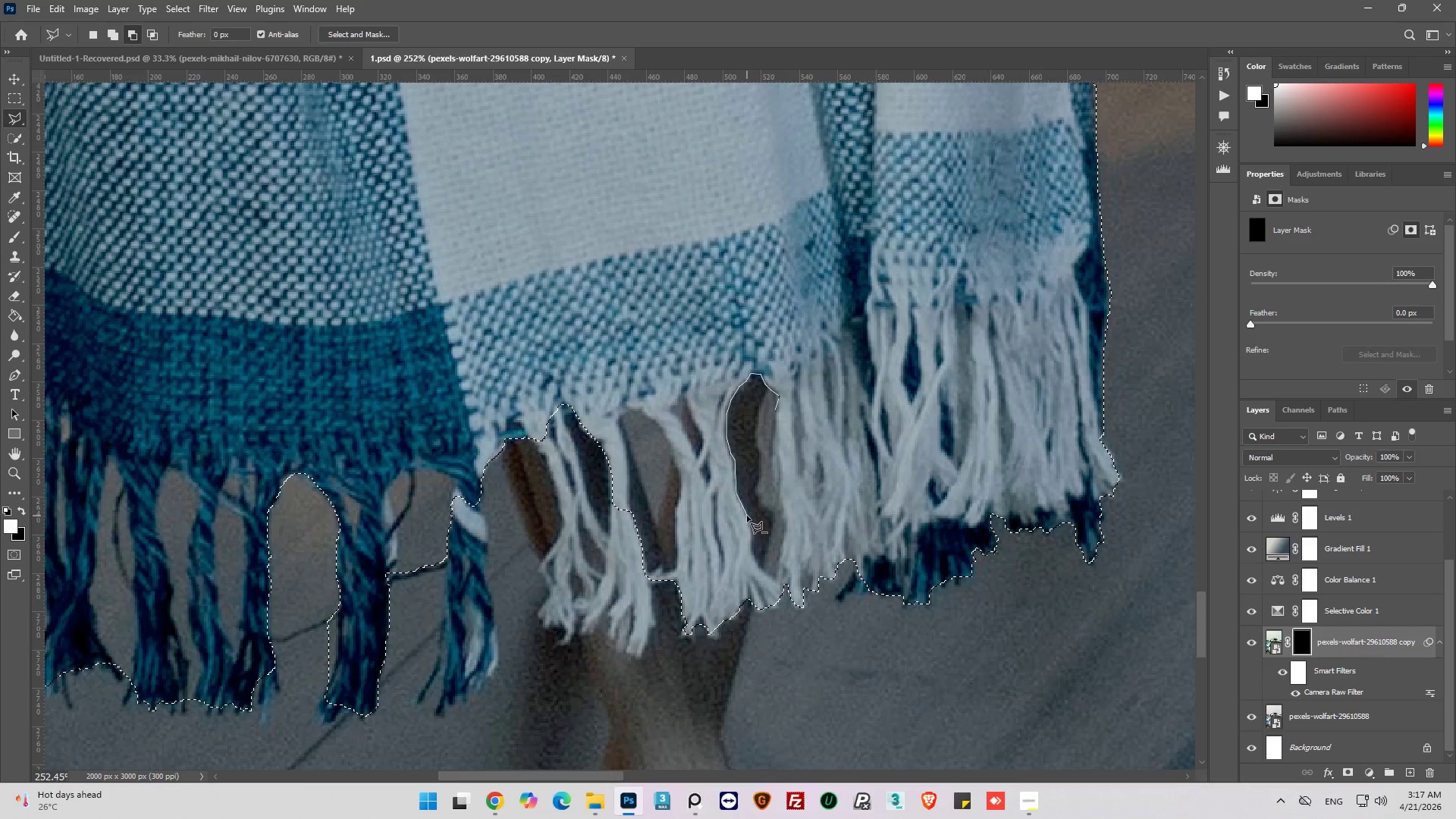 
left_click([748, 515])
 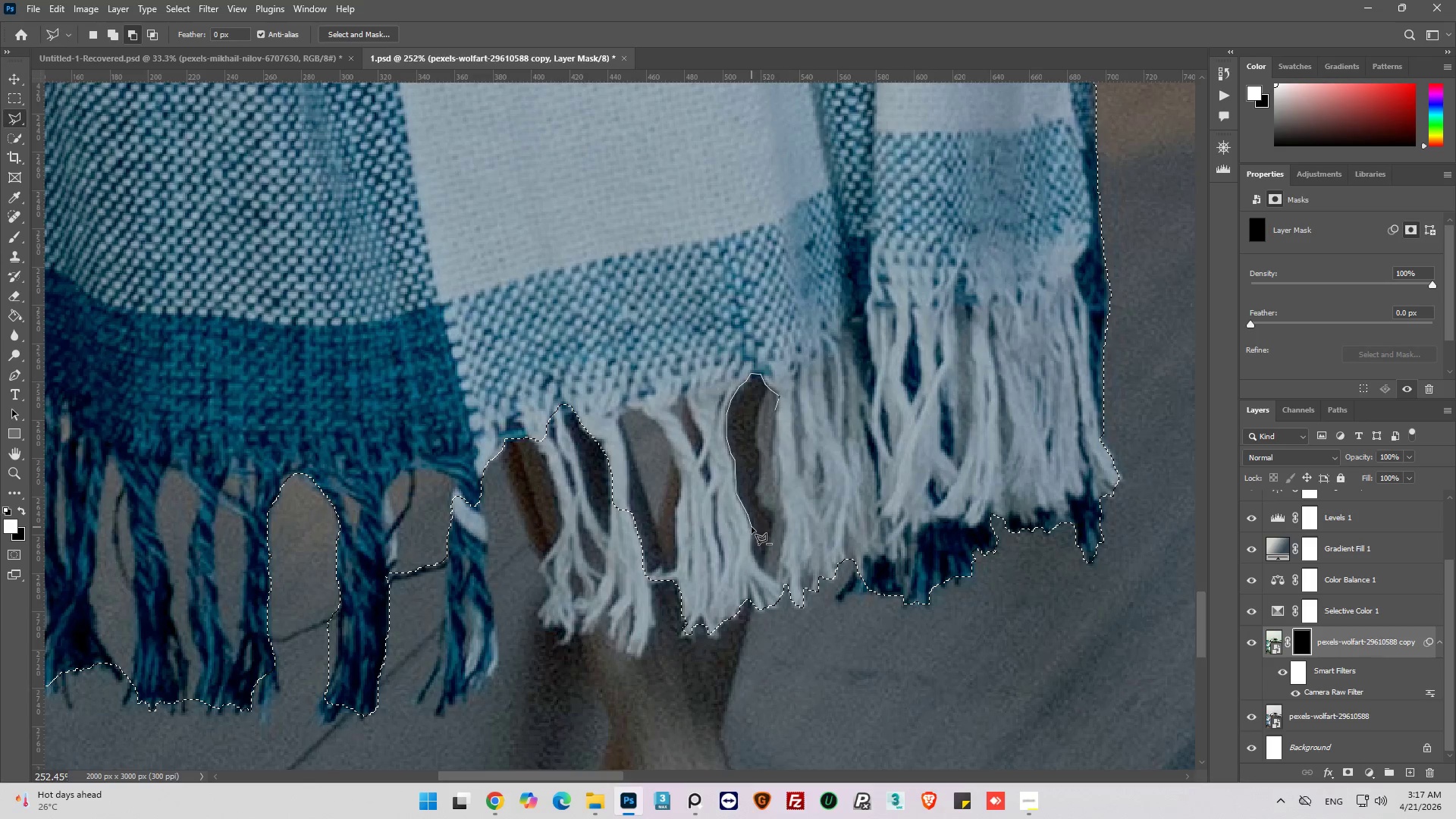 
left_click([751, 527])
 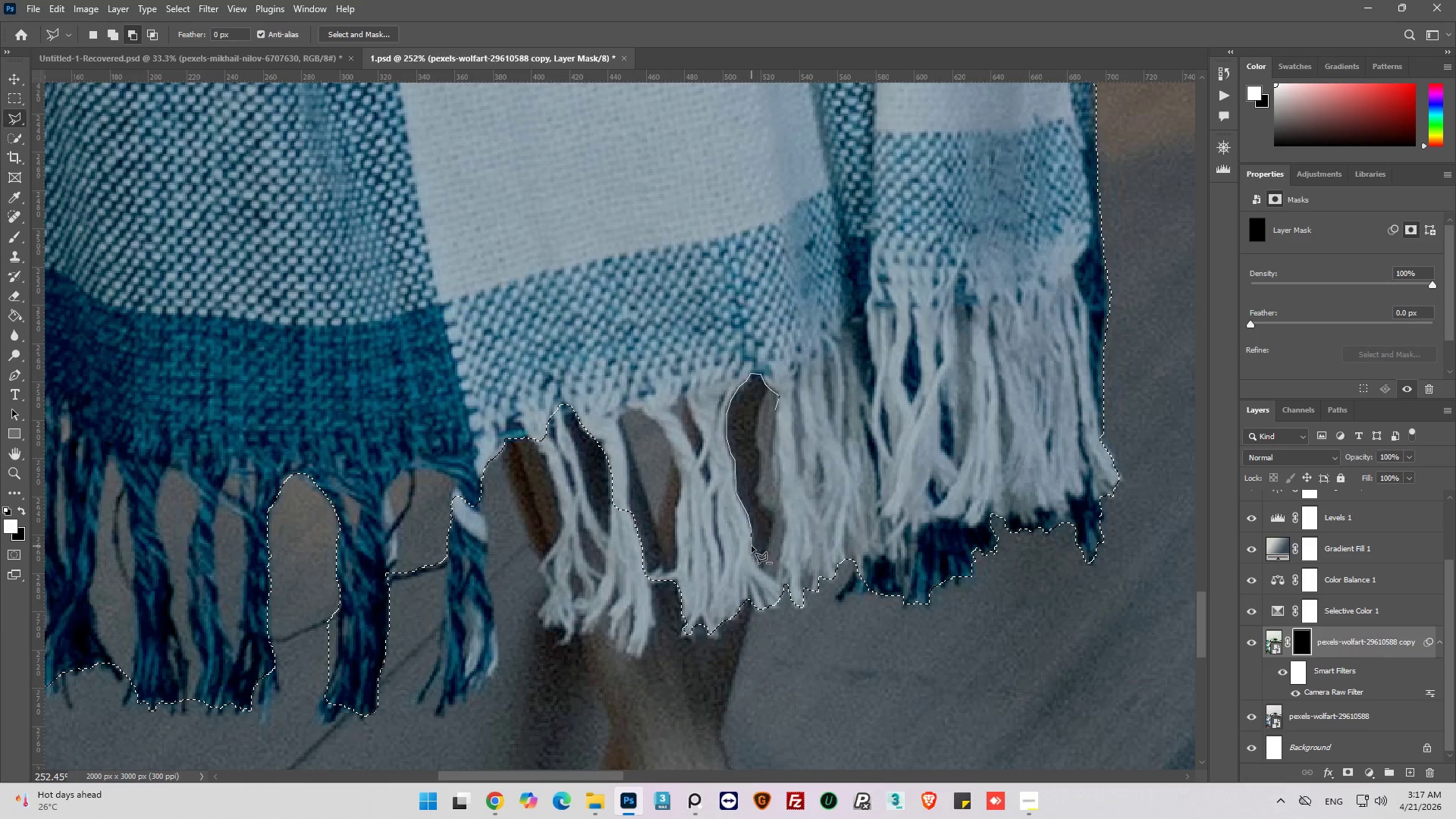 
left_click([752, 546])
 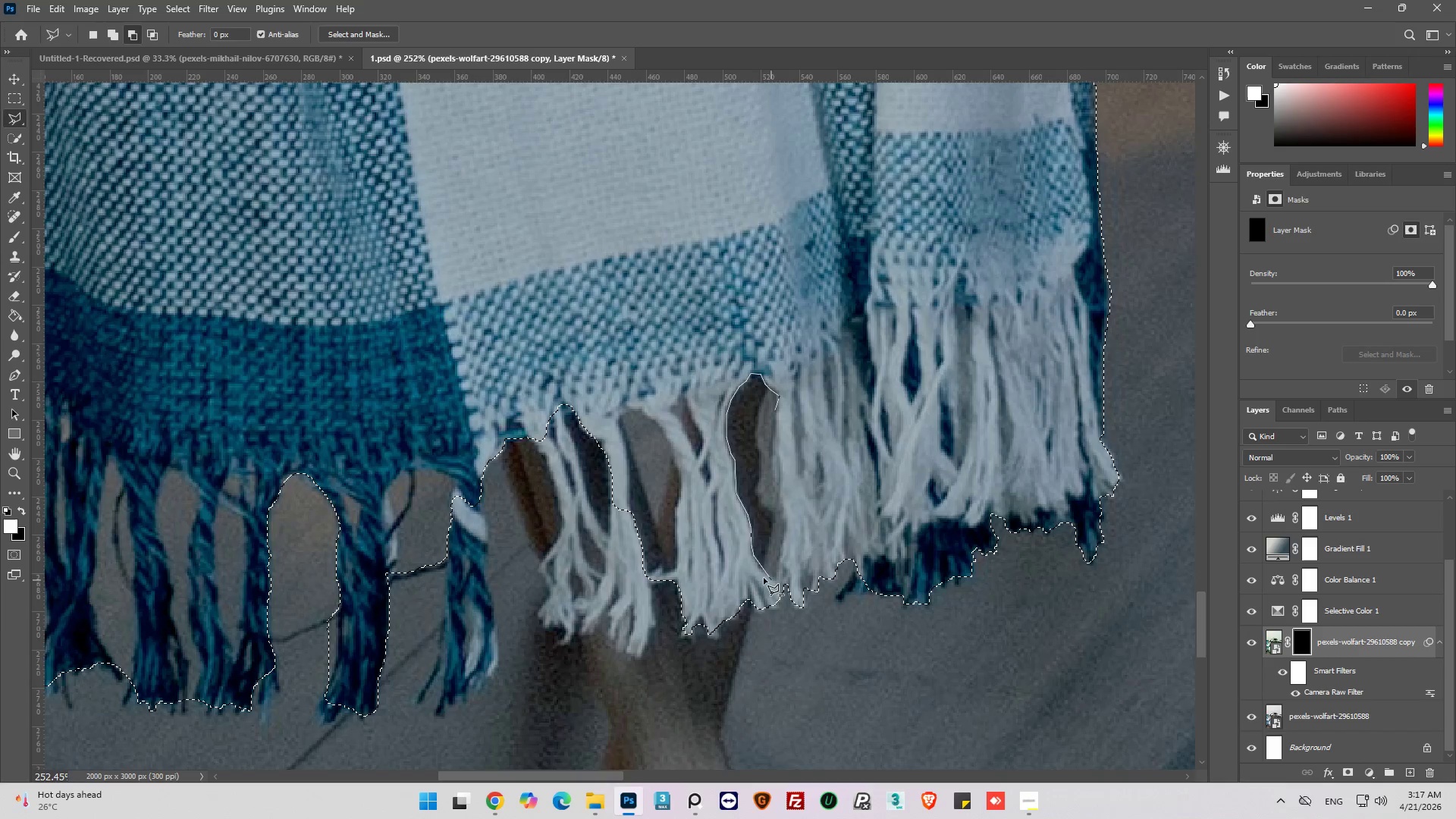 
left_click([761, 570])
 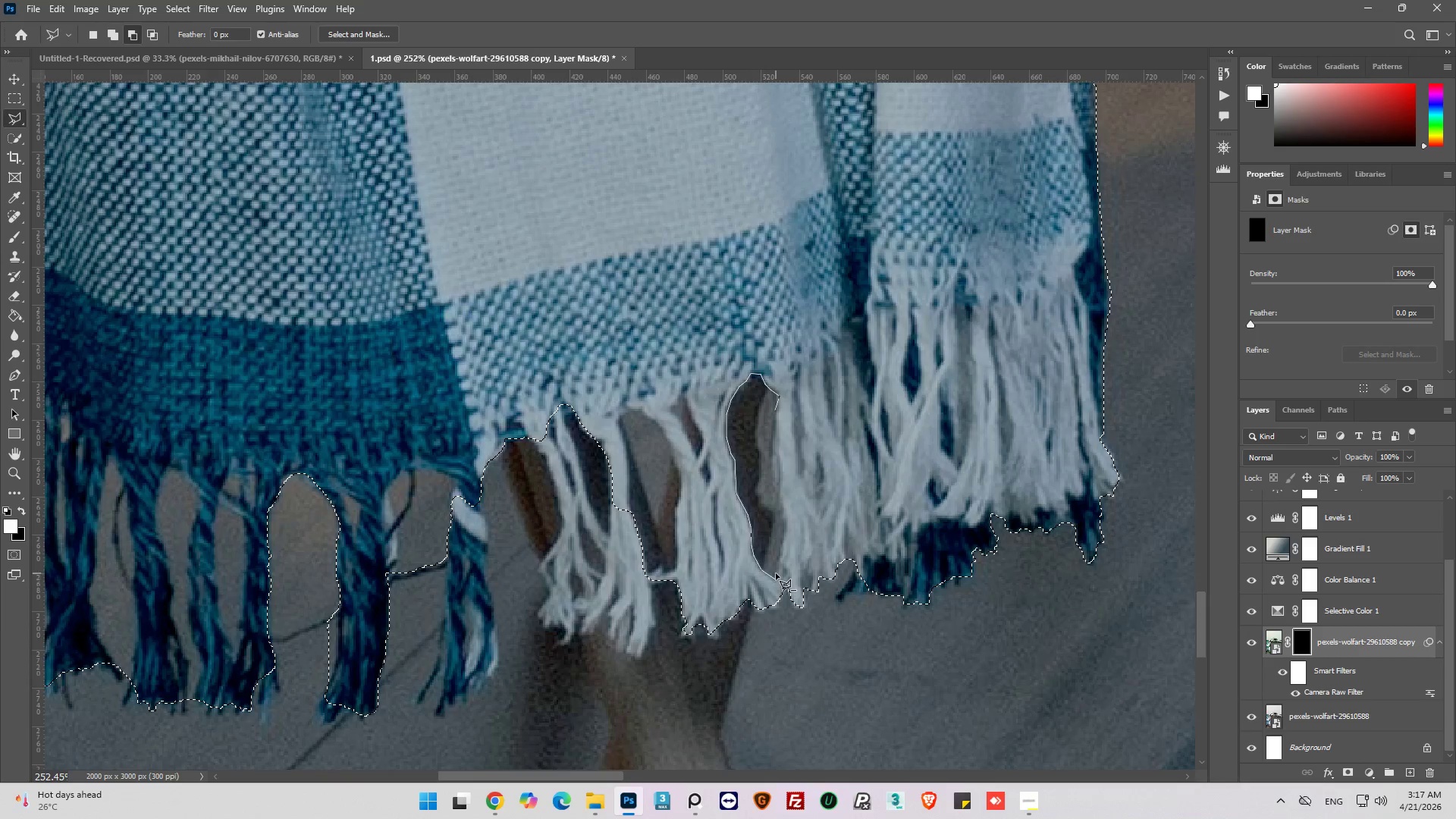 
left_click([778, 559])
 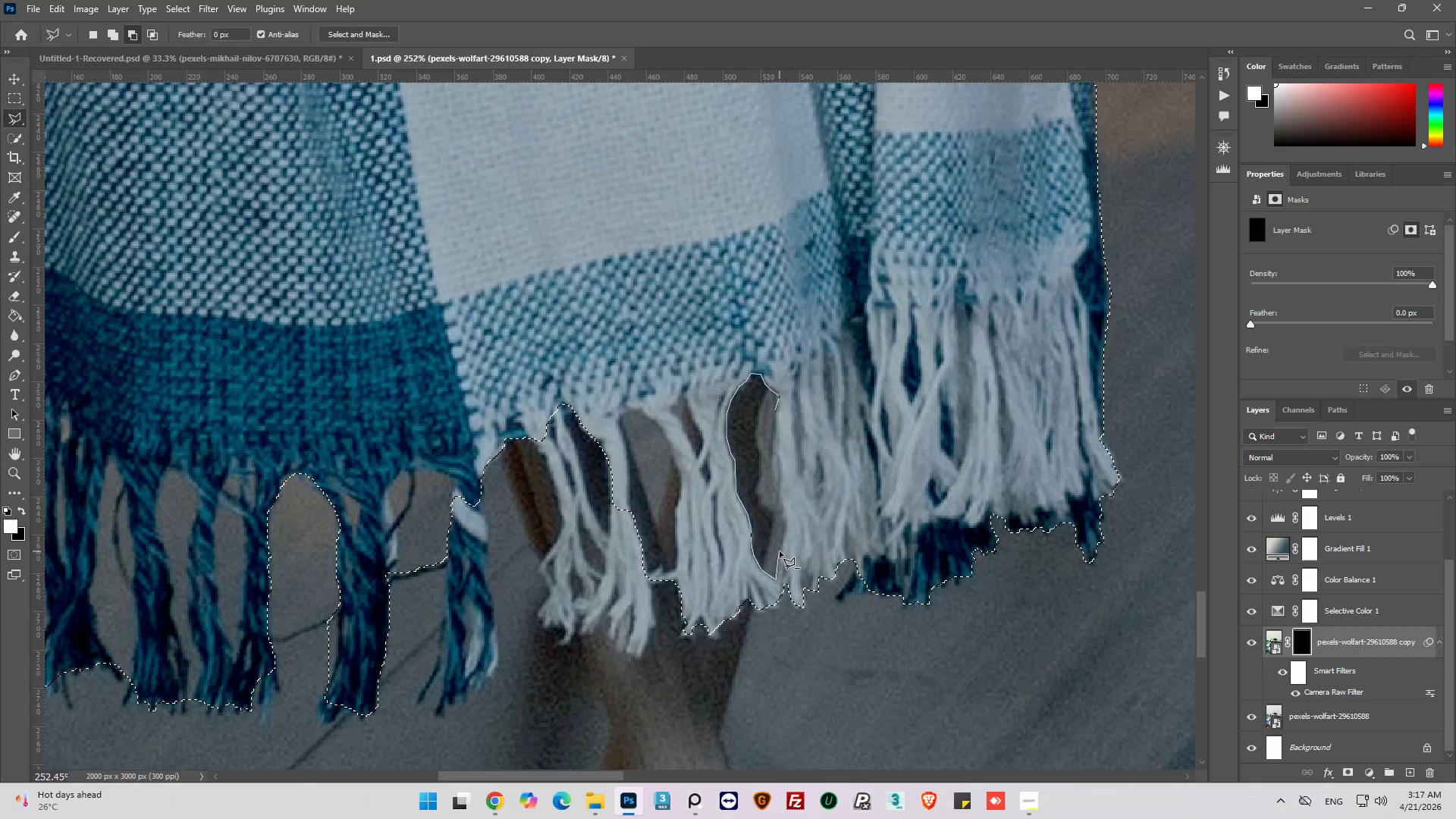 
left_click([780, 551])
 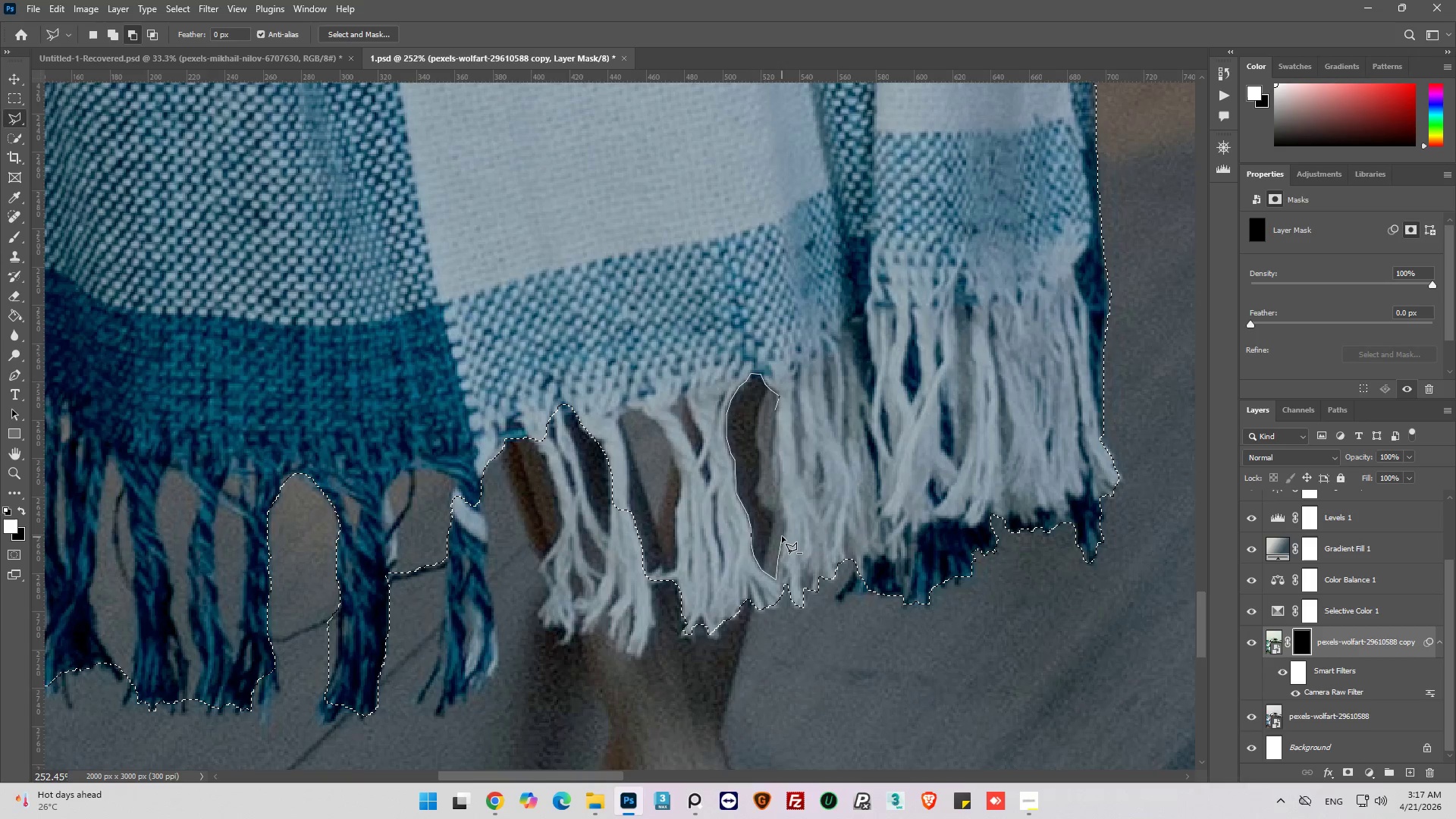 
left_click([782, 536])
 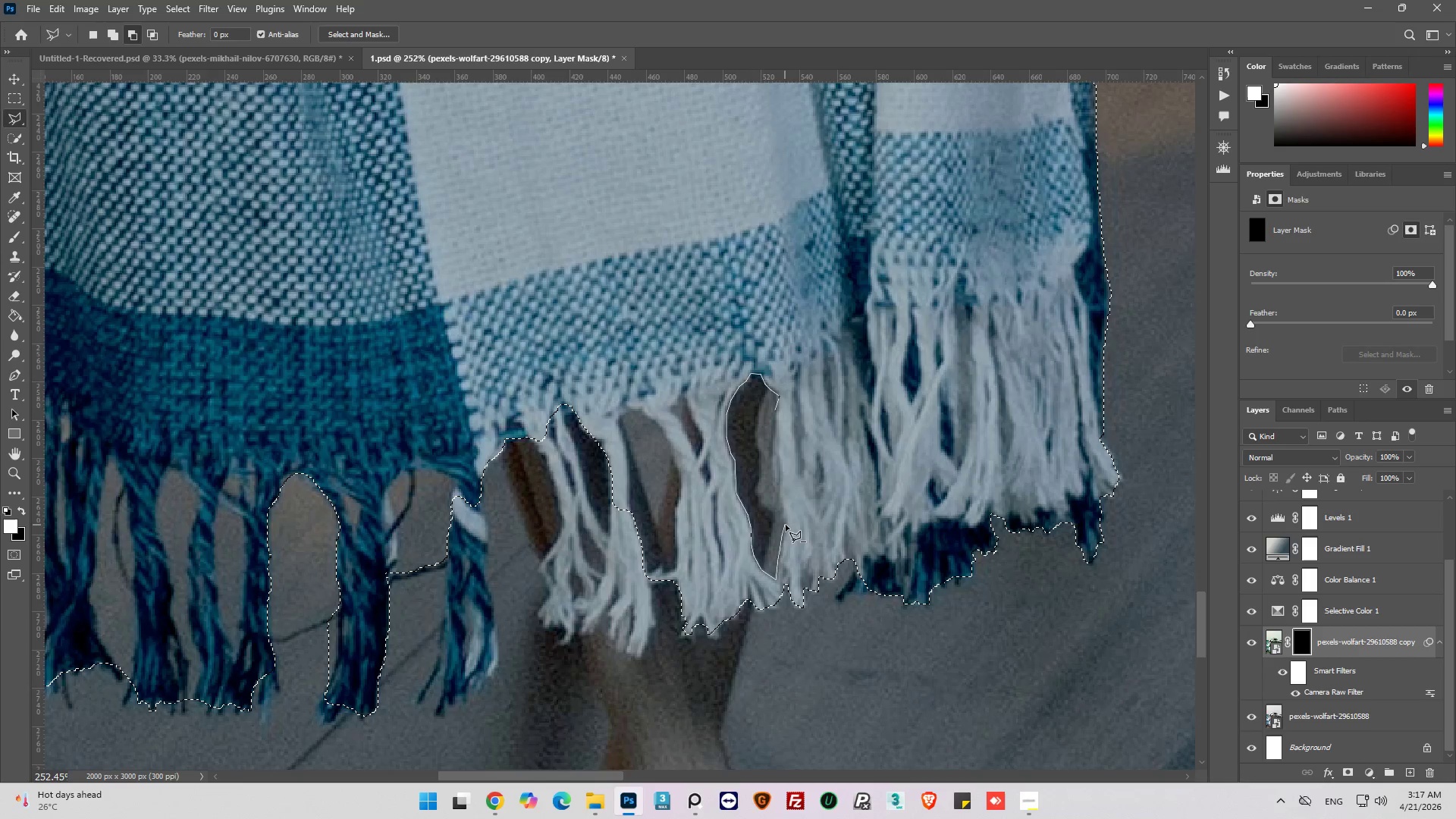 
left_click([786, 525])
 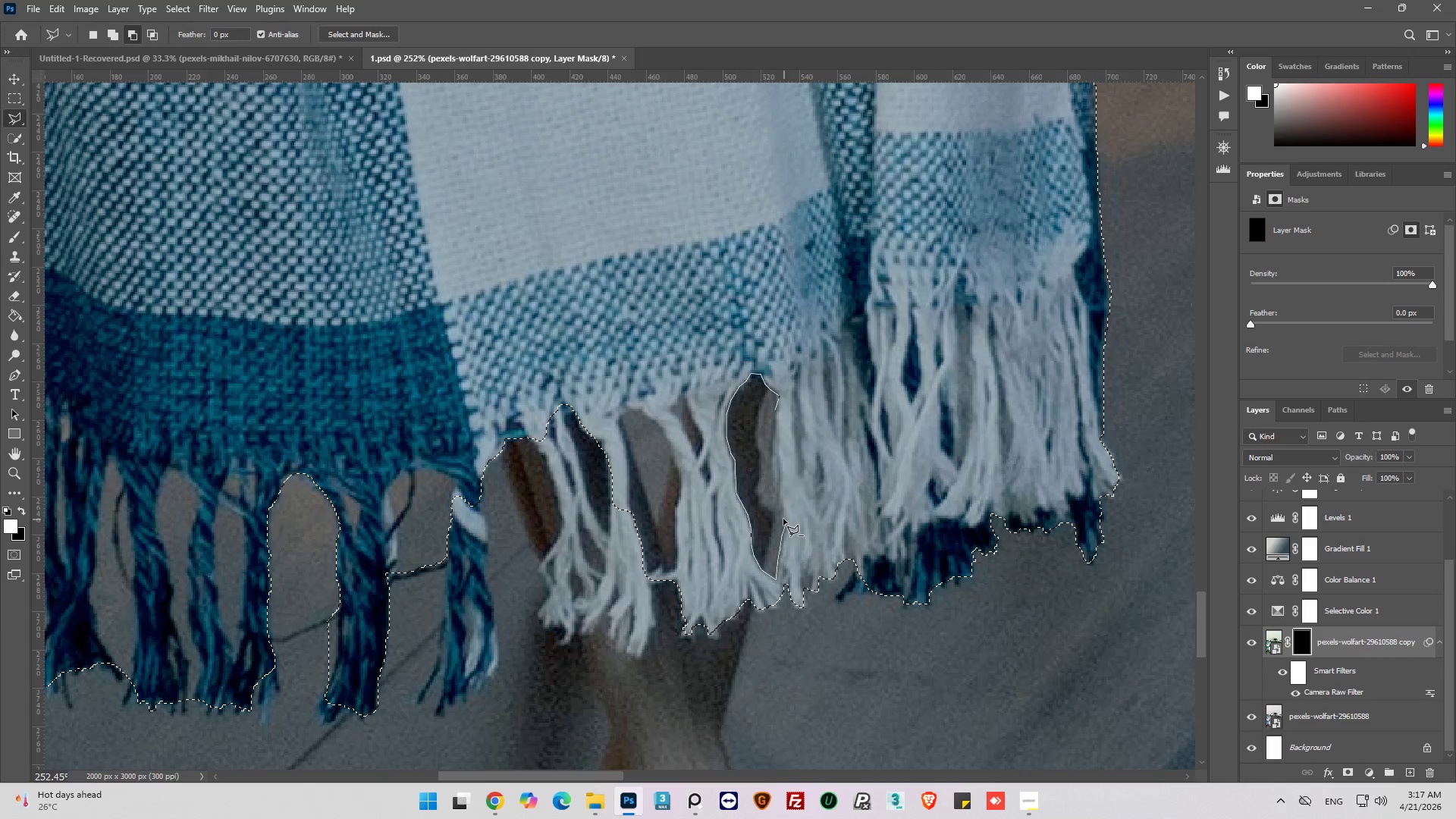 
double_click([782, 510])
 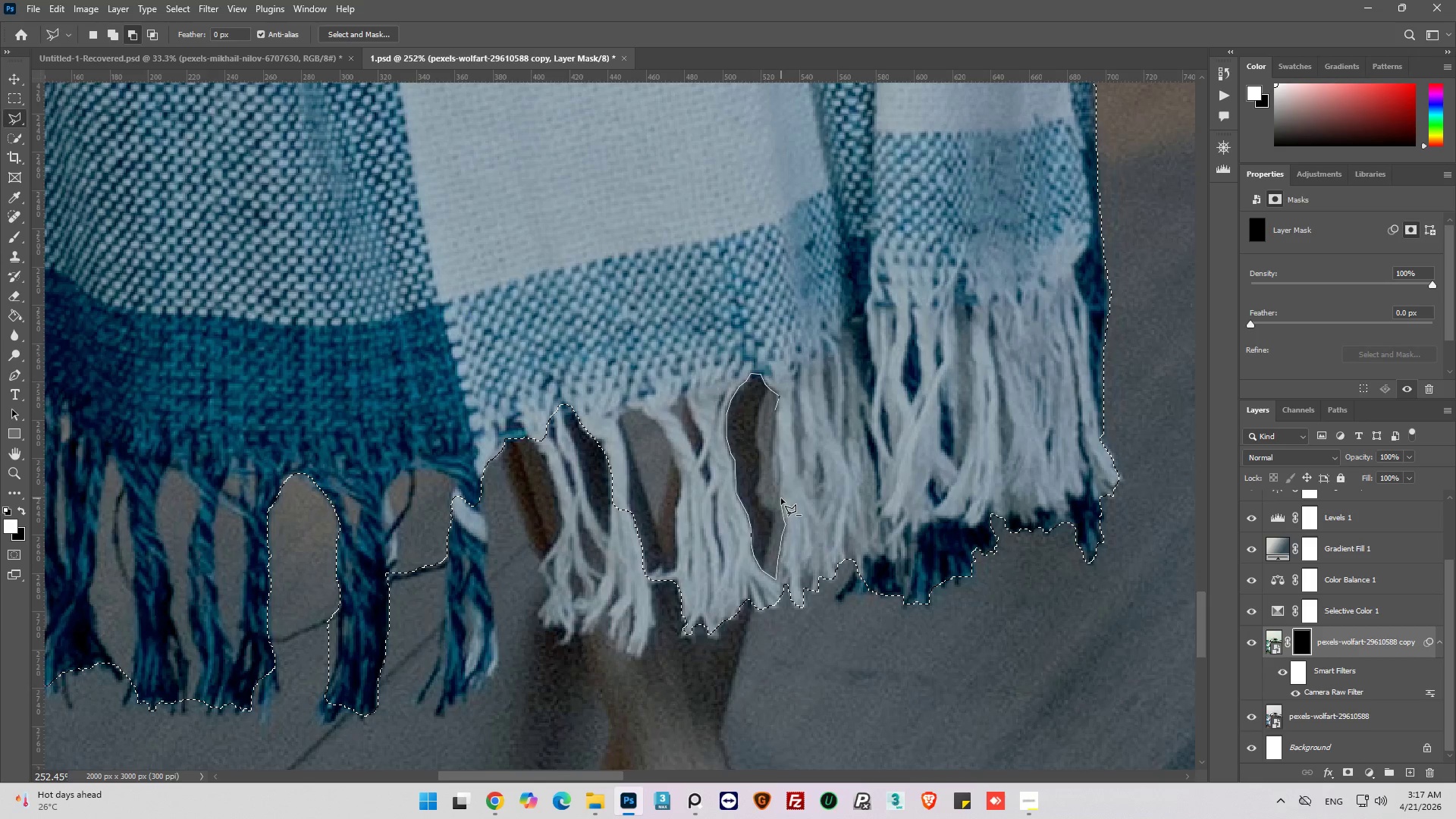 
left_click([781, 498])
 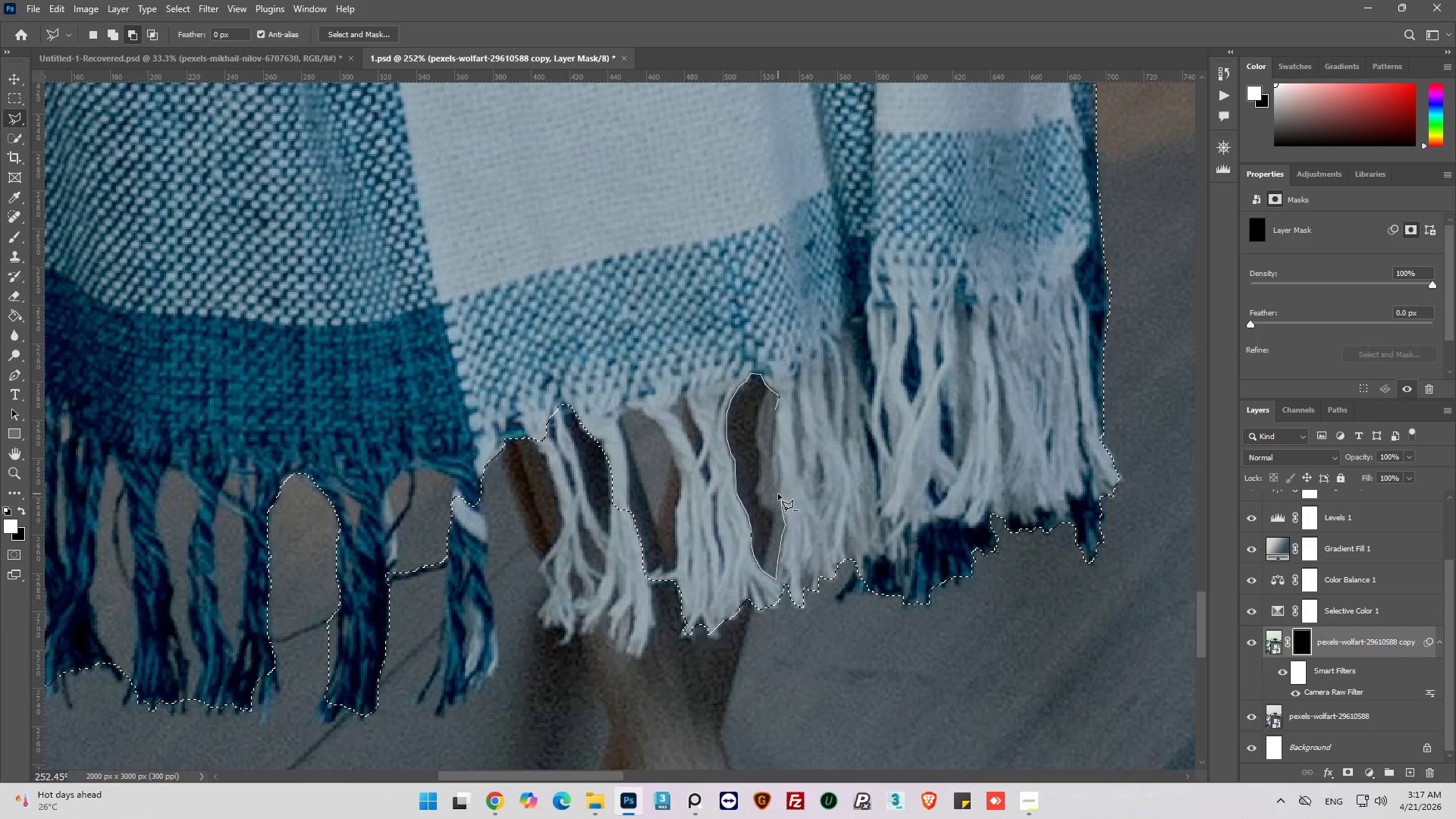 
left_click_drag(start_coordinate=[778, 494], to_coordinate=[779, 490])
 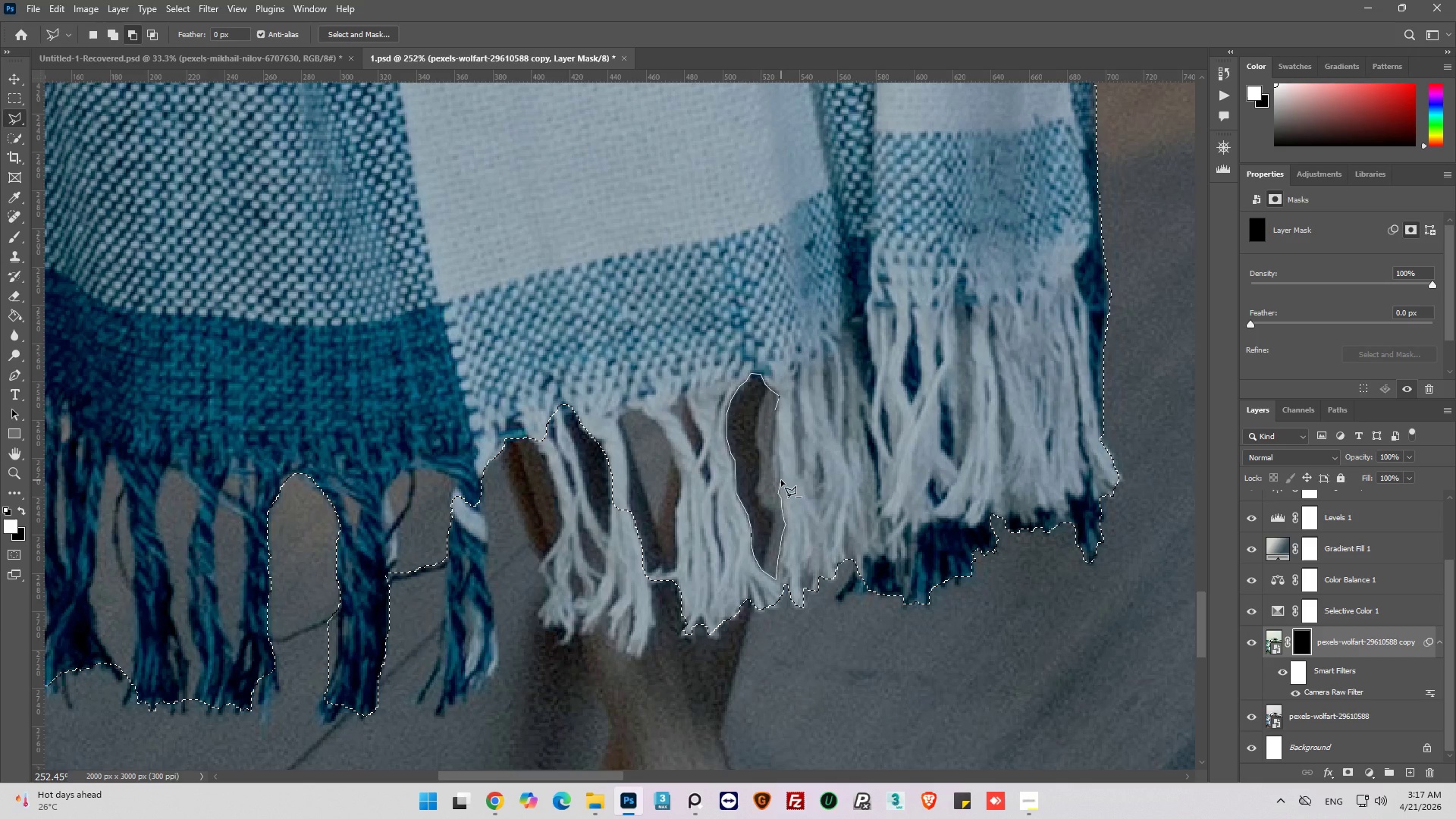 
left_click([781, 480])
 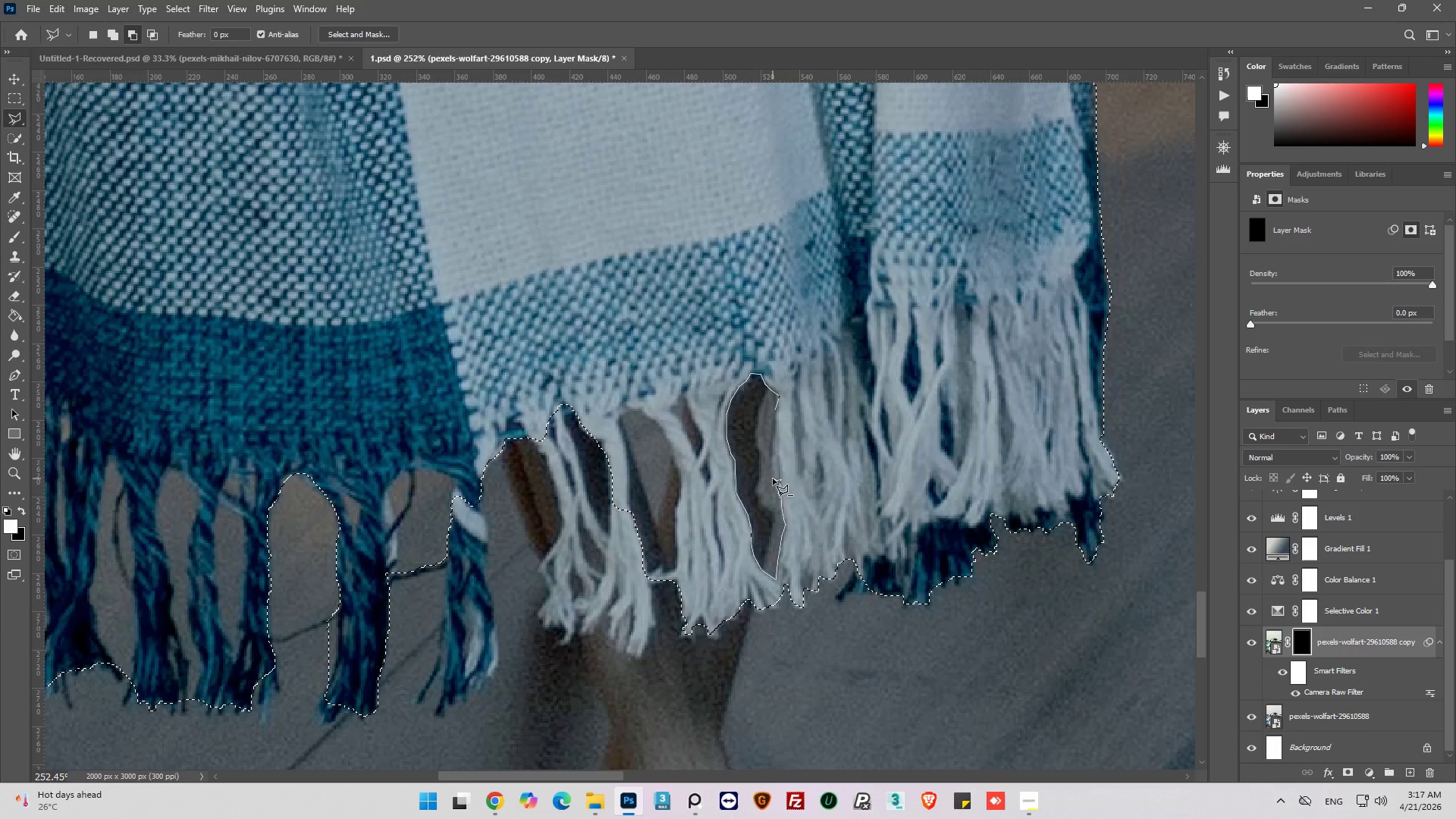 
left_click([774, 478])
 